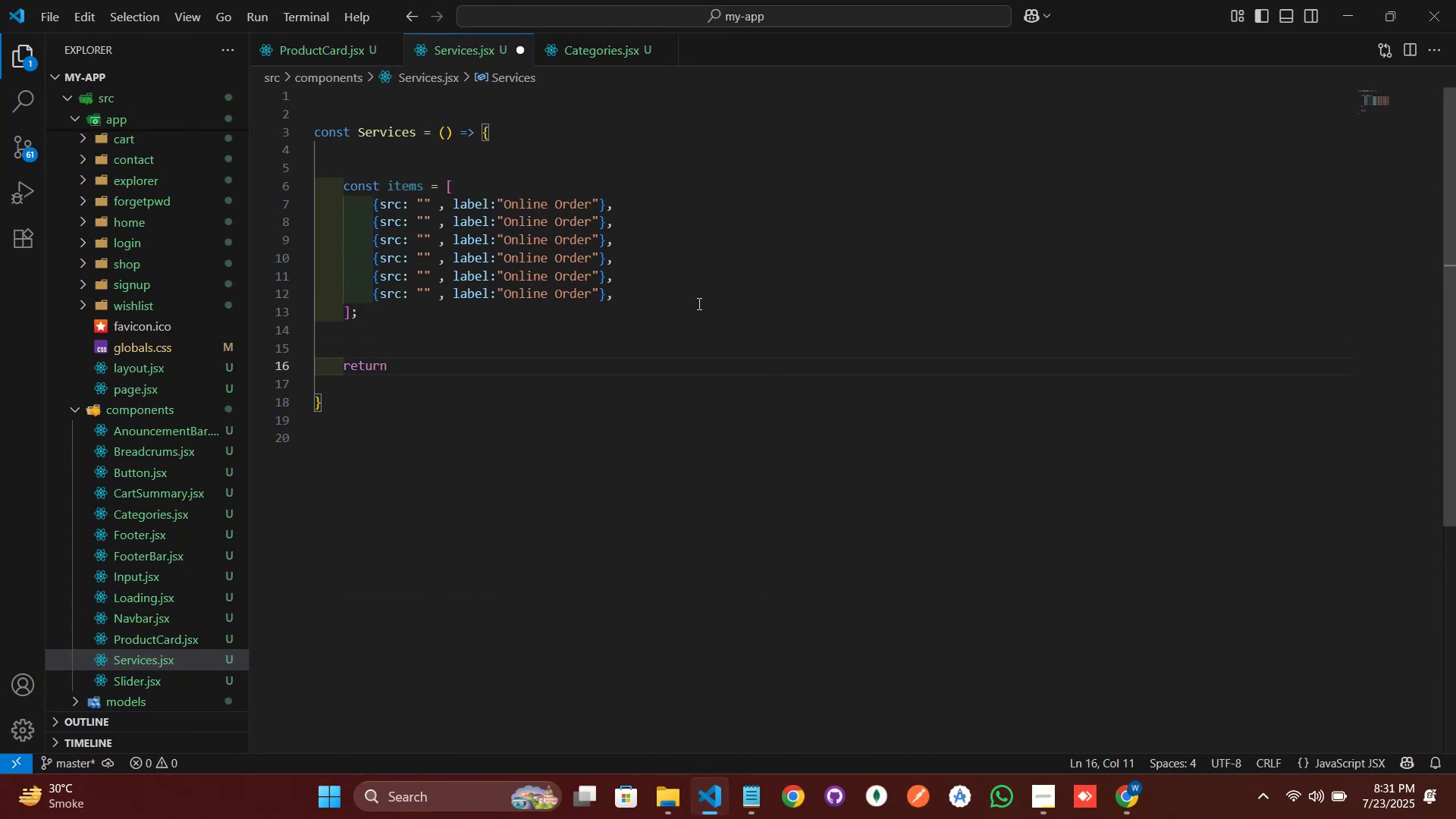 
key(Space)
 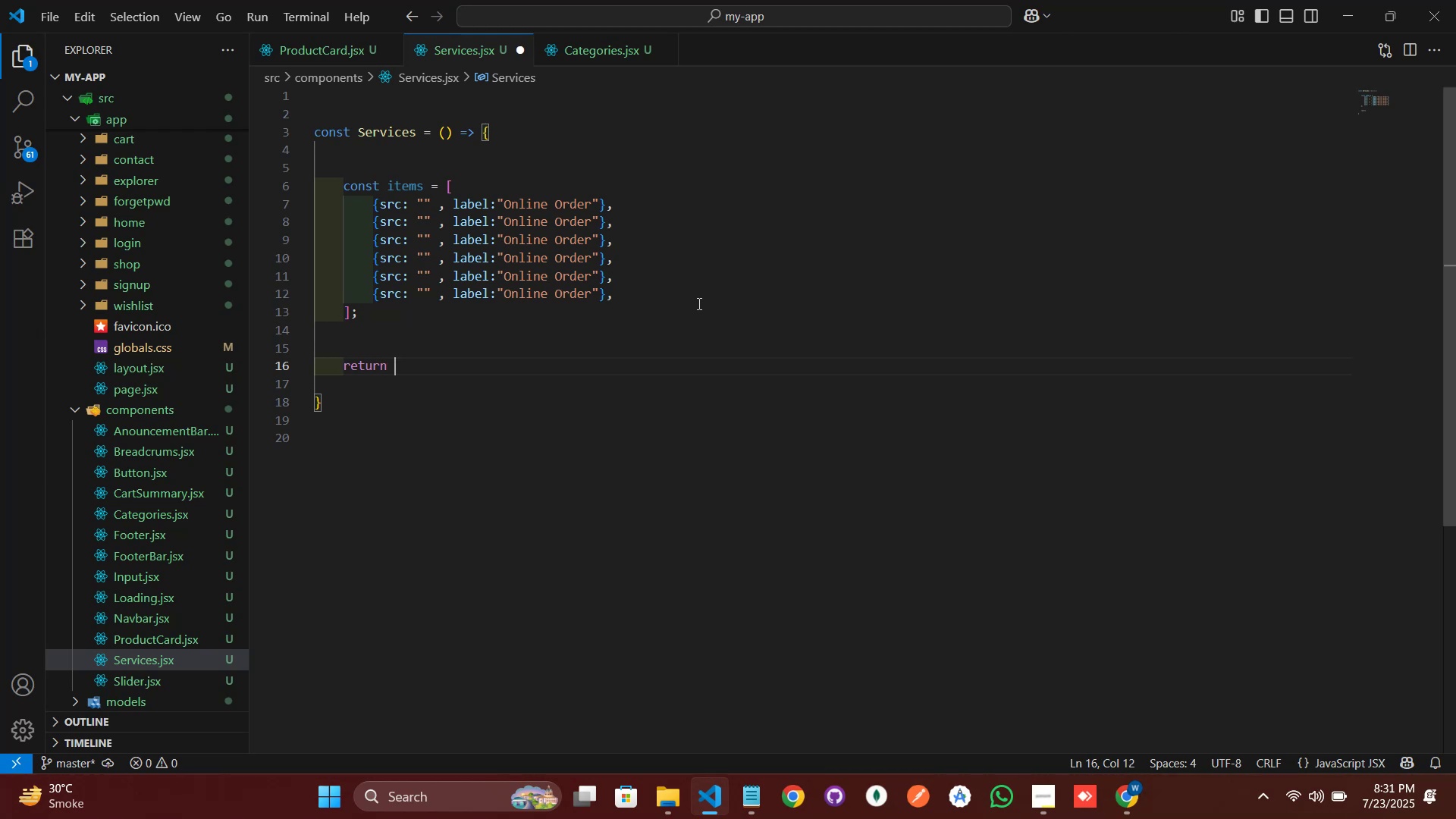 
key(Shift+9)
 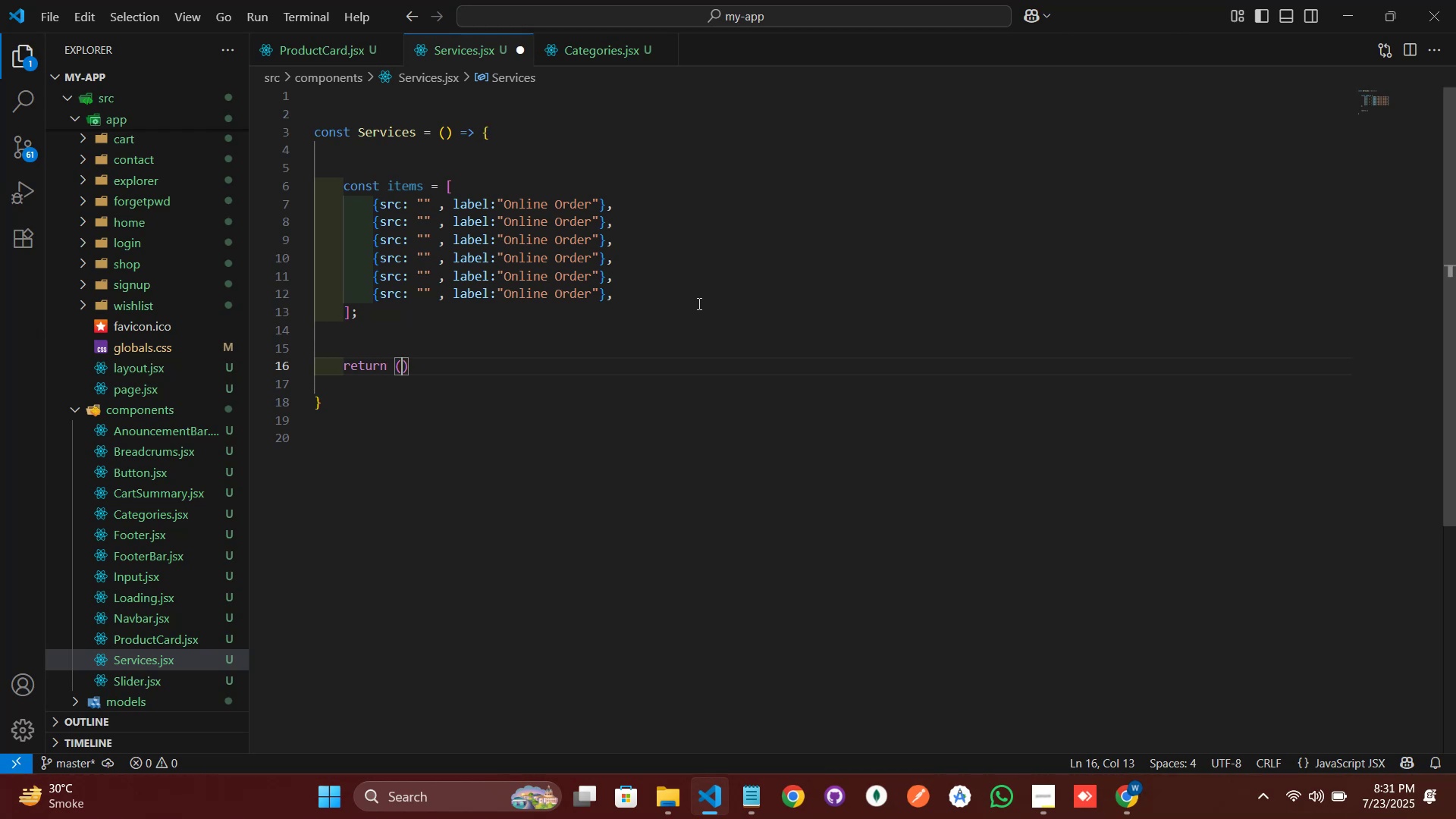 
key(Enter)
 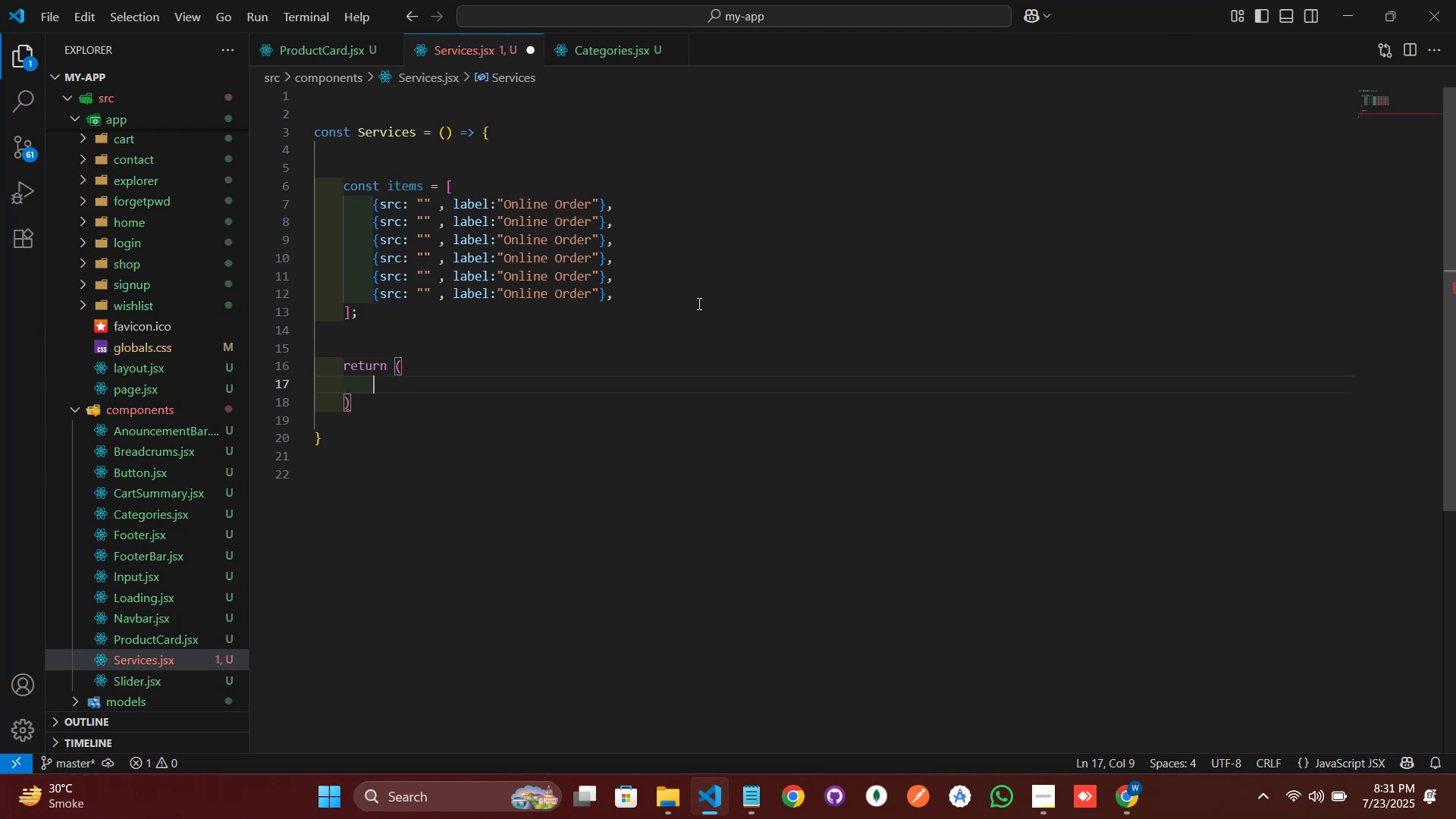 
type(div)
 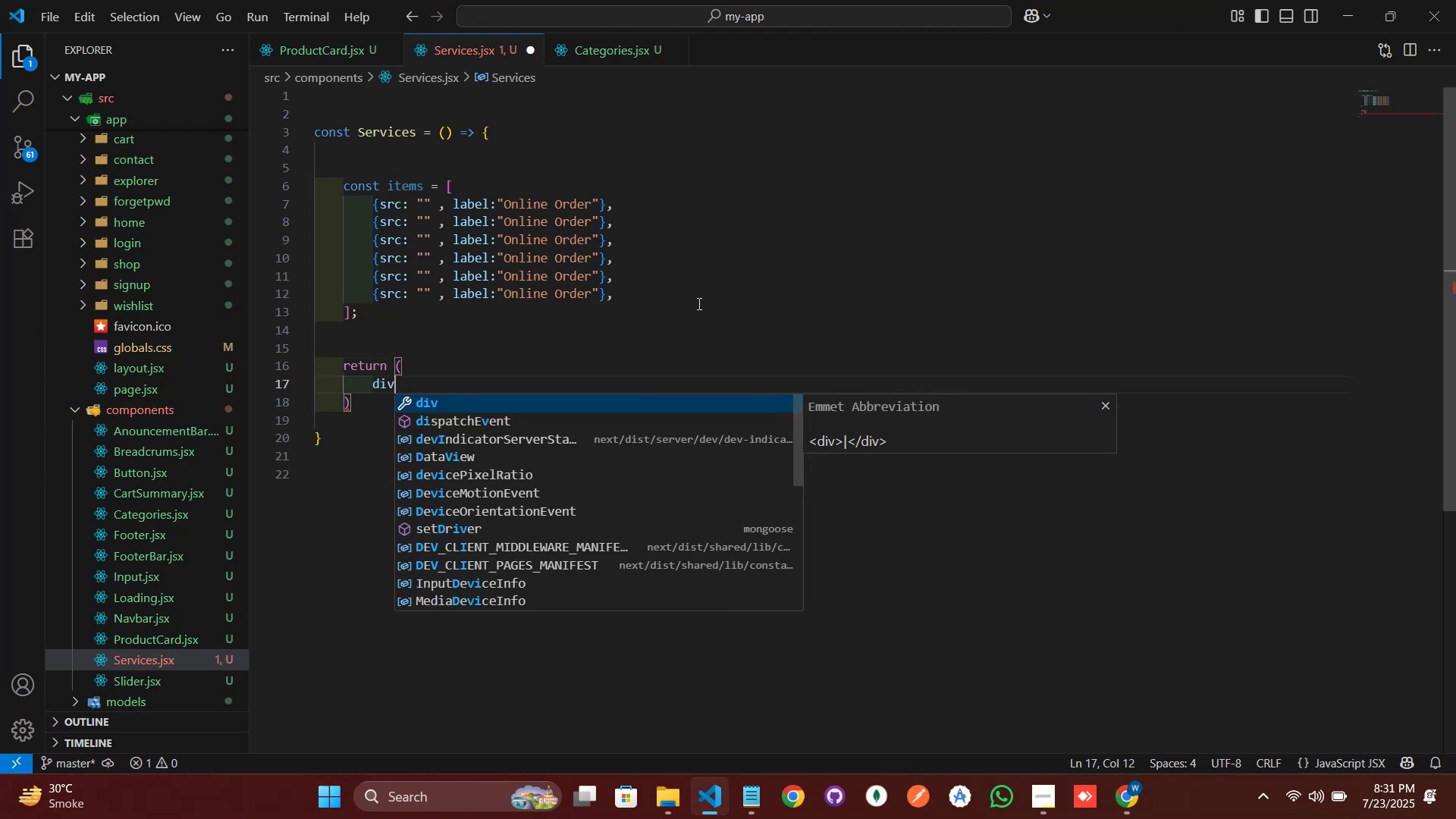 
key(Enter)
 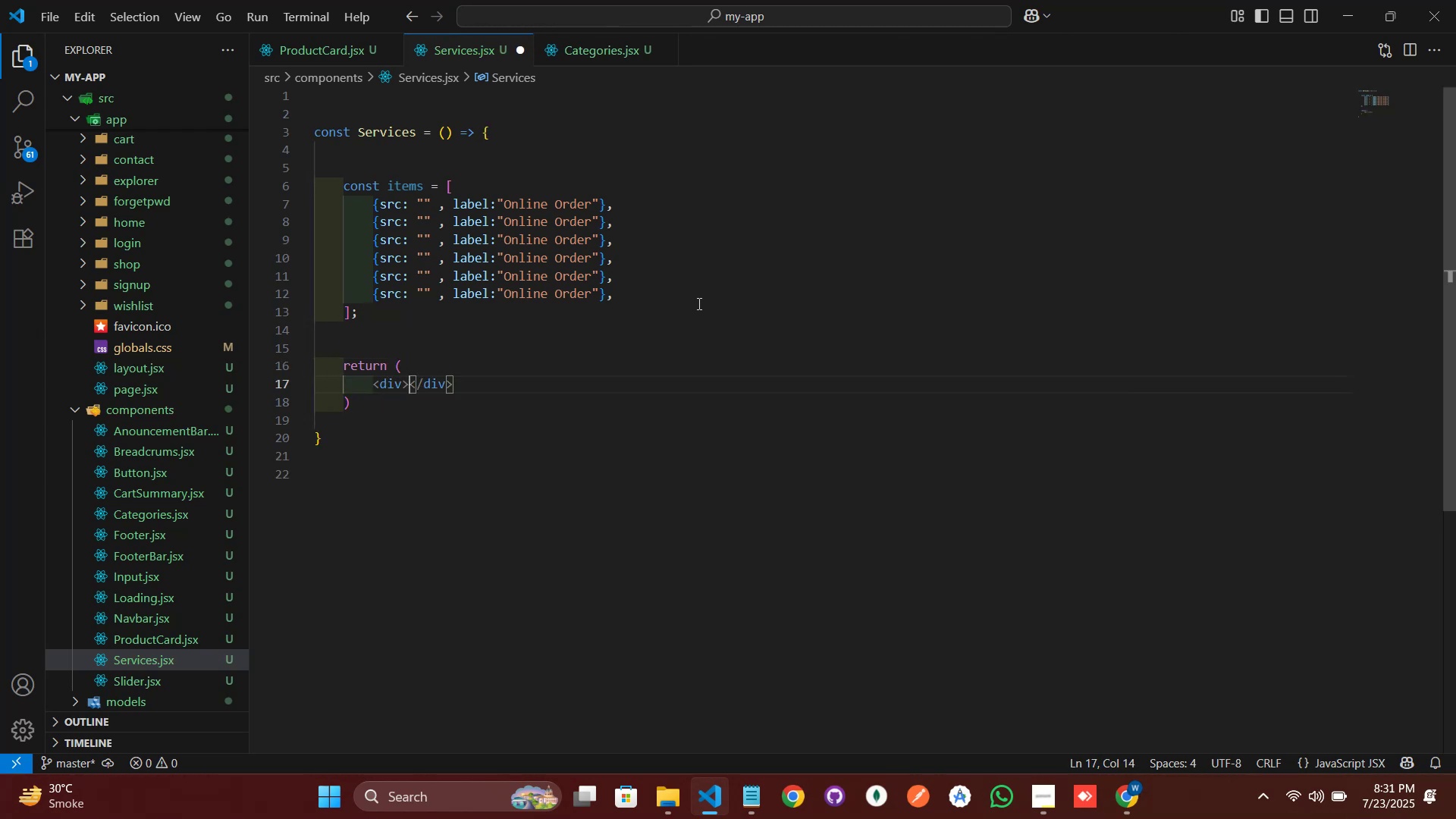 
key(Enter)
 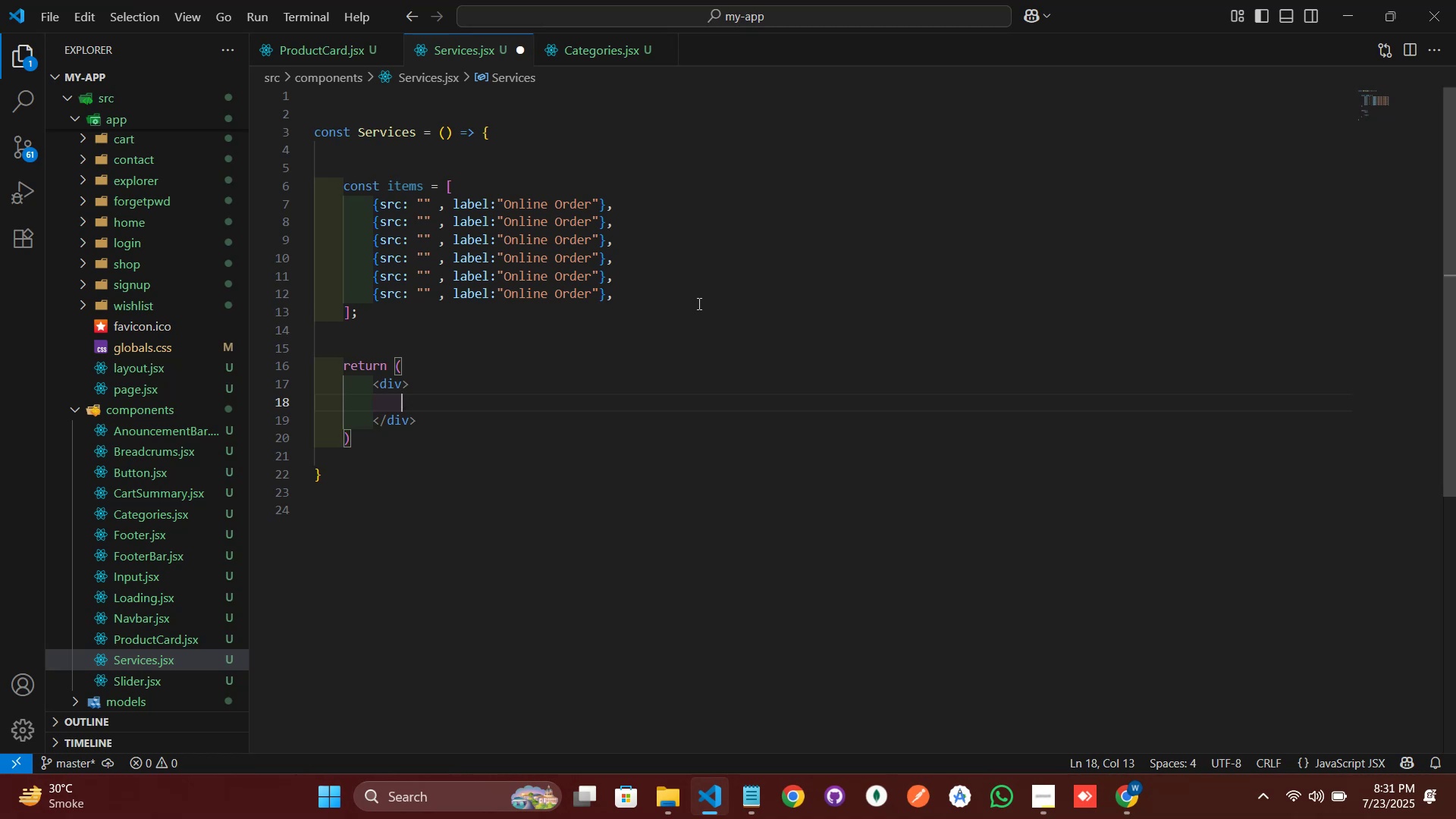 
wait(8.49)
 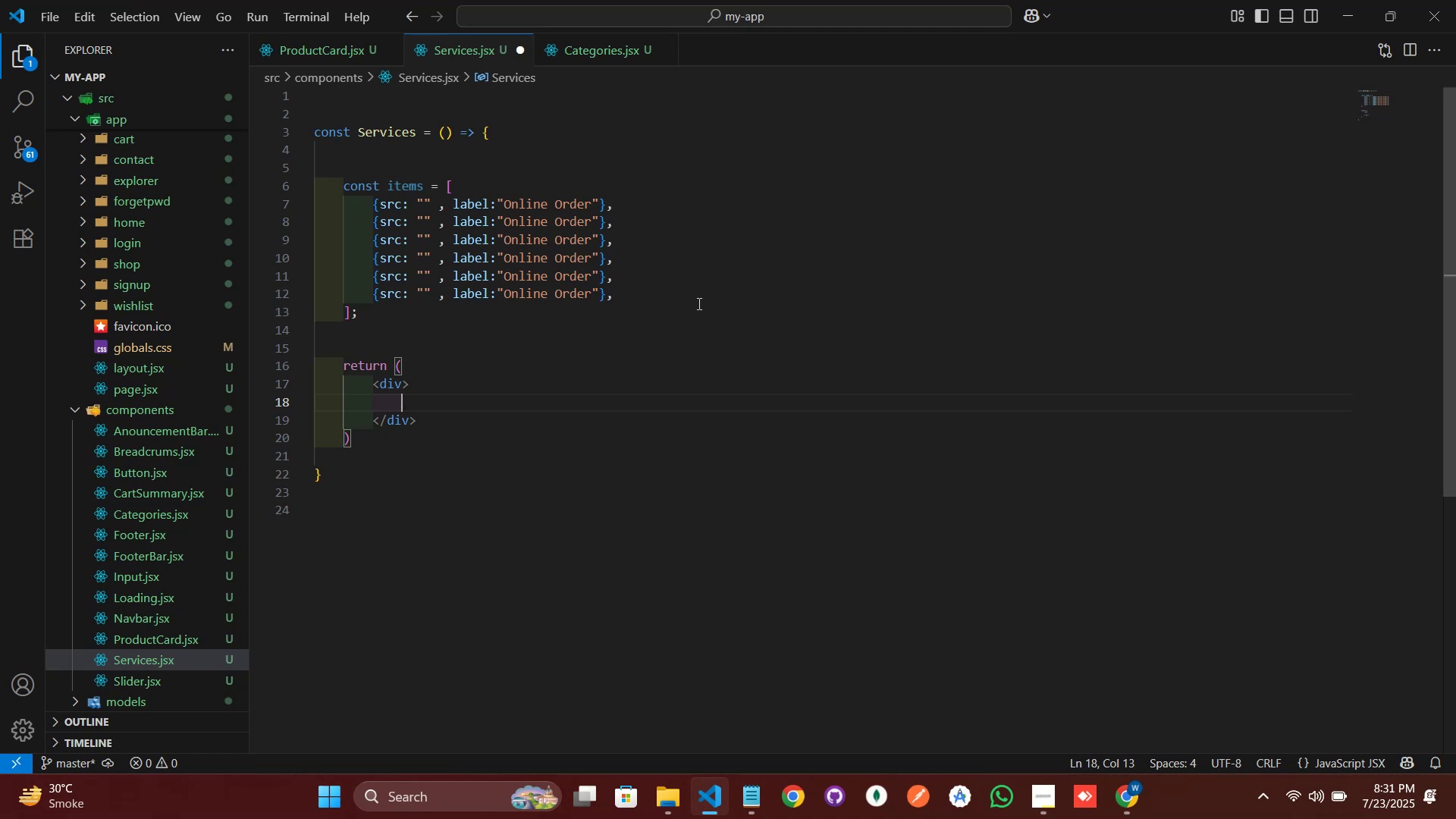 
key(Enter)
 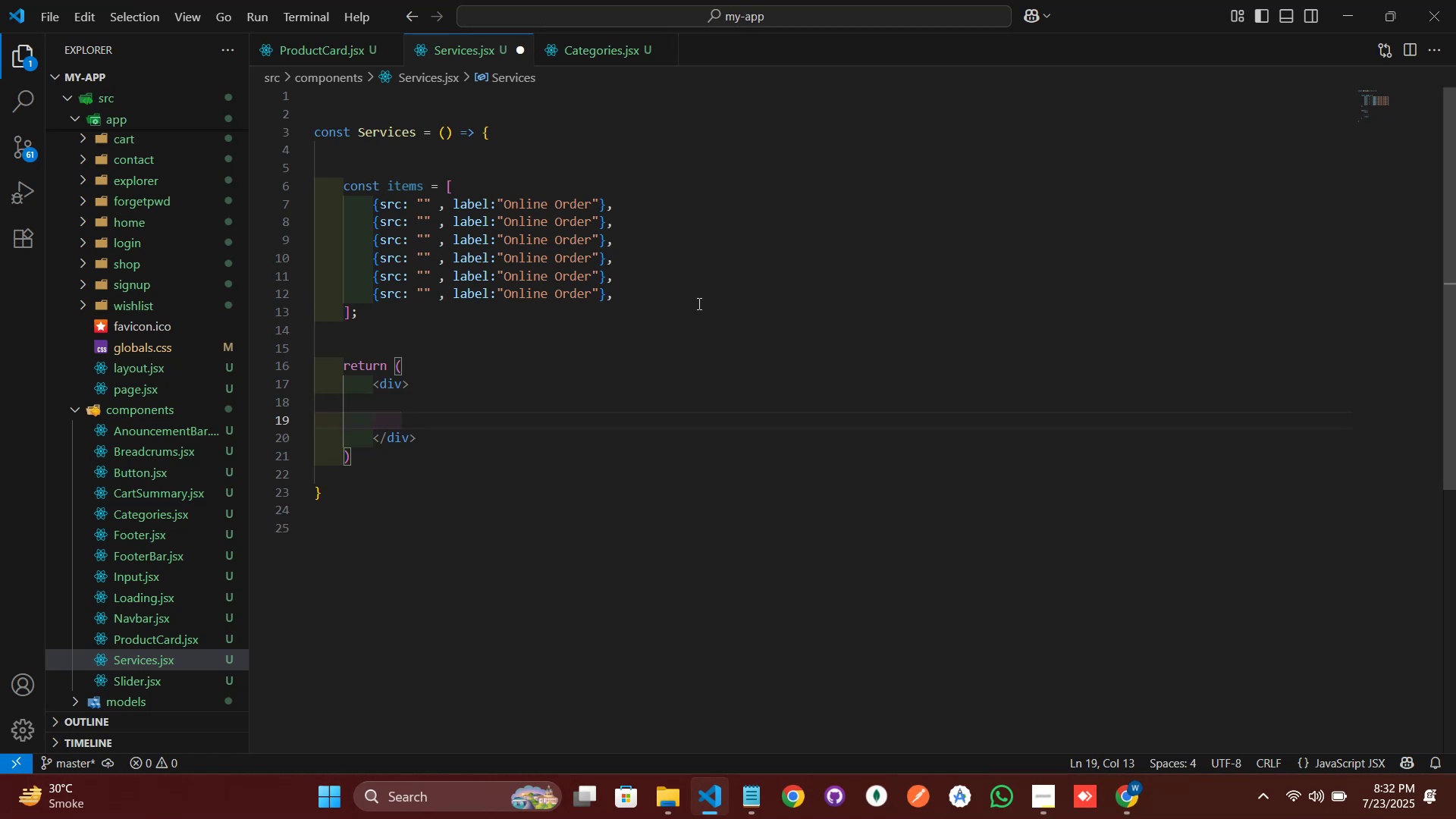 
key(ArrowUp)
 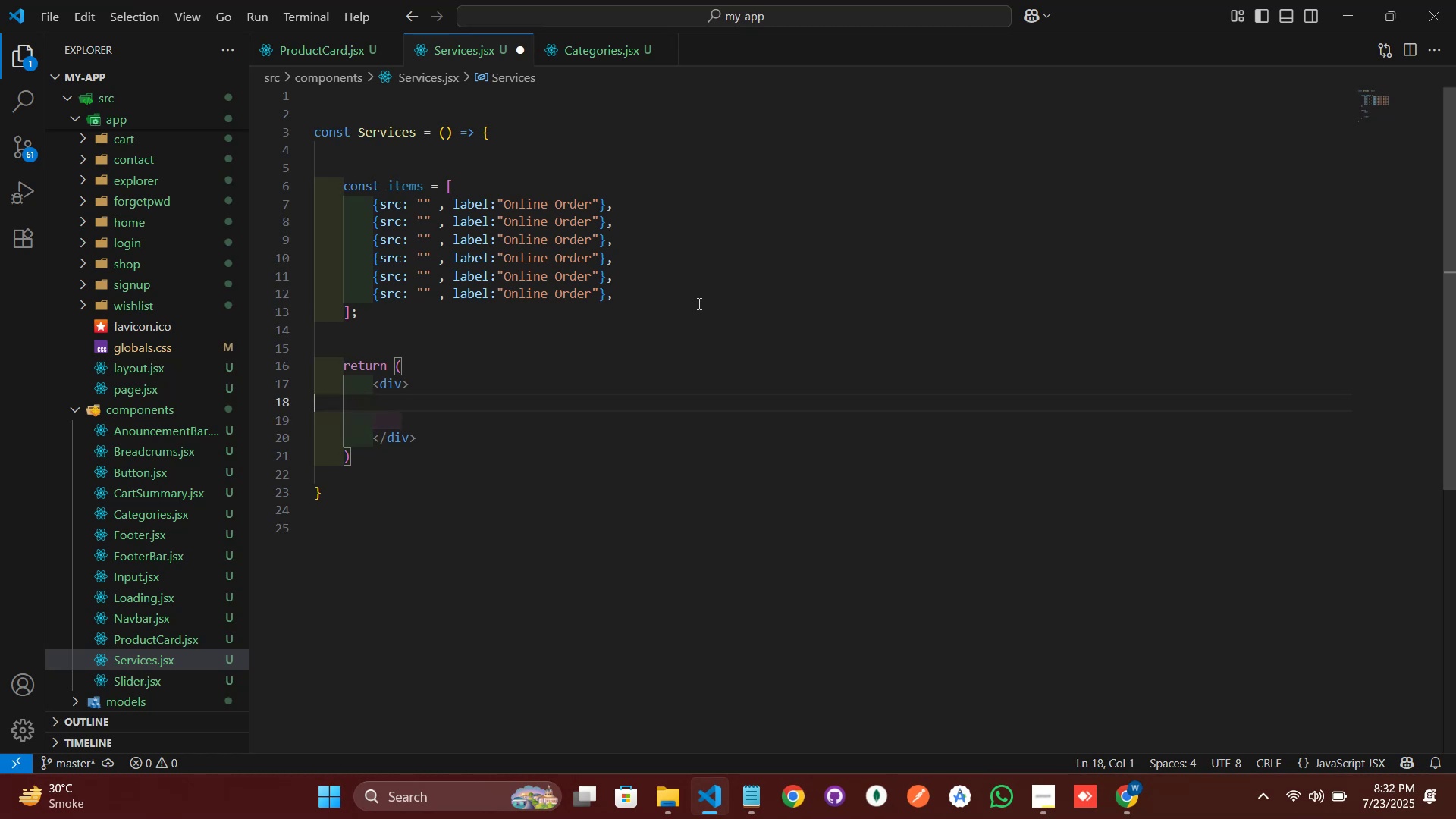 
key(Enter)
 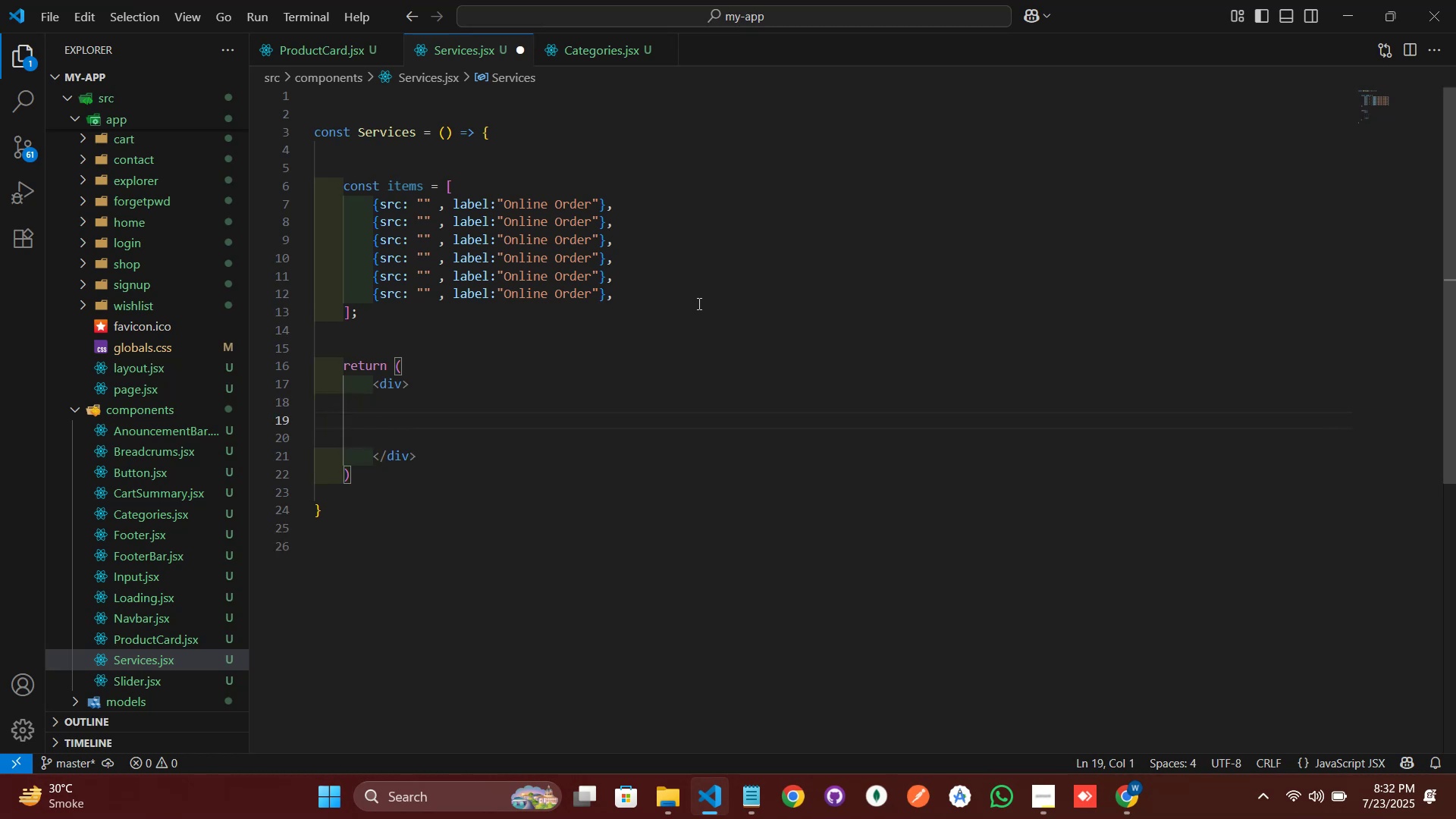 
type(h2)
 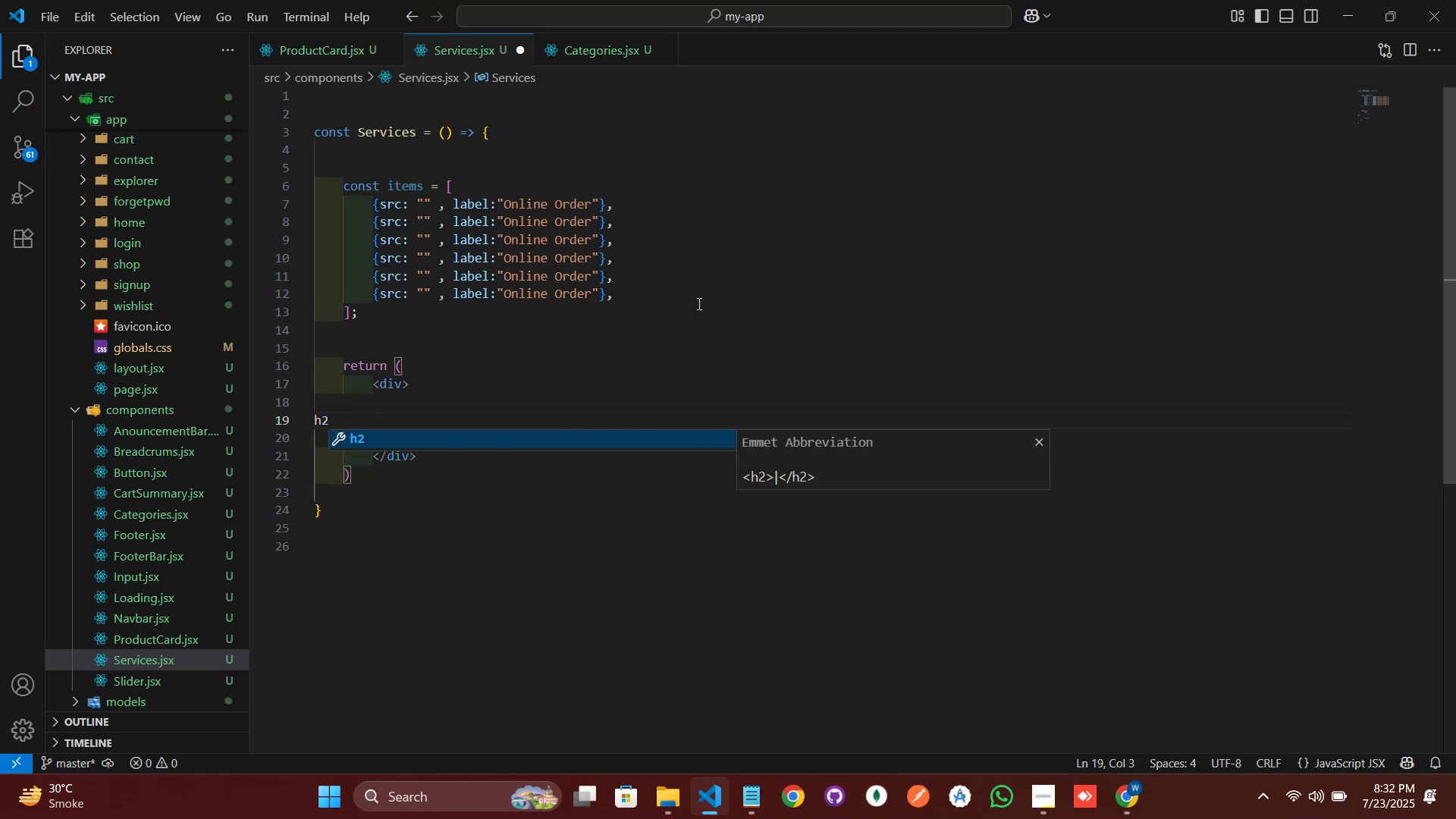 
key(Enter)
 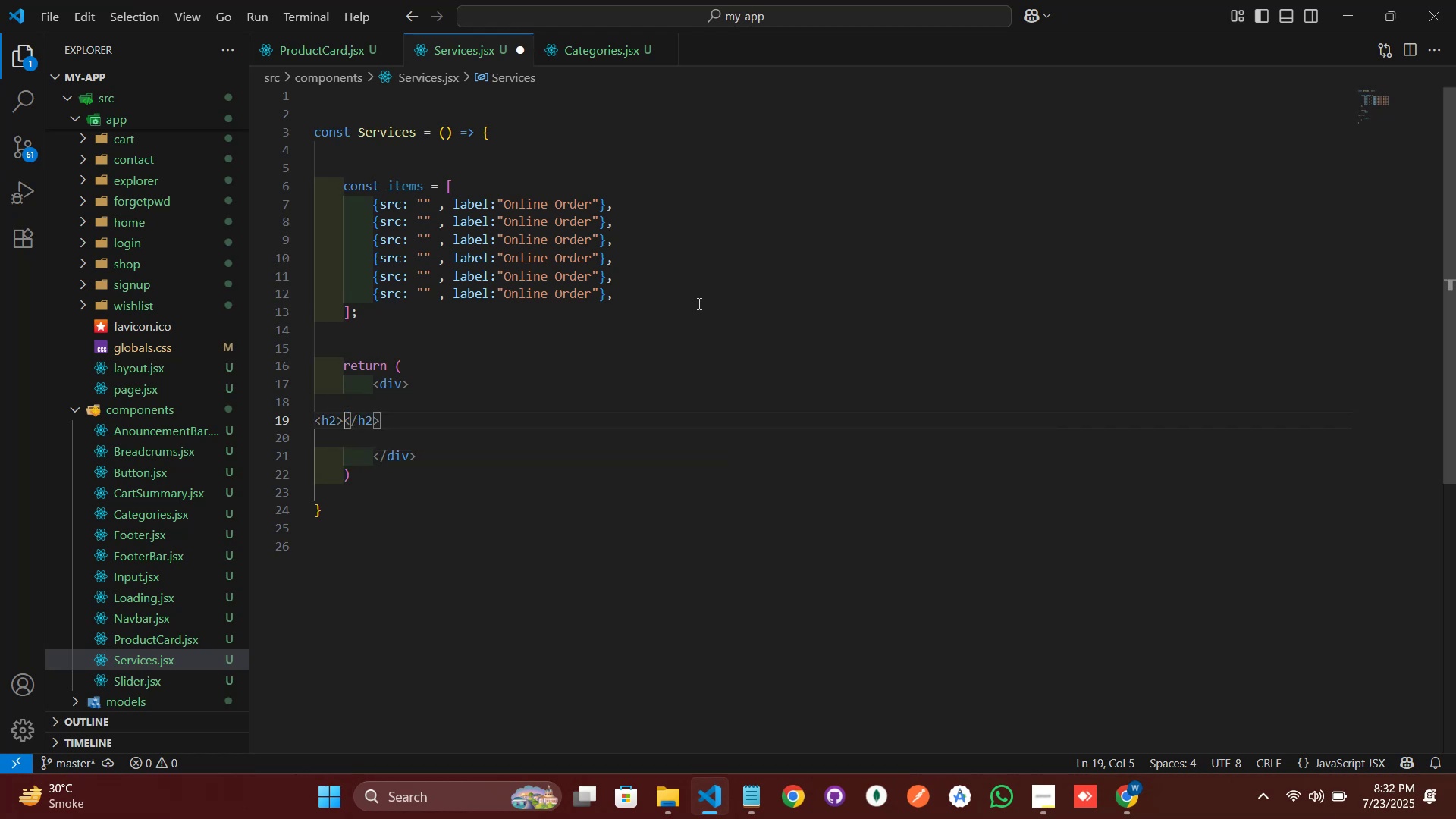 
key(Enter)
 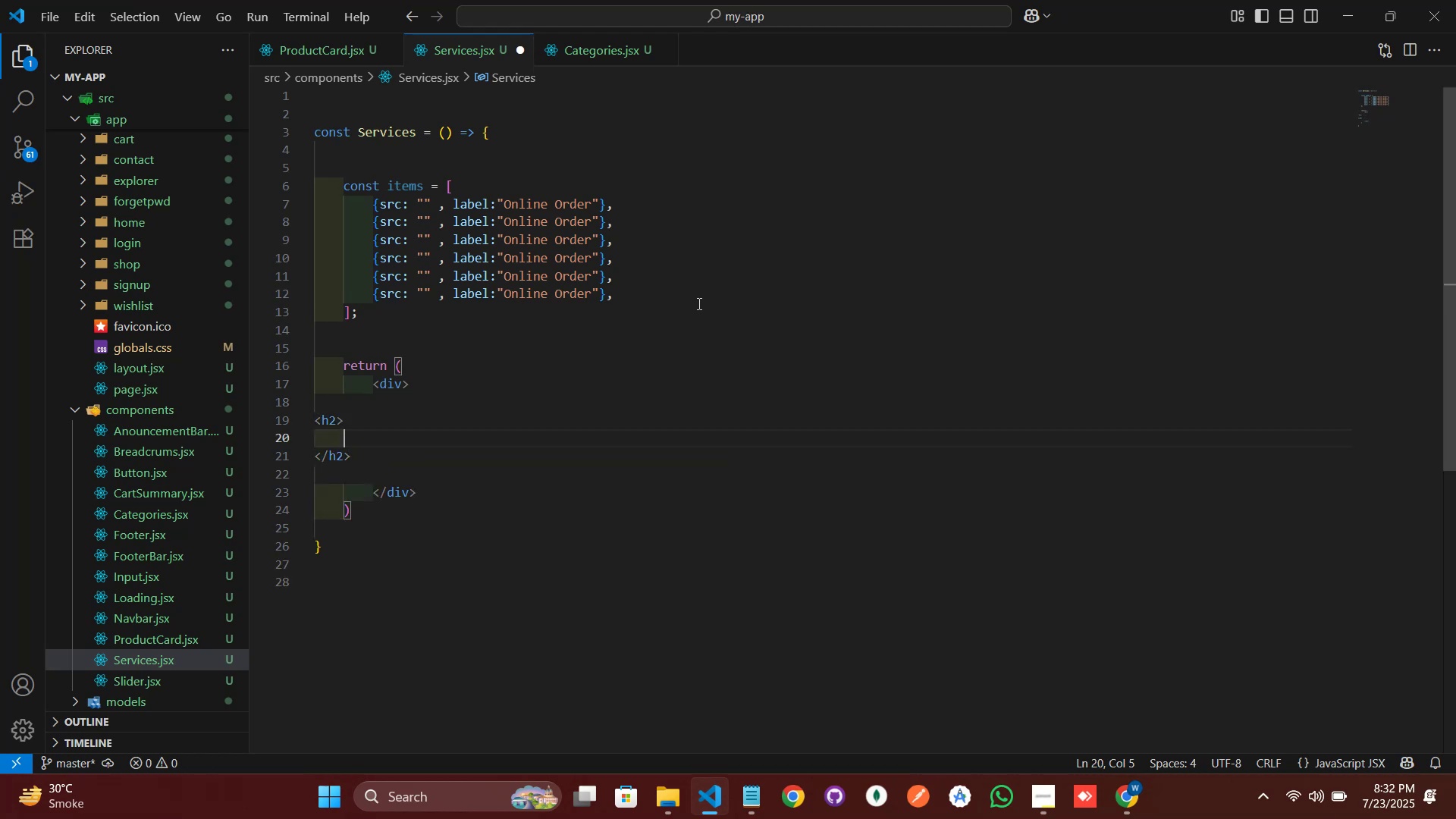 
type(spa)
 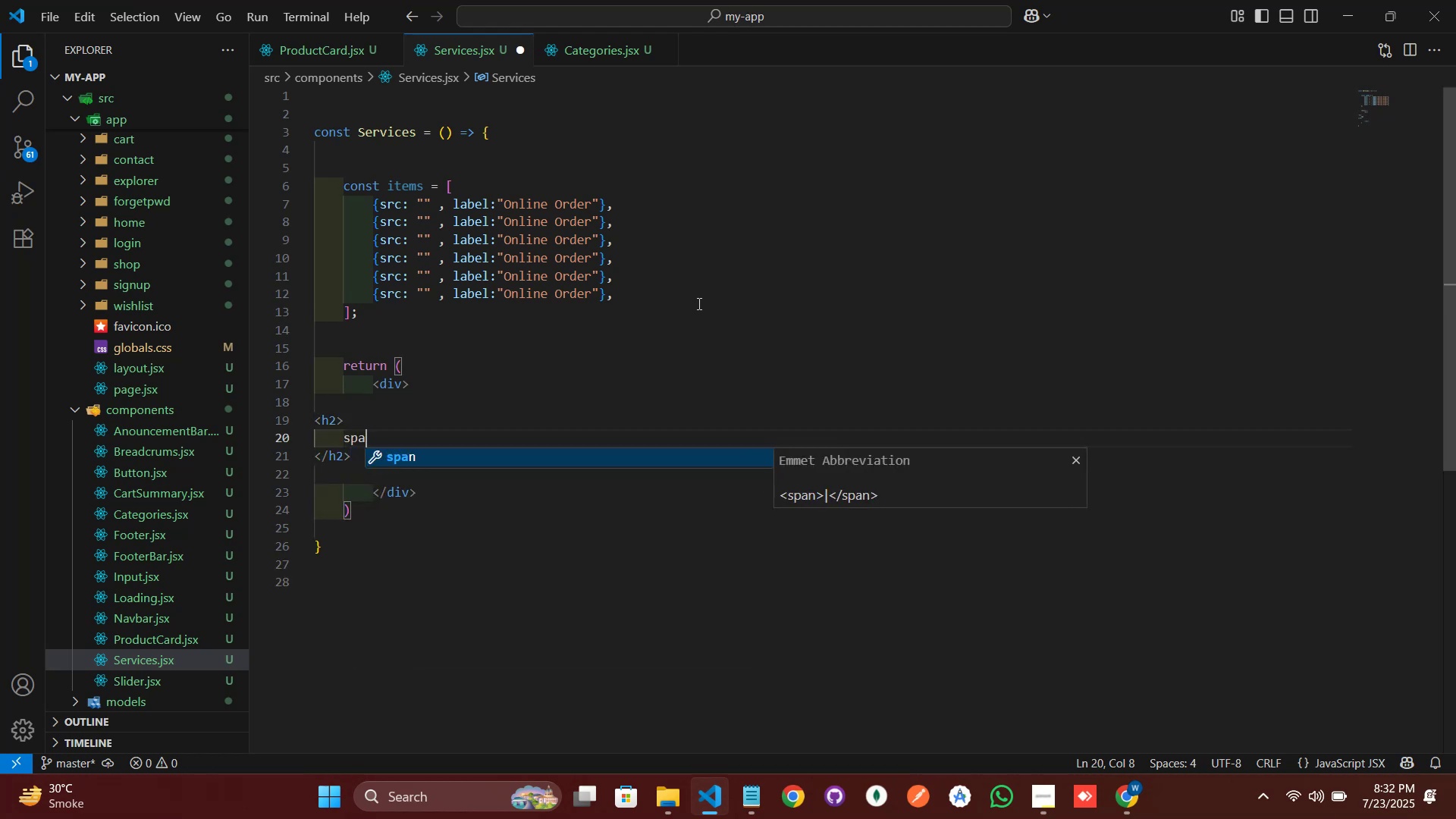 
key(Enter)
 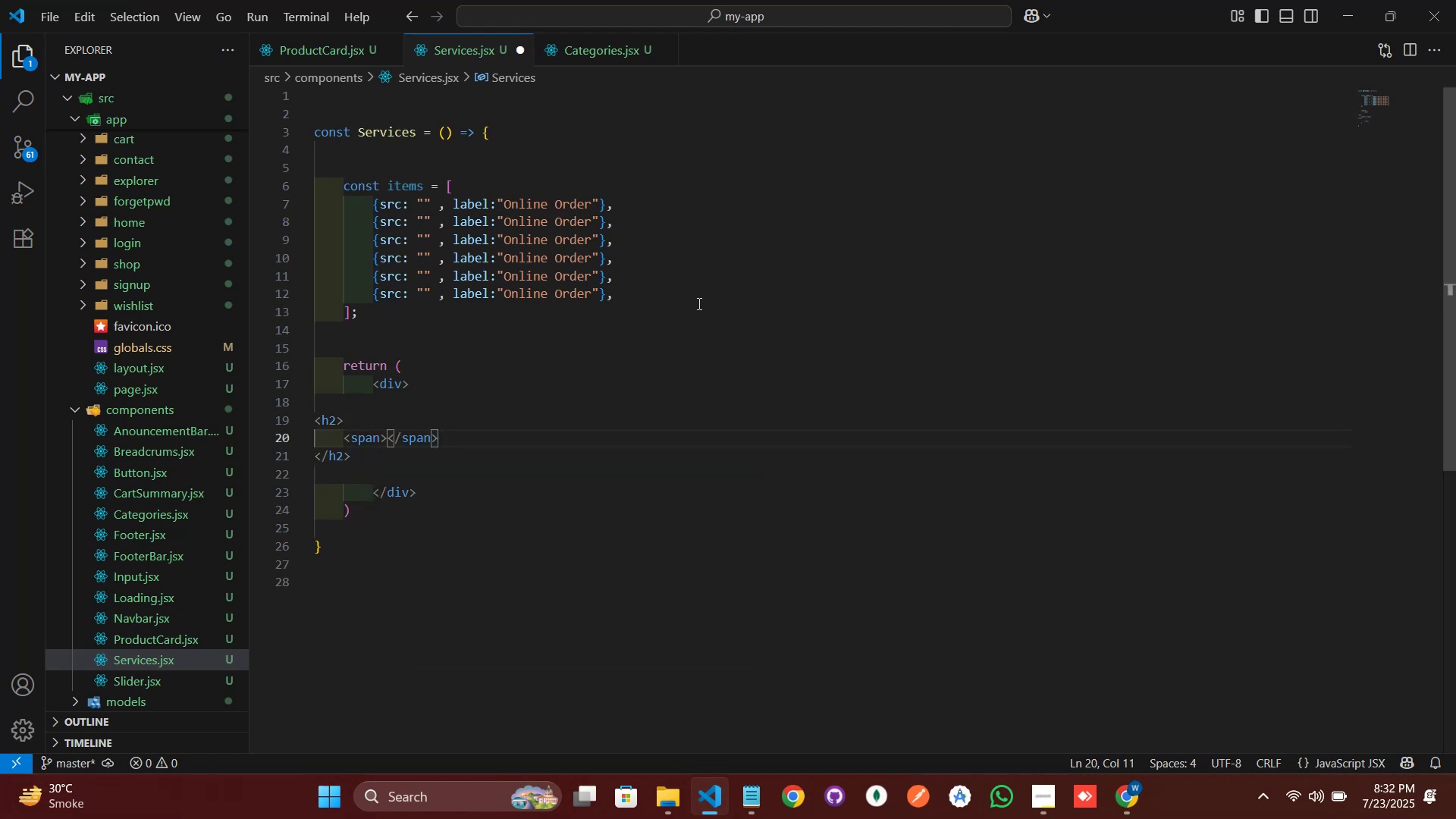 
key(Control+C)
 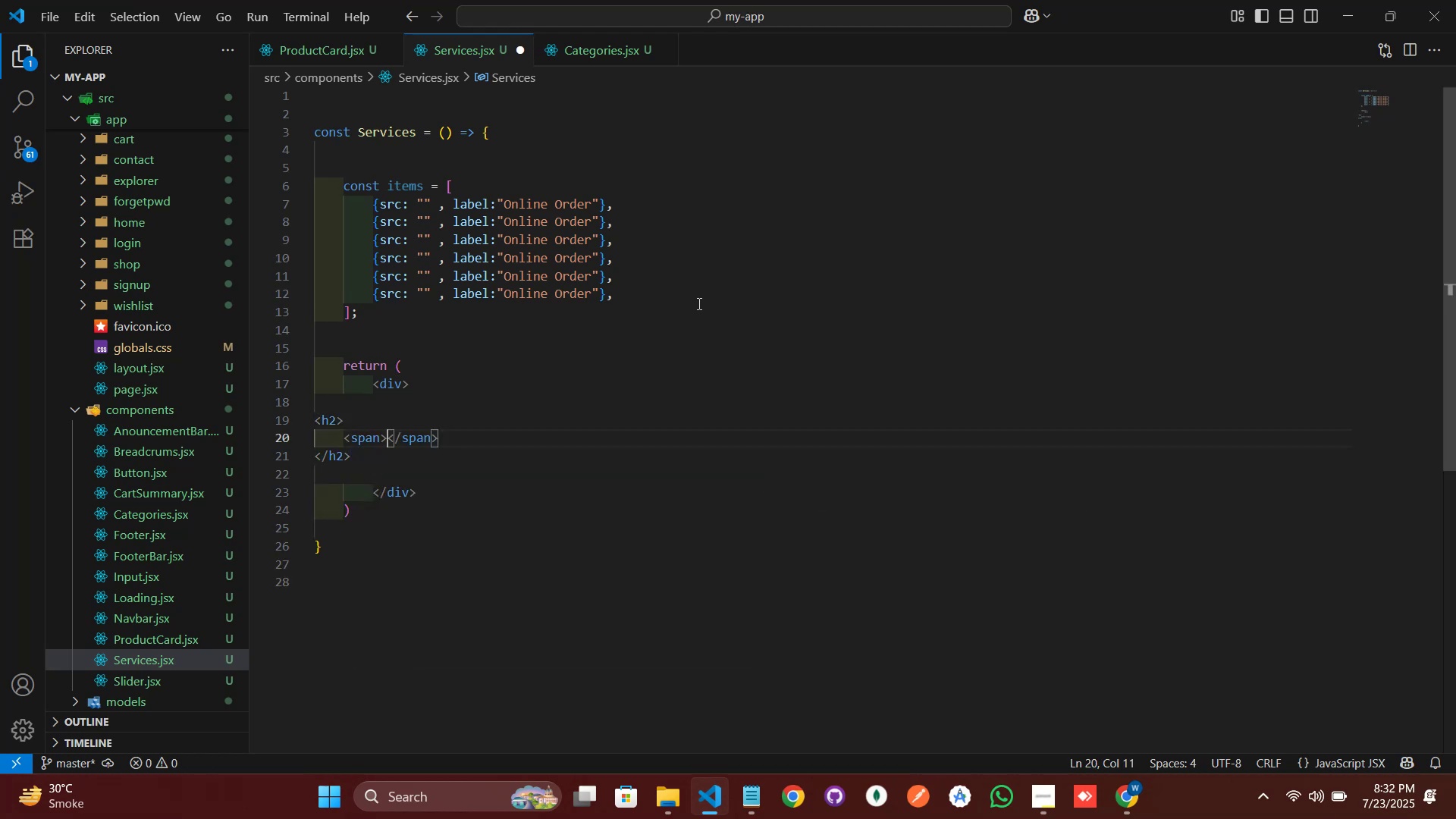 
key(Control+V)
 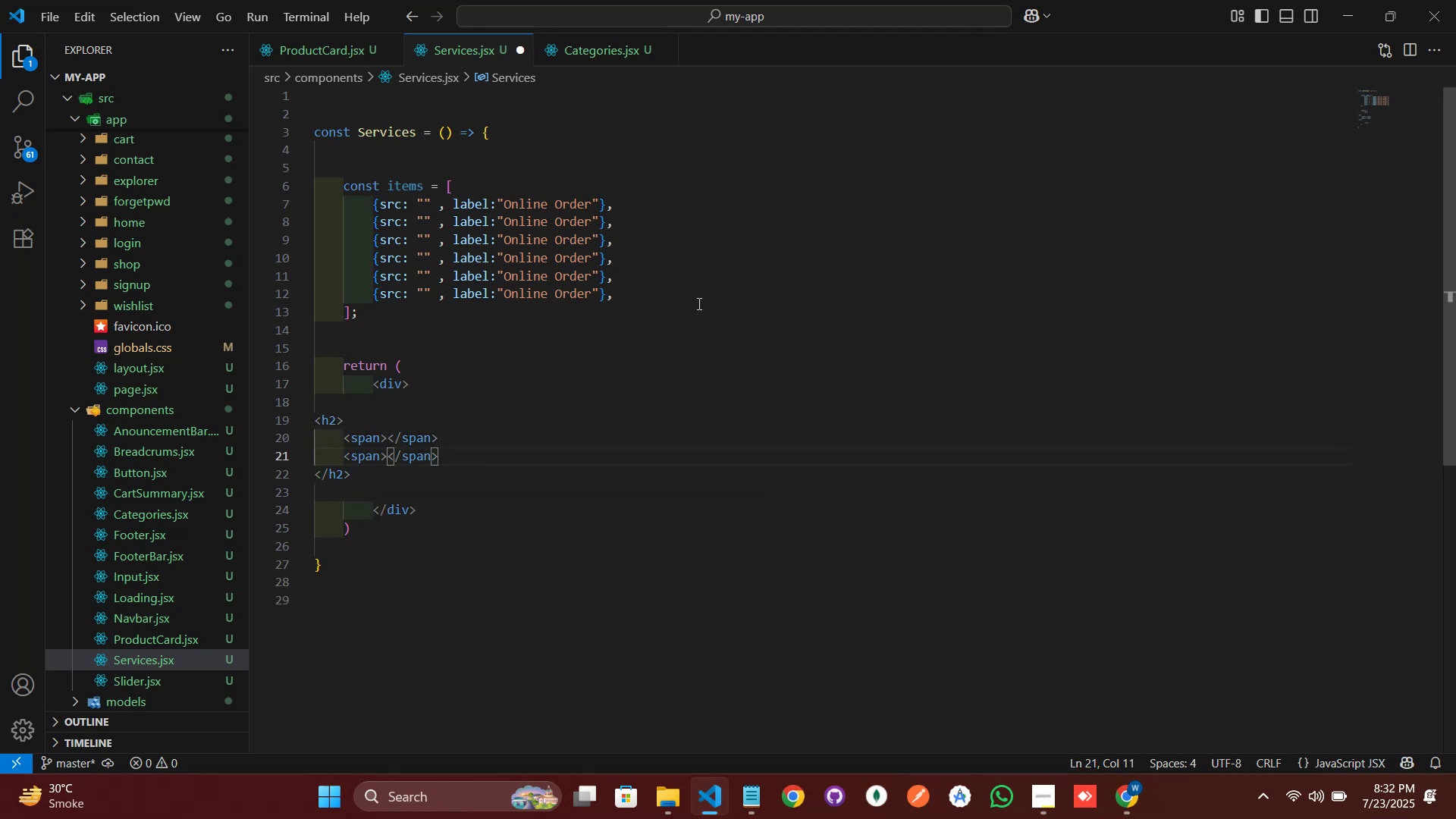 
key(ArrowUp)
 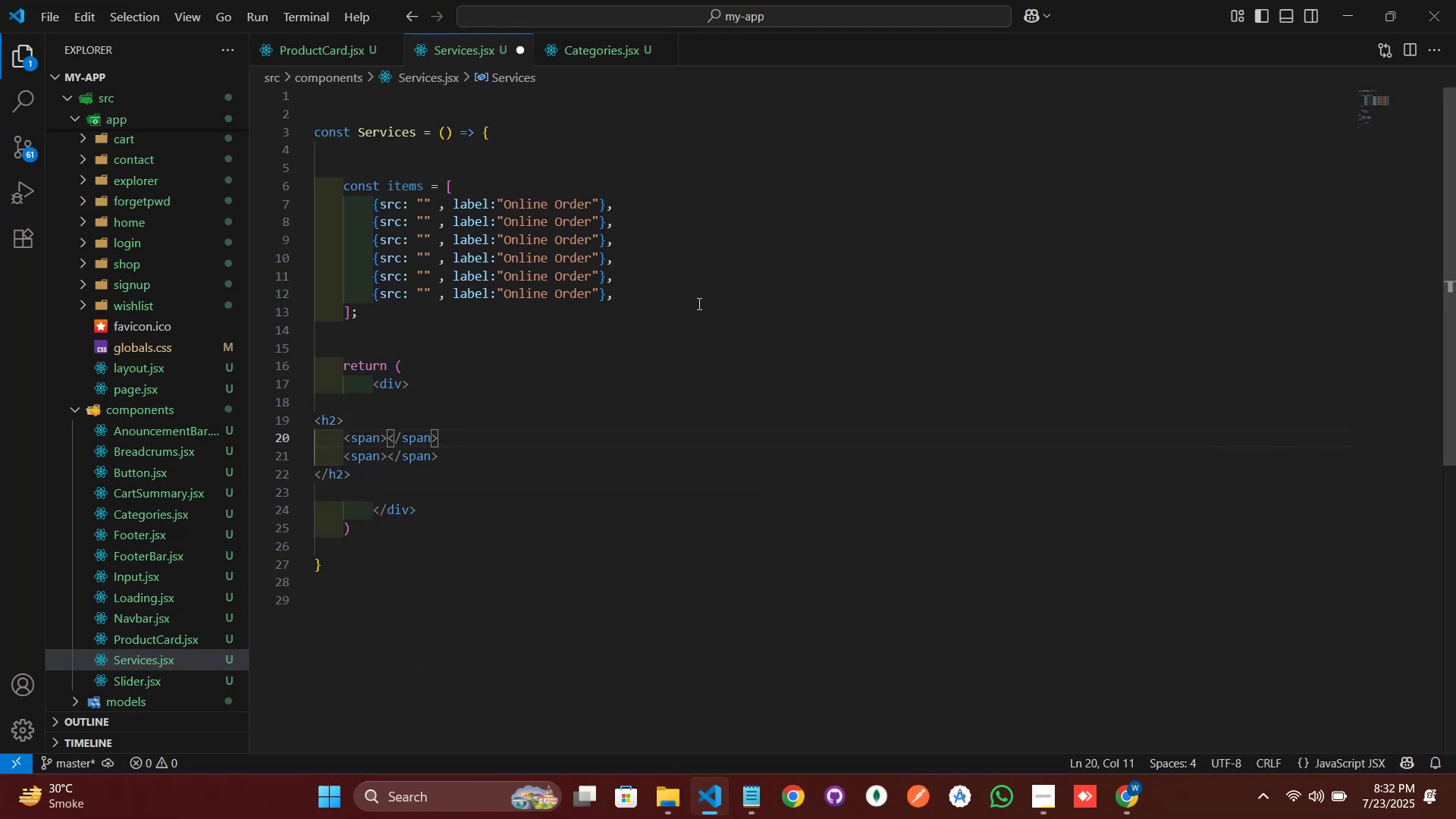 
type(Our)
 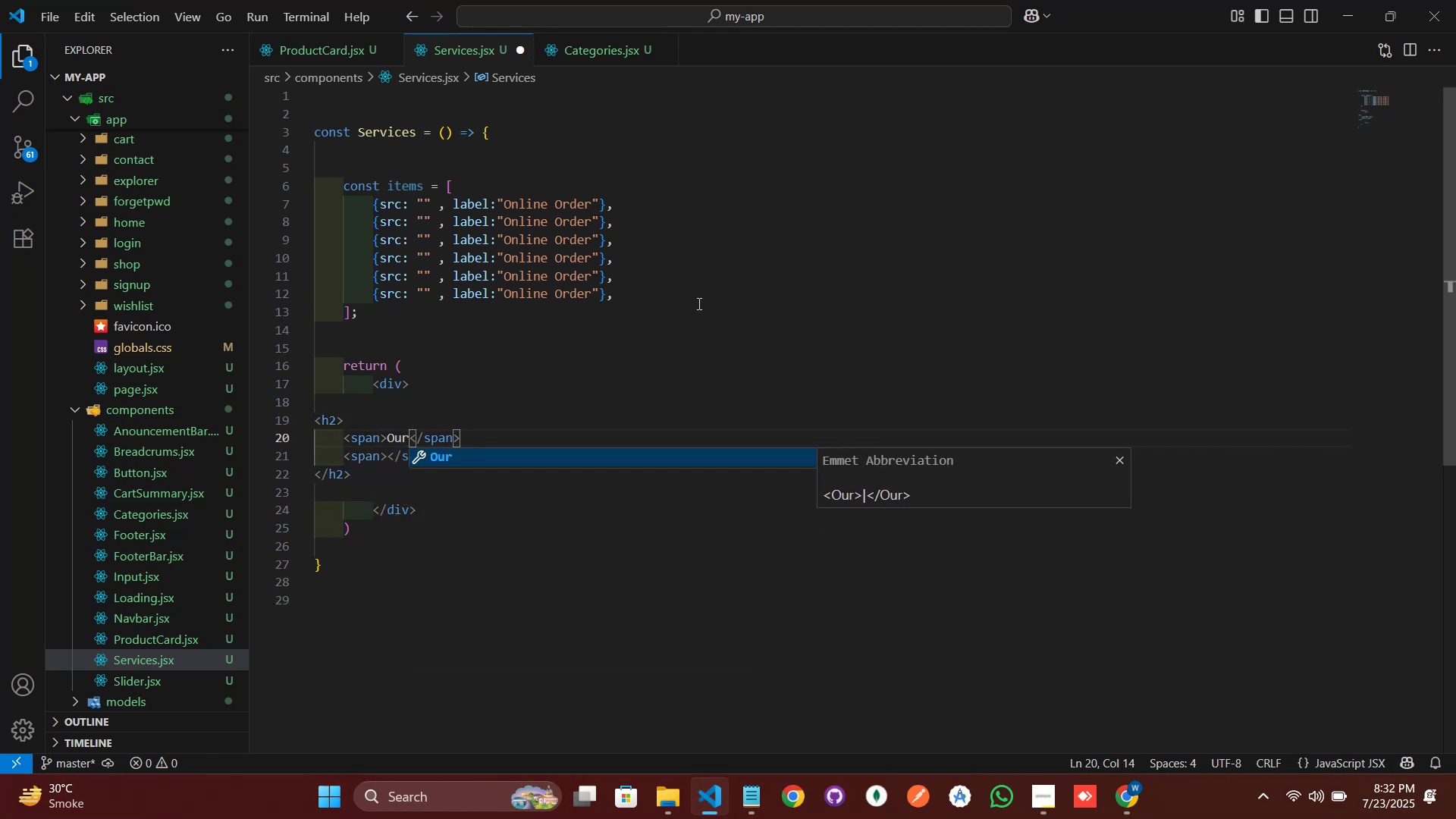 
key(ArrowUp)
 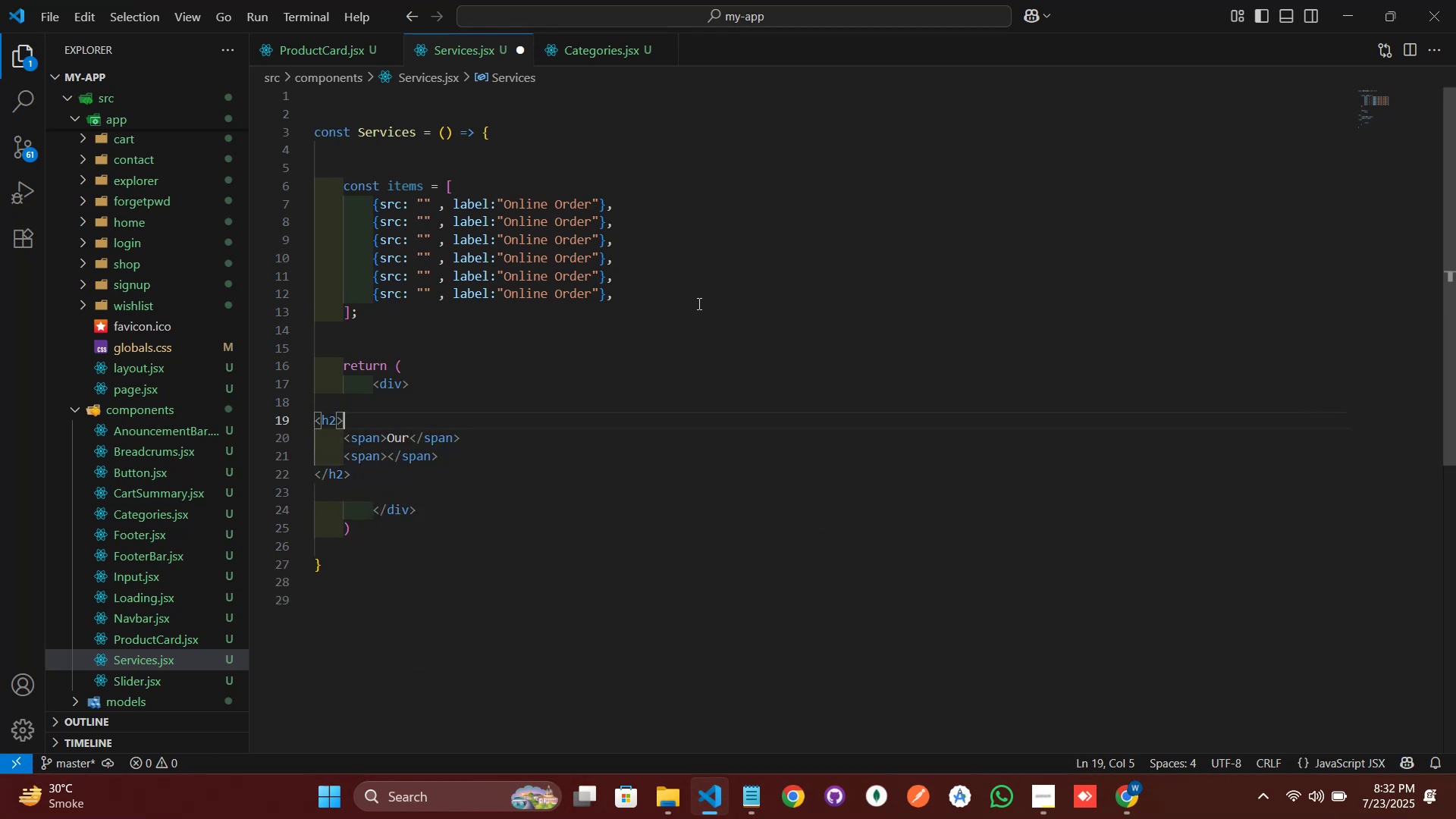 
key(ArrowDown)
 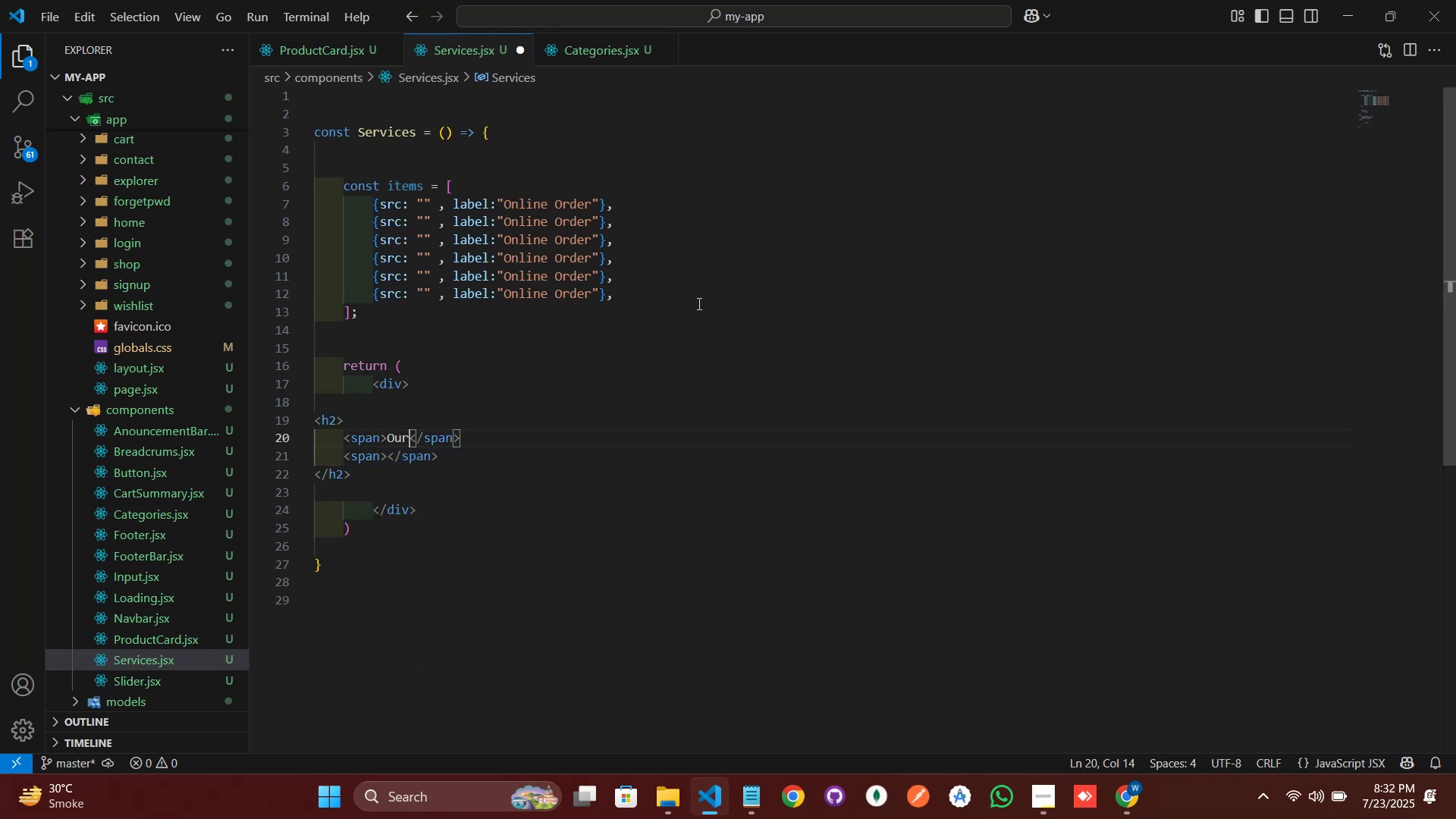 
key(ArrowDown)
 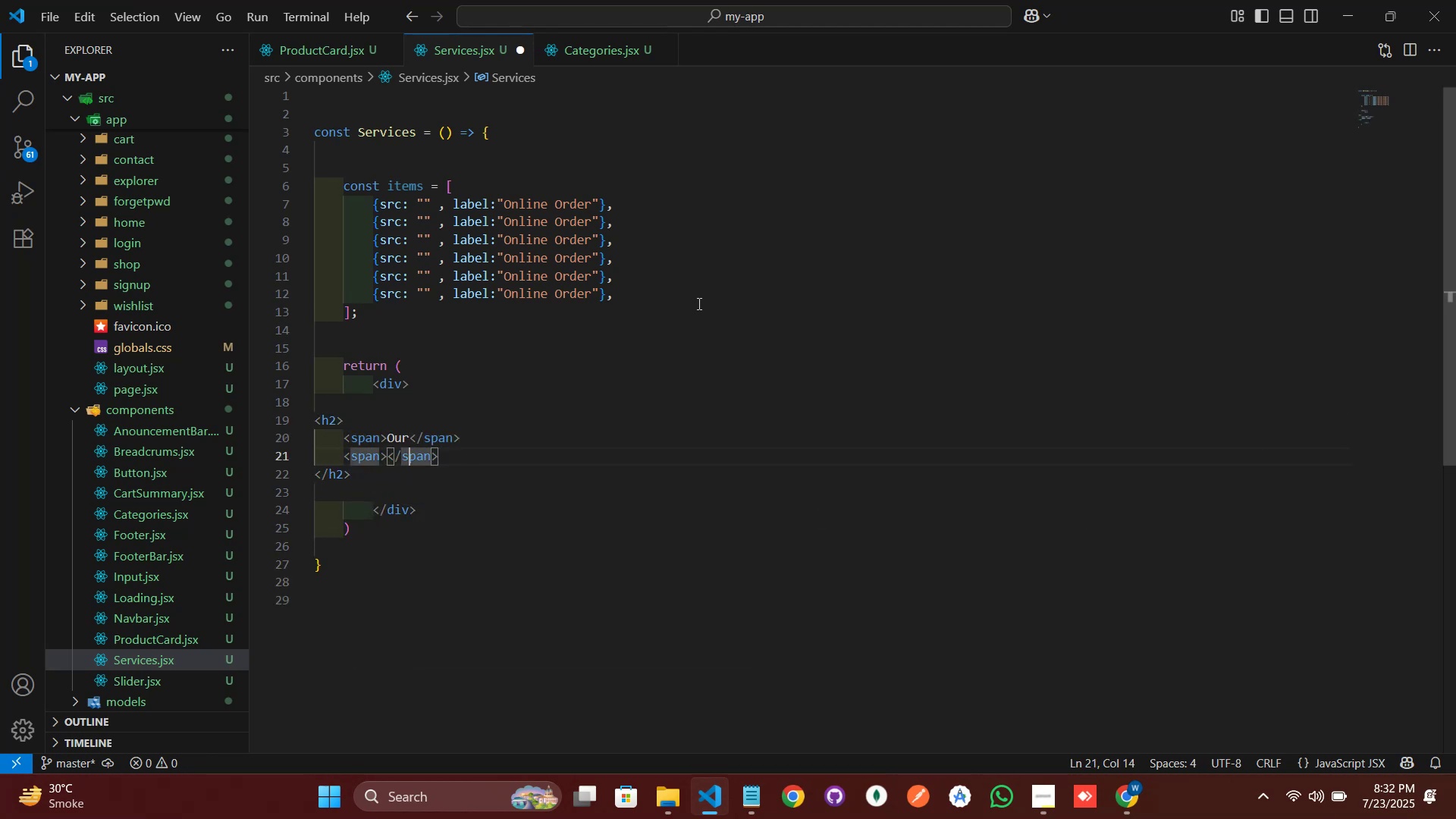 
key(ArrowLeft)
 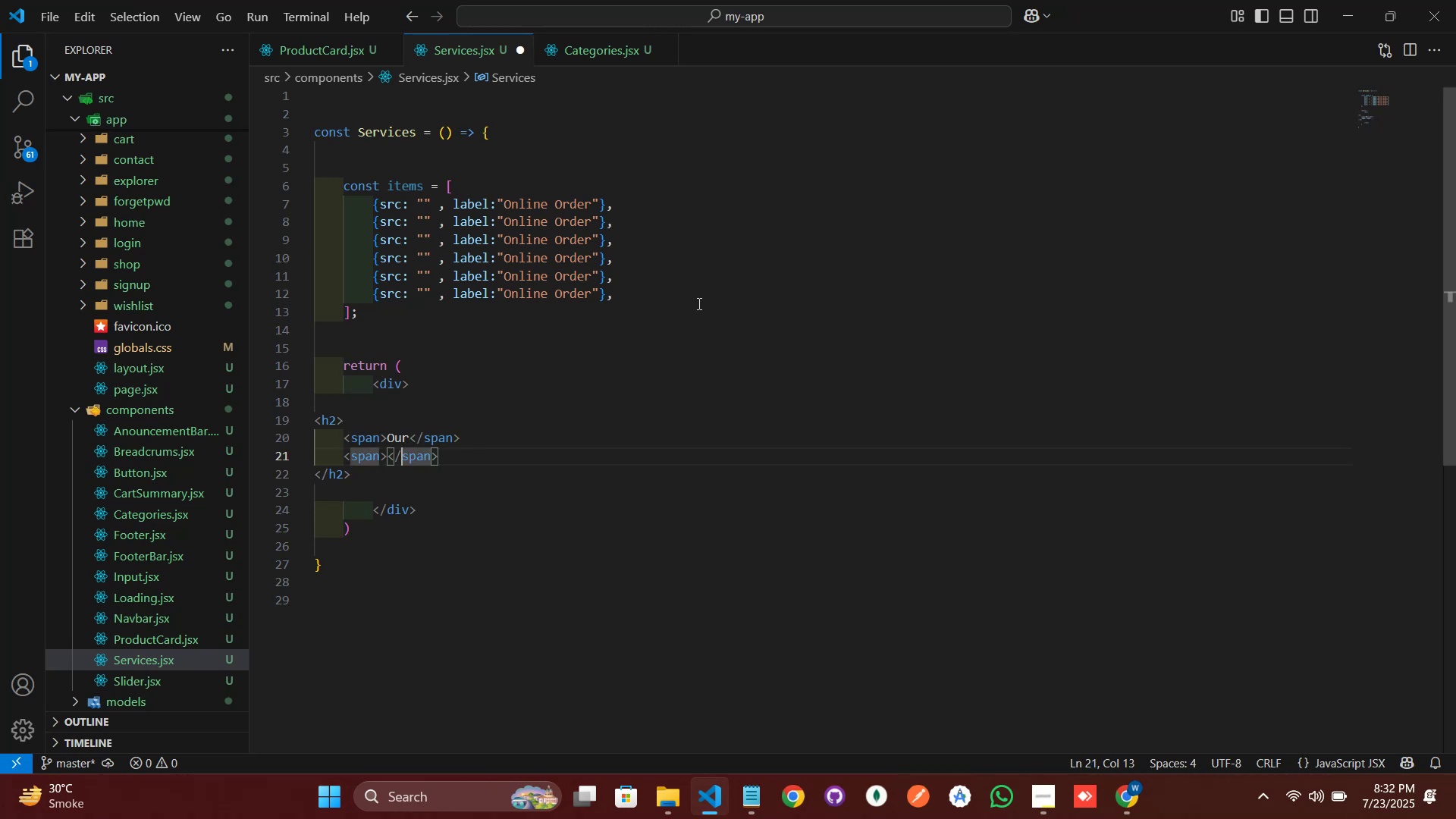 
key(ArrowLeft)
 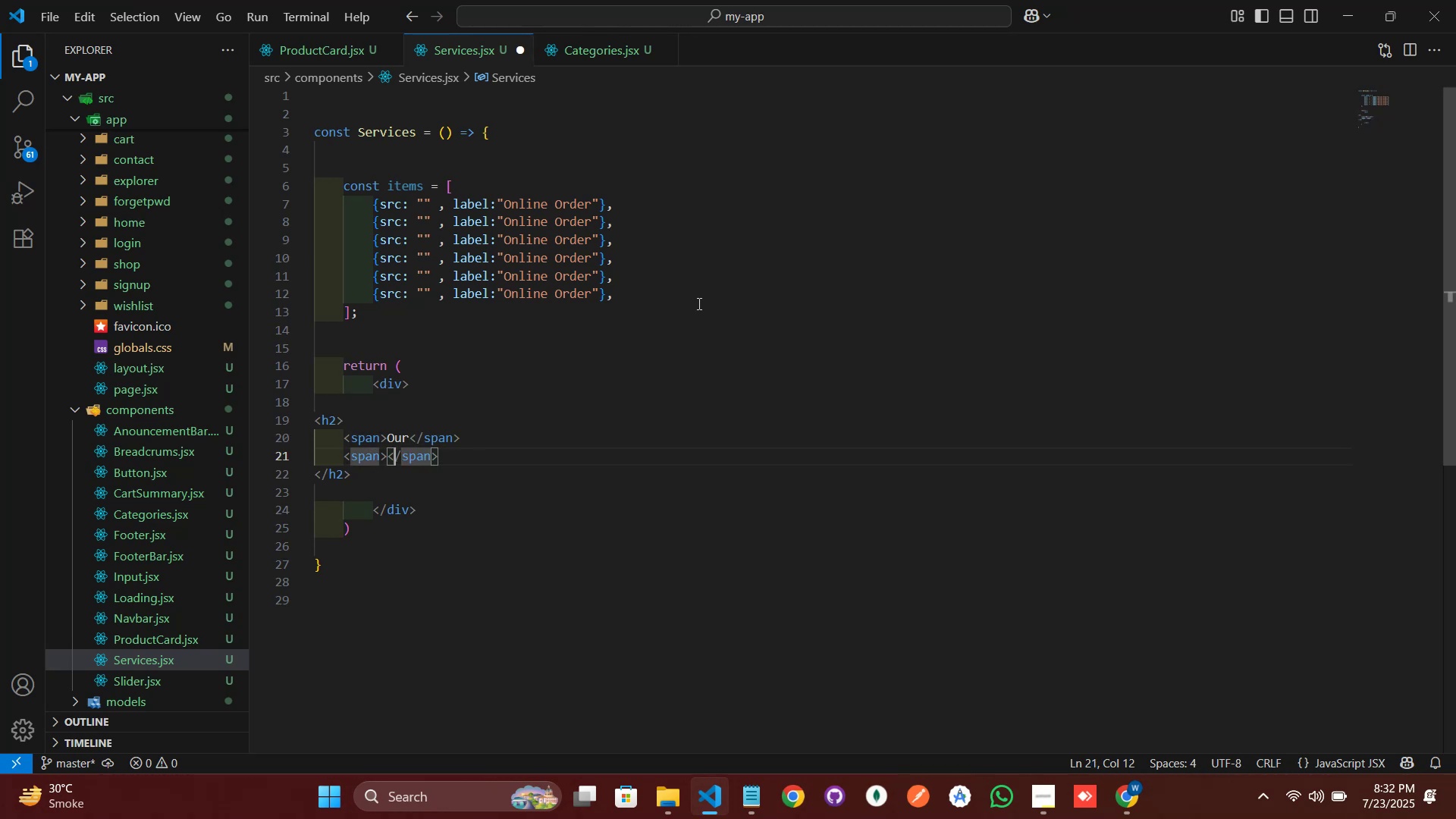 
key(ArrowLeft)
 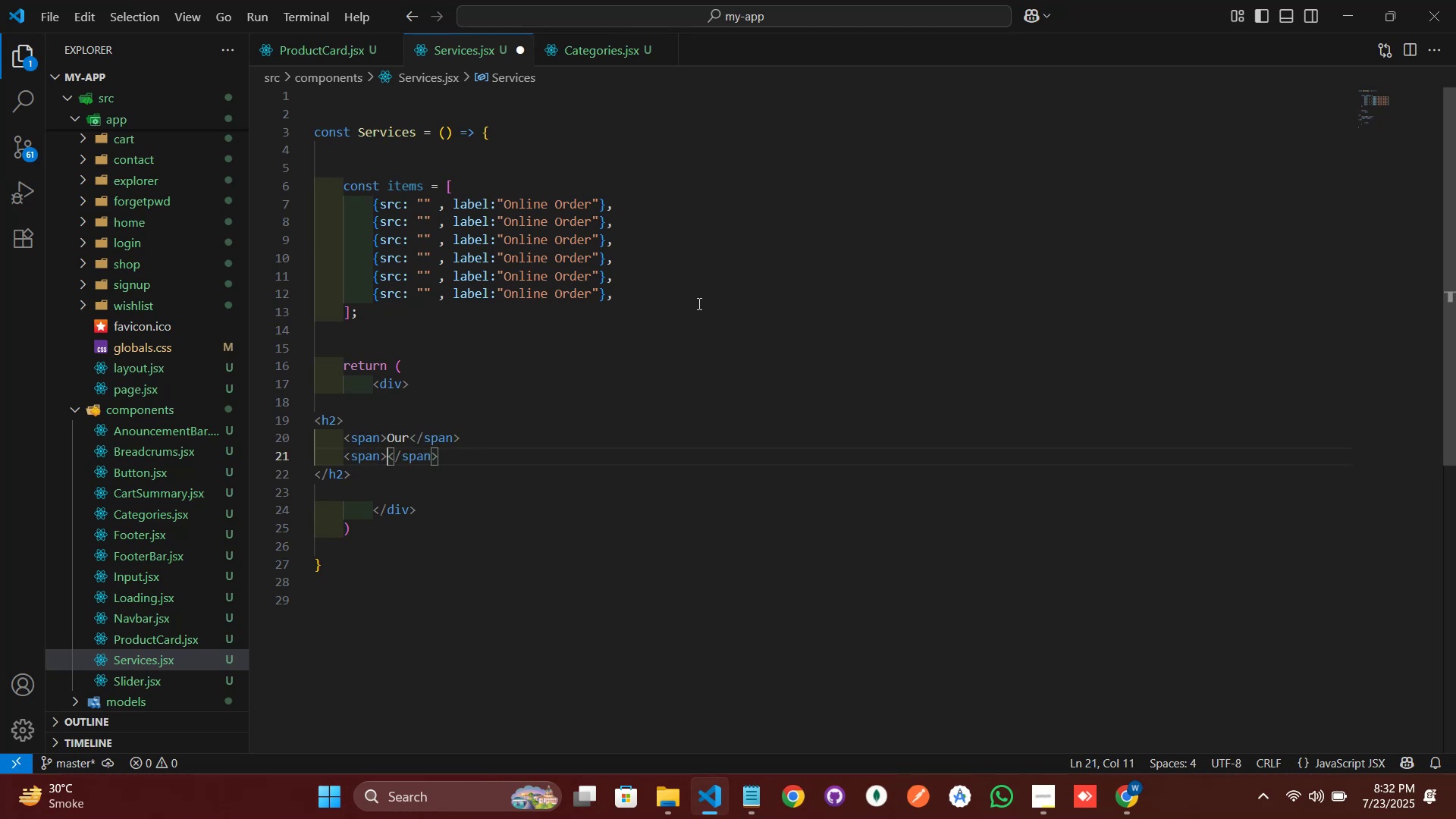 
key(ArrowLeft)
 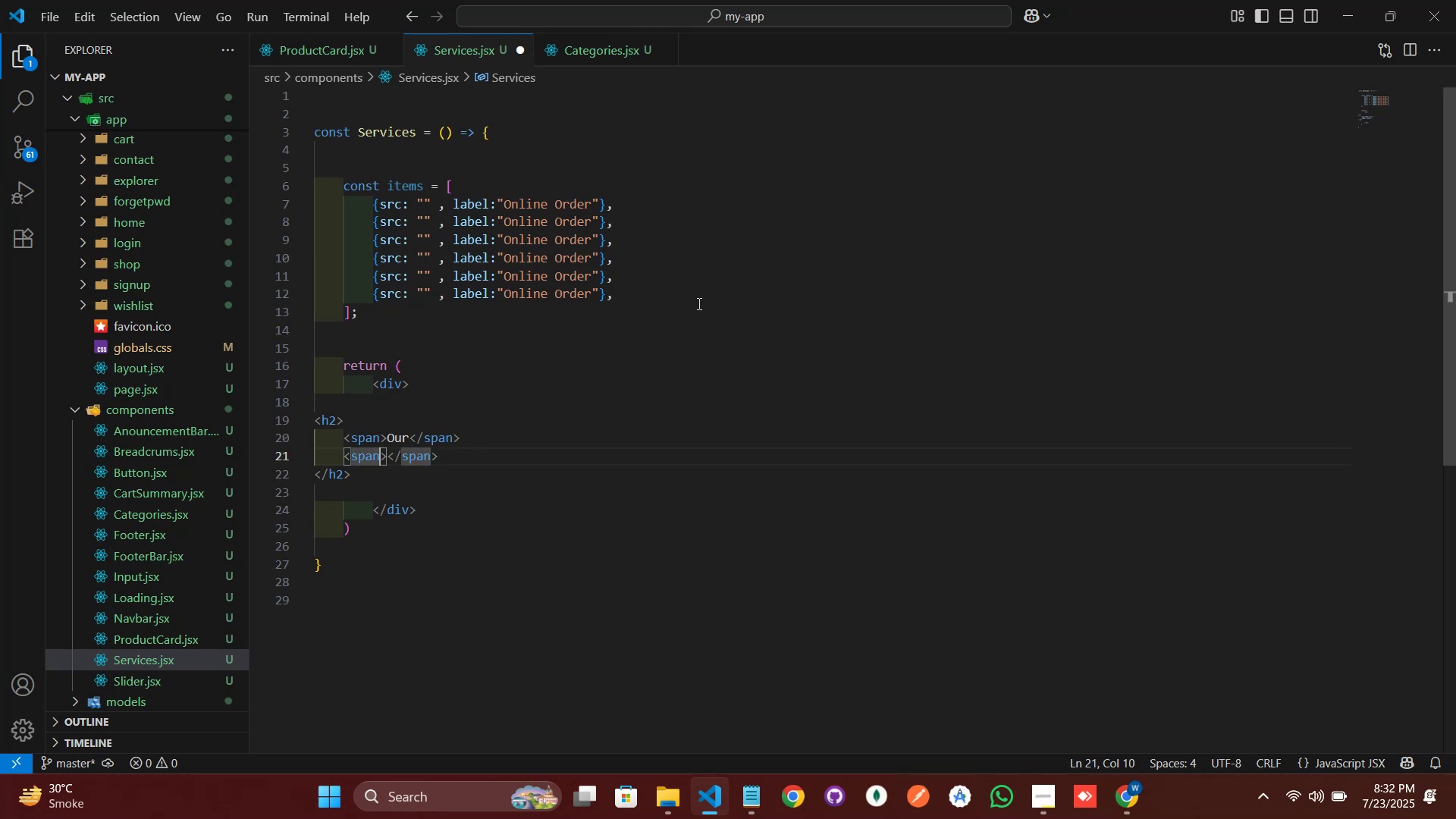 
key(ArrowRight)
 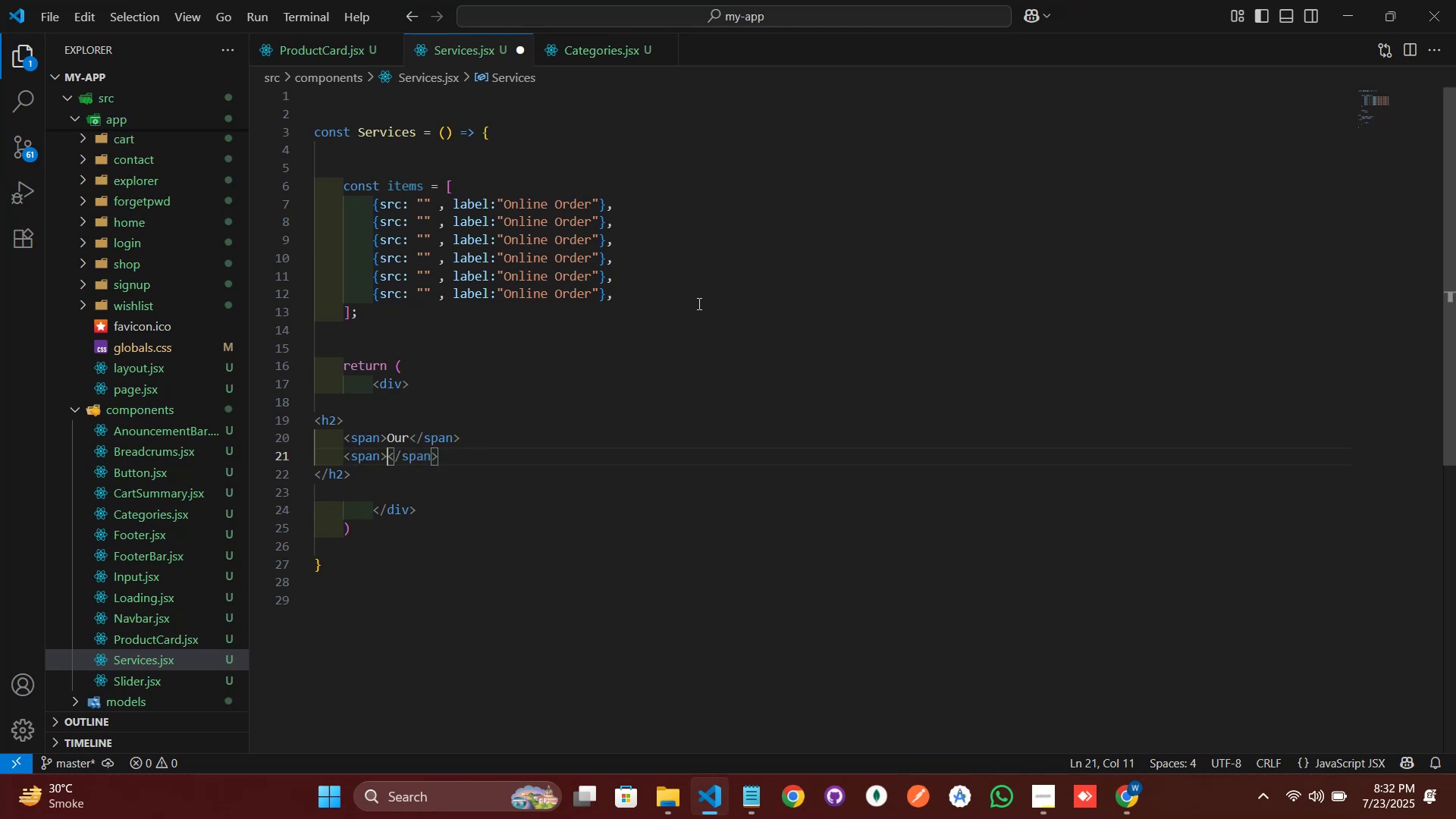 
type(Serc)
key(Backspace)
type(vices)
 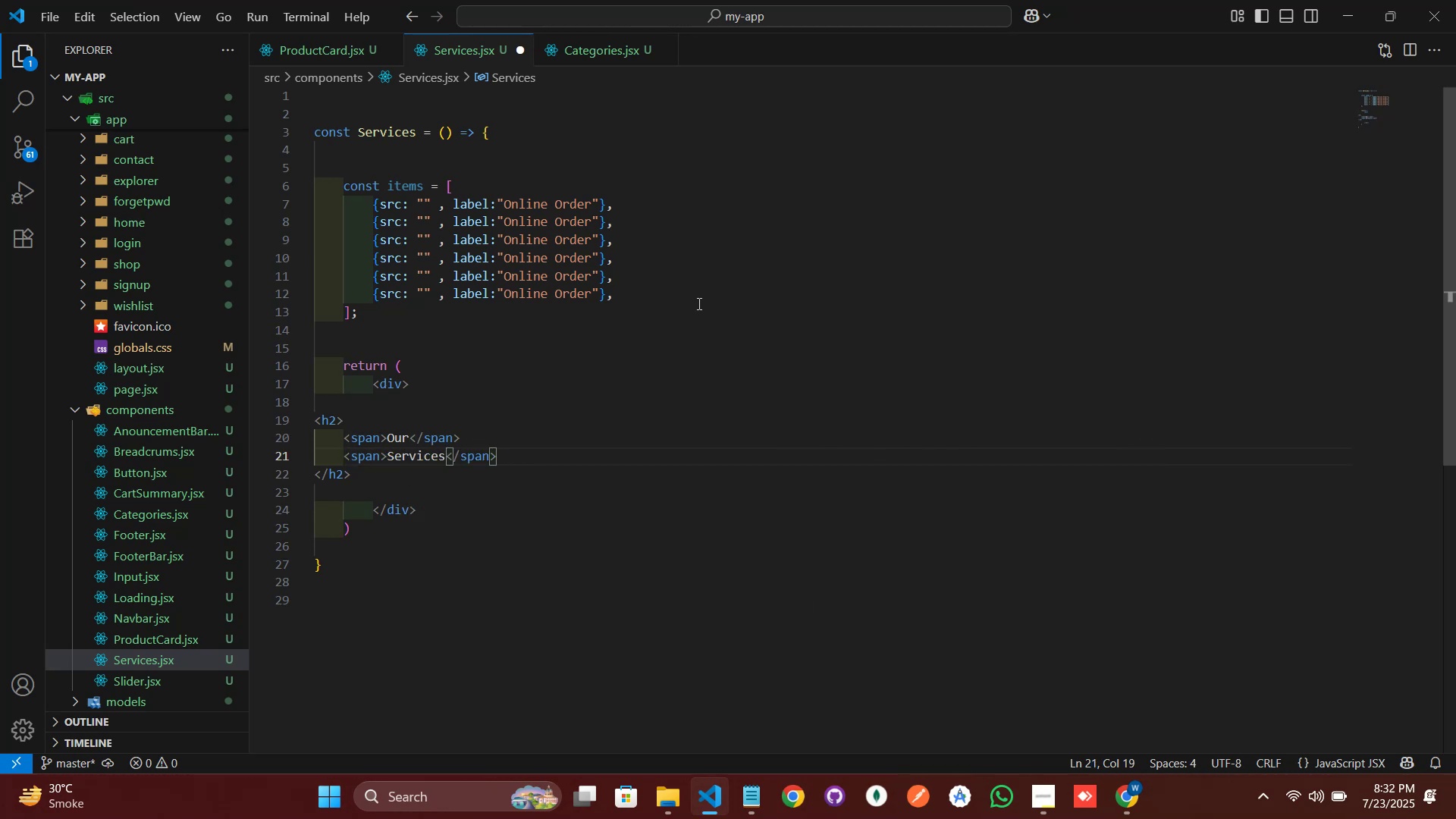 
key(ArrowUp)
 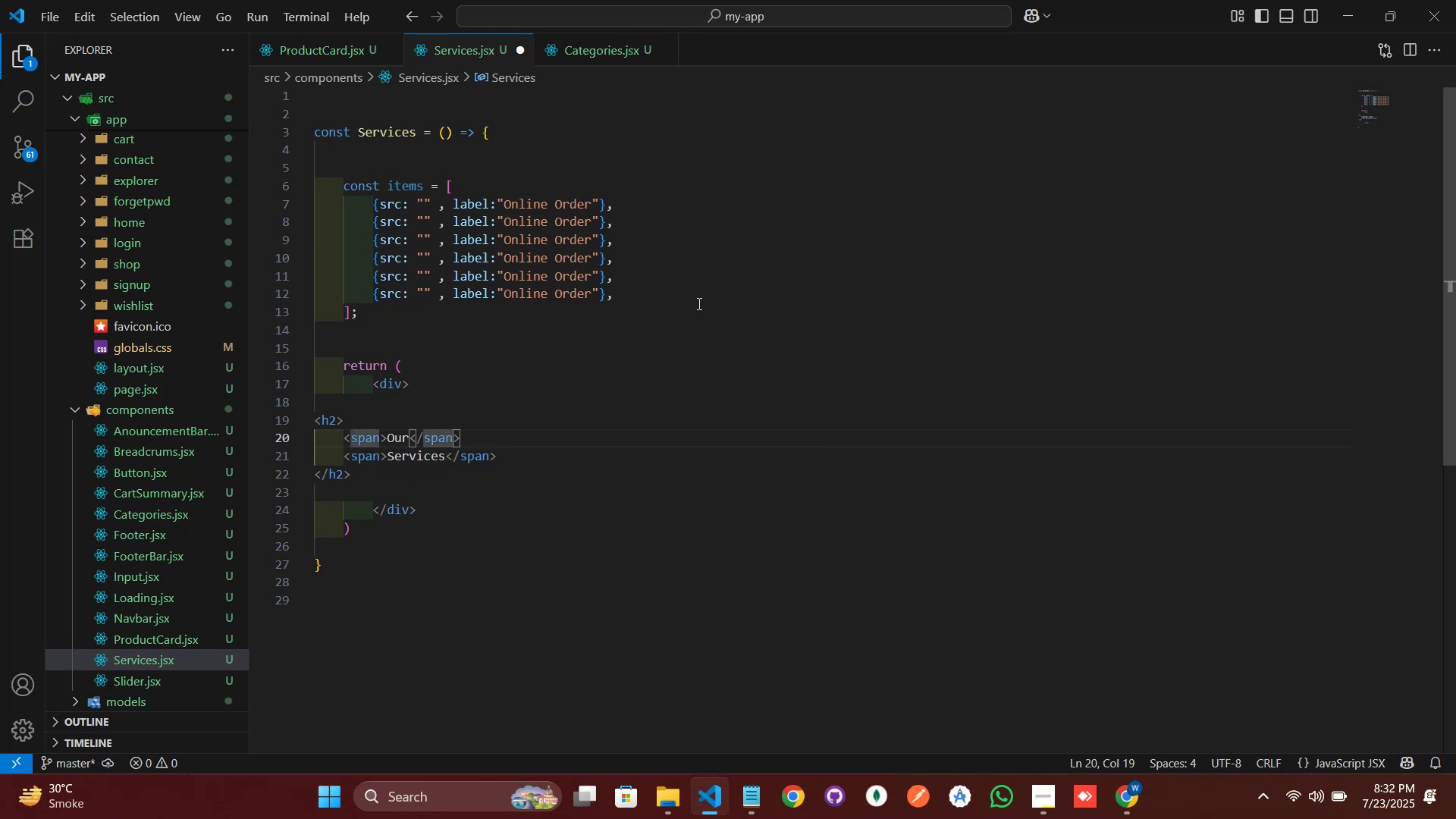 
key(ArrowDown)
 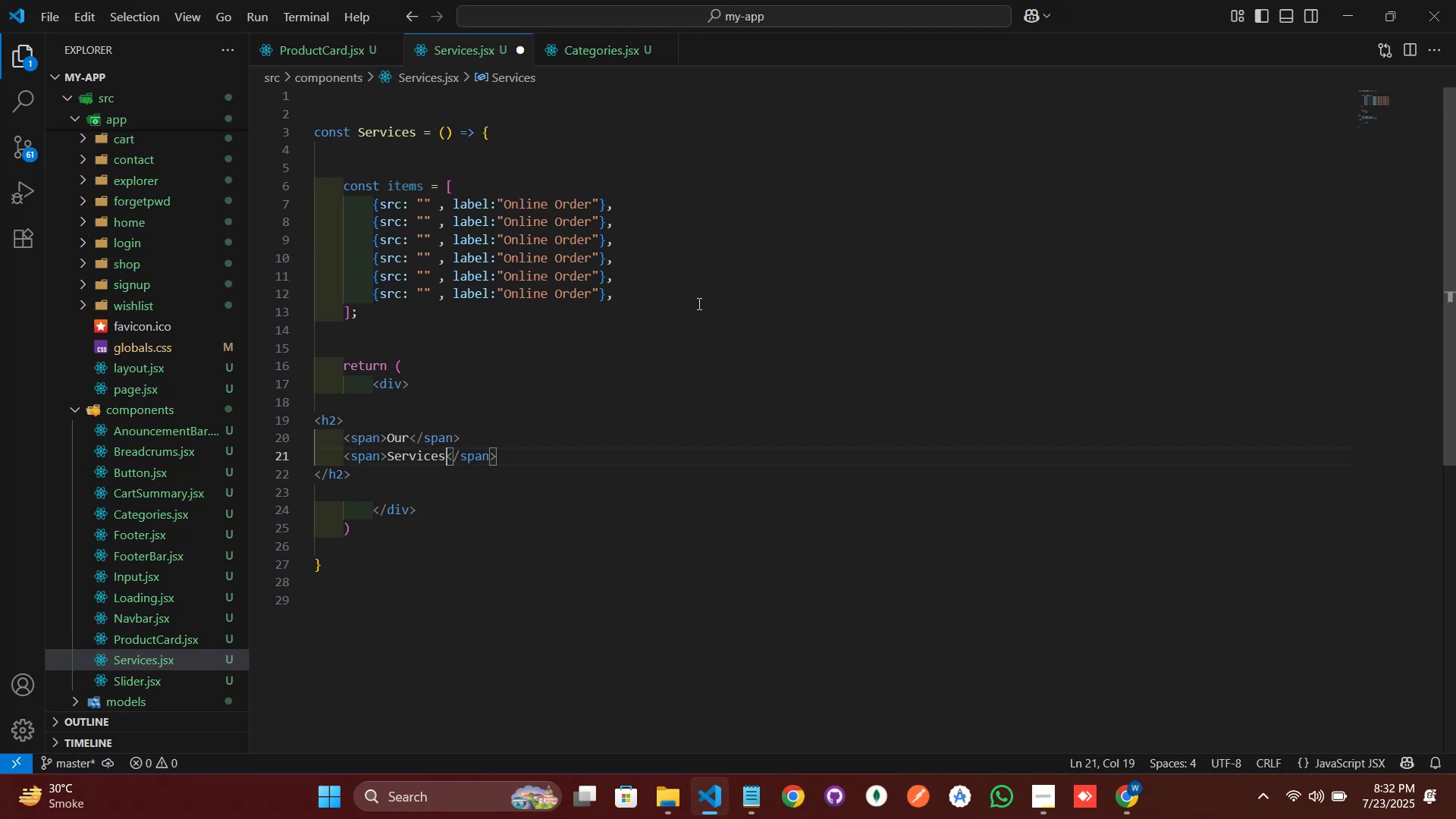 
key(ArrowDown)
 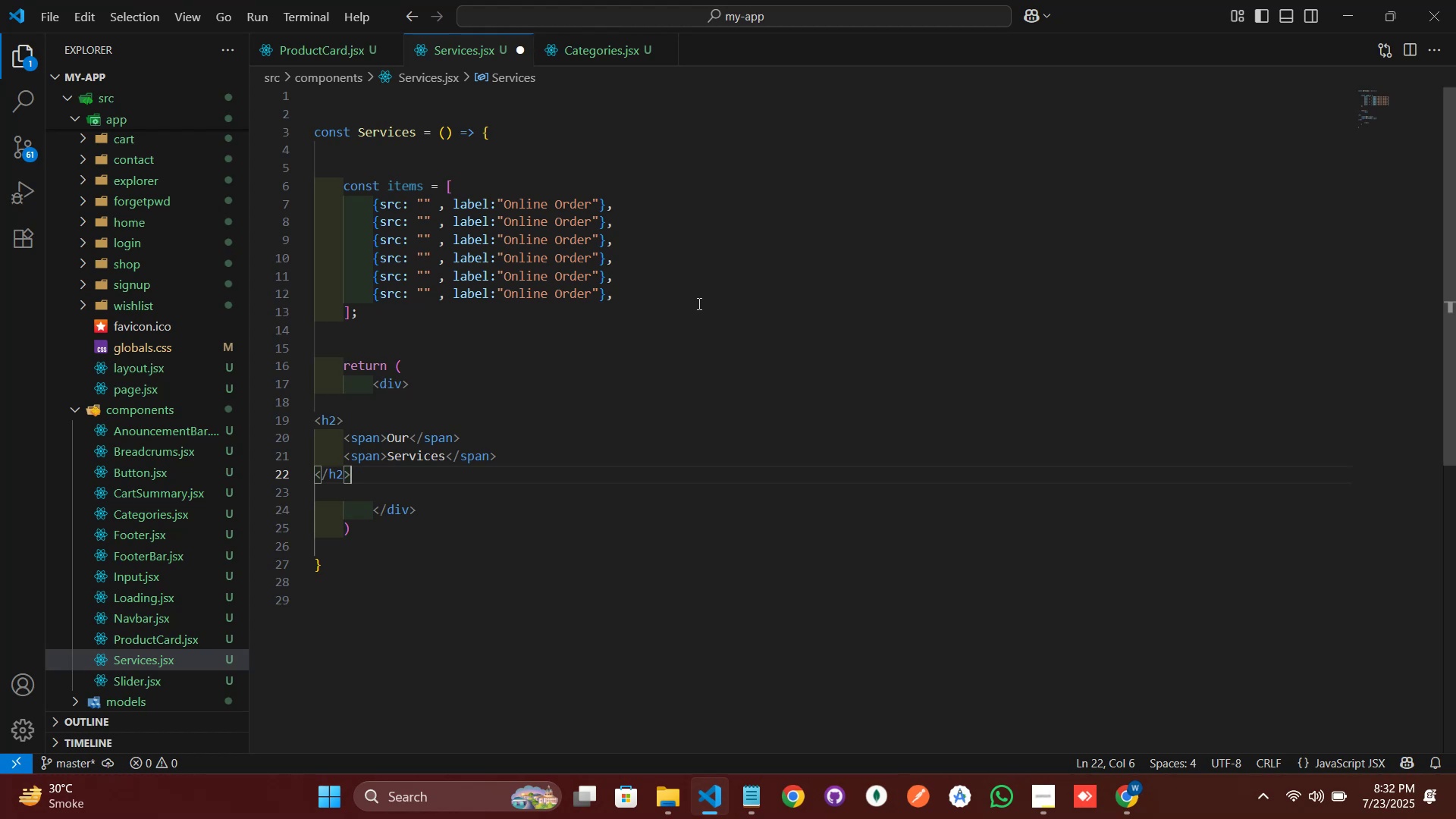 
wait(5.82)
 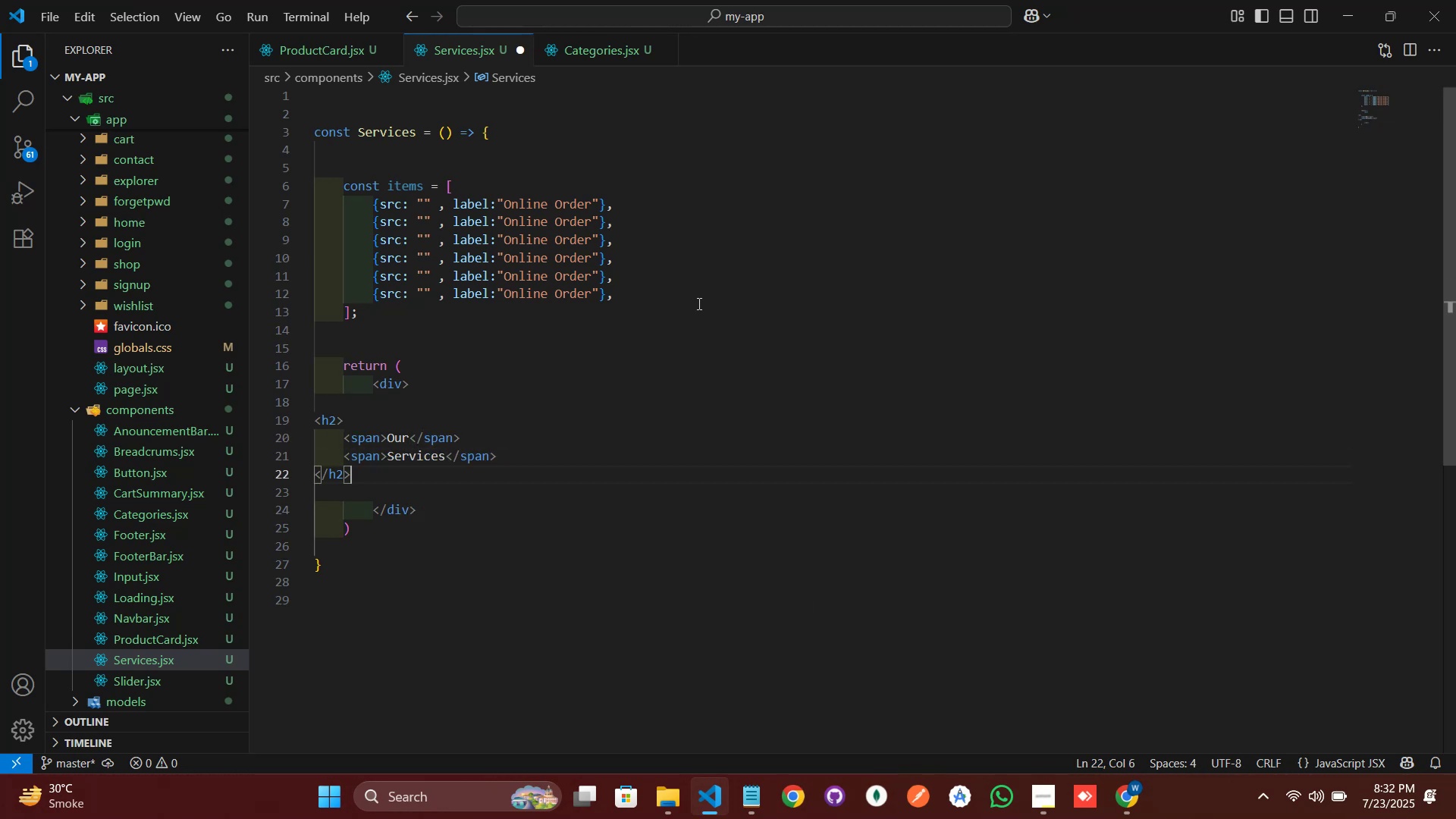 
key(ArrowUp)
 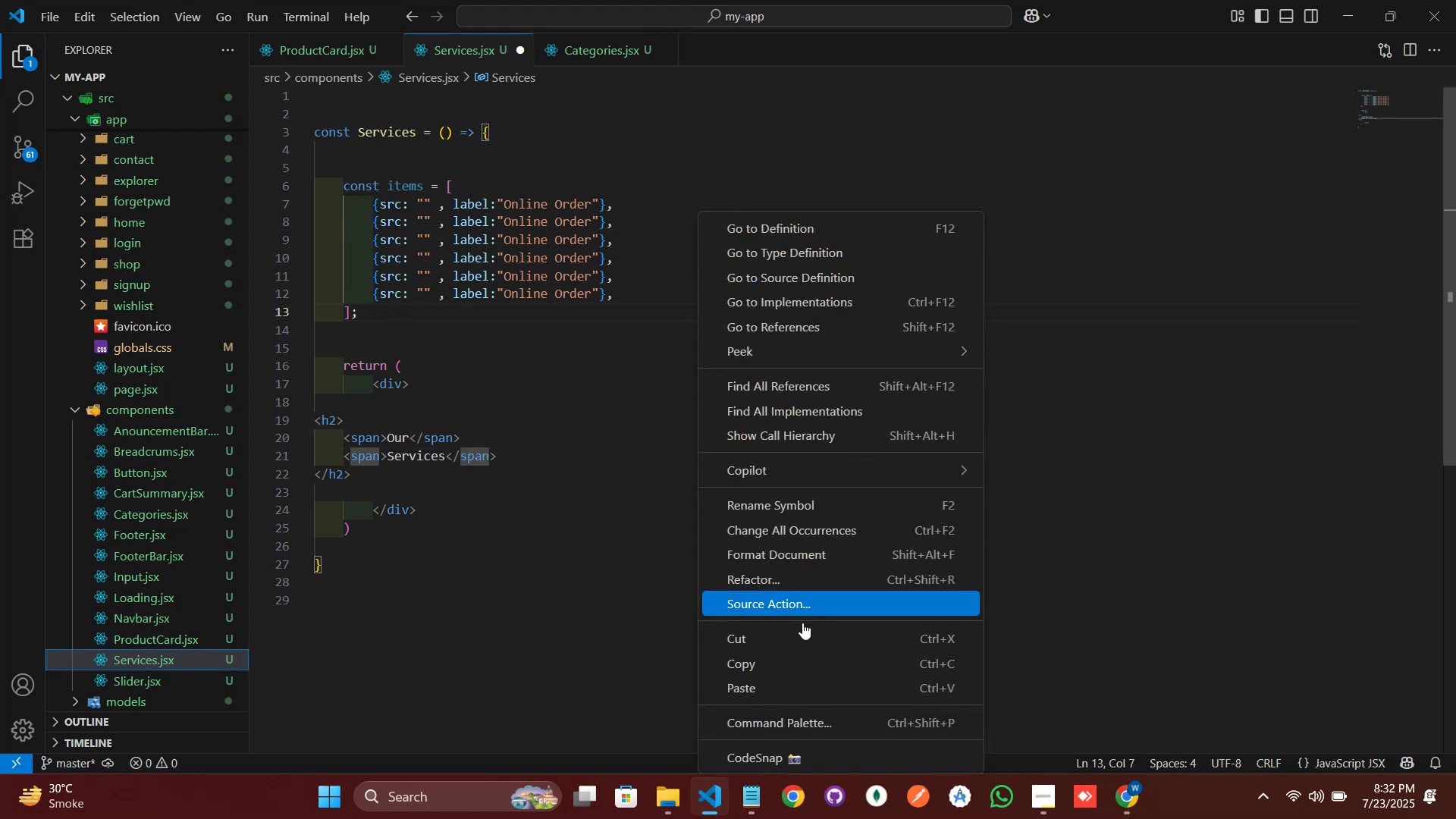 
left_click([792, 551])
 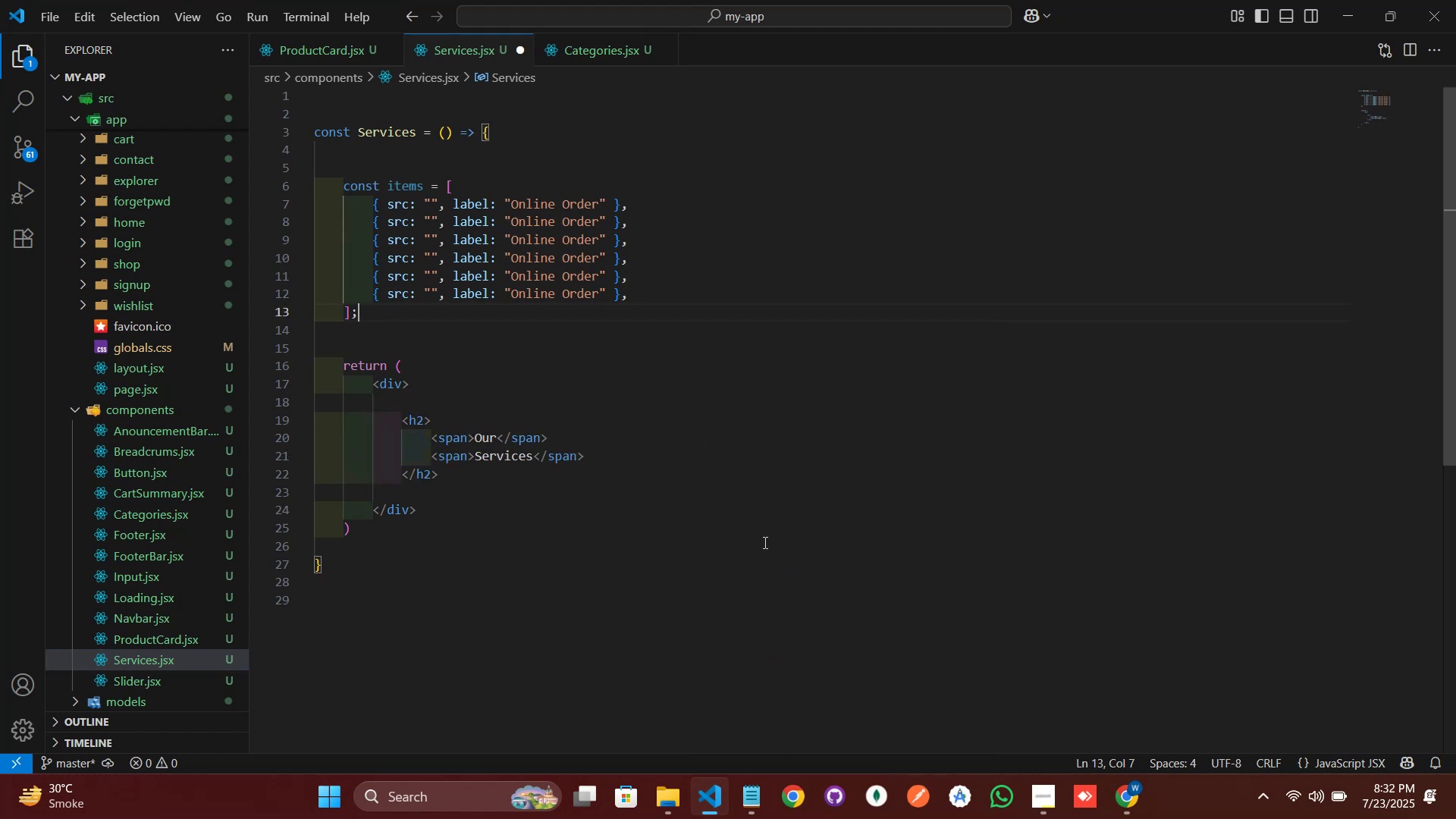 
left_click([516, 576])
 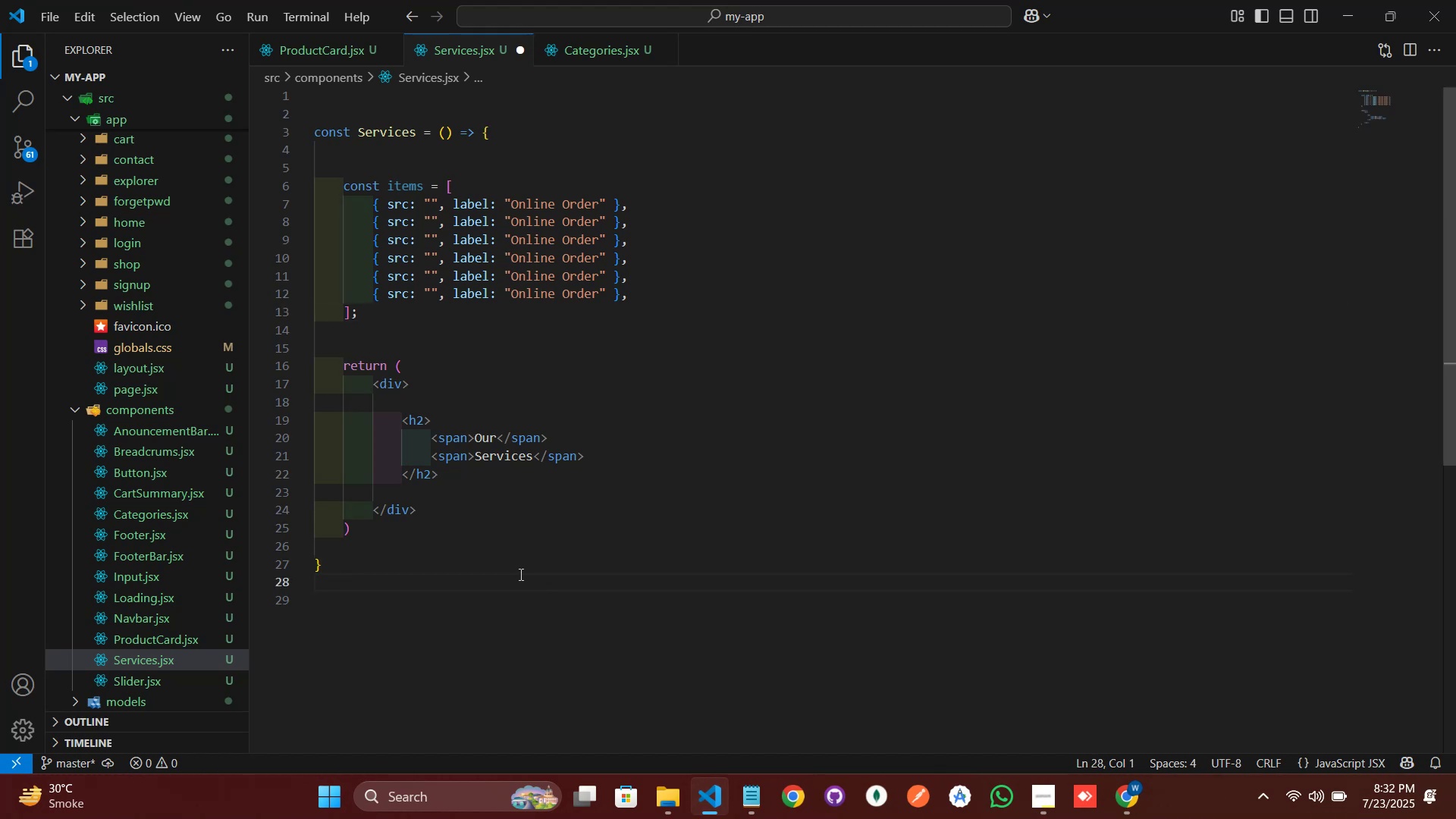 
key(Enter)
 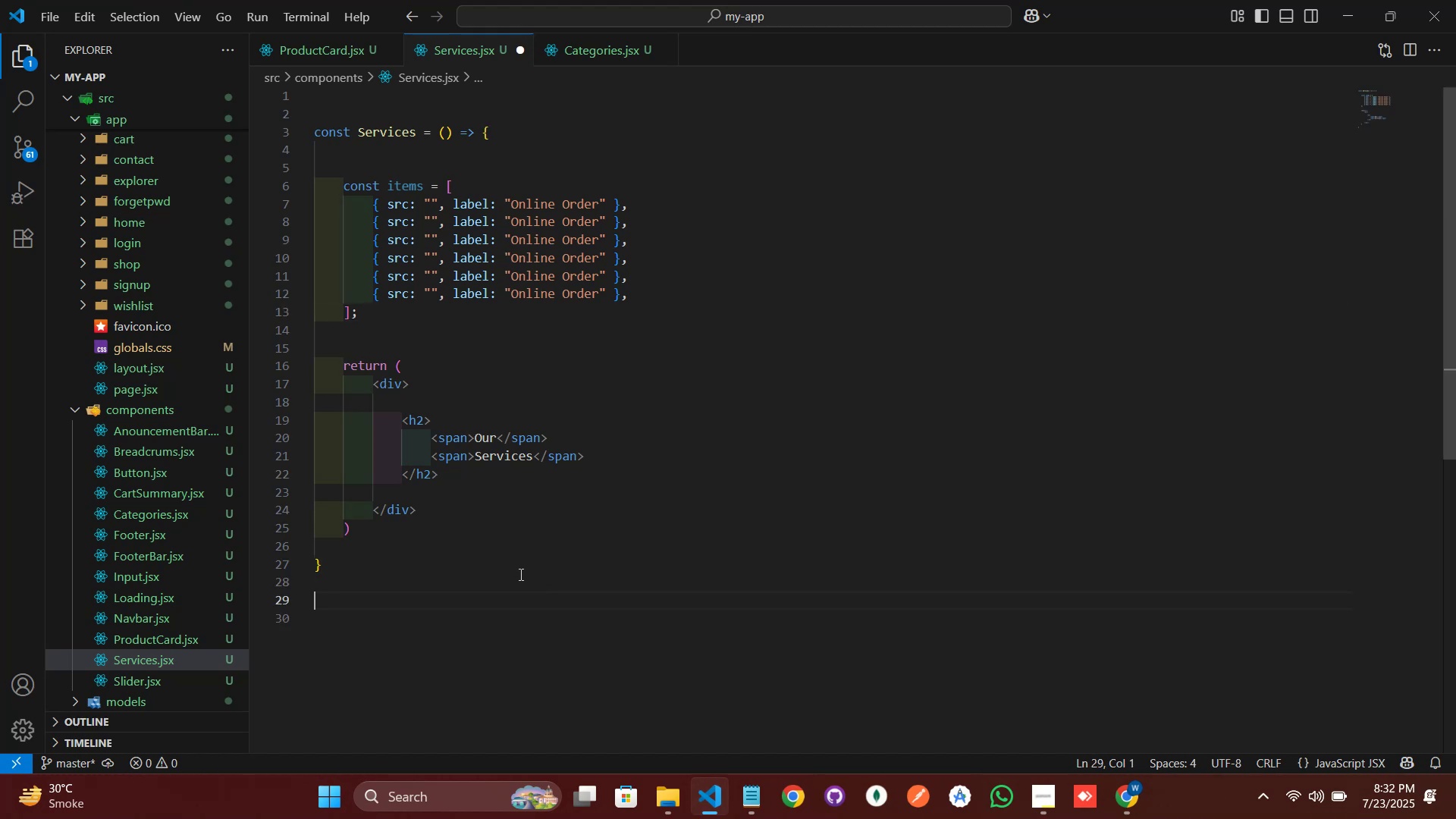 
key(Enter)
 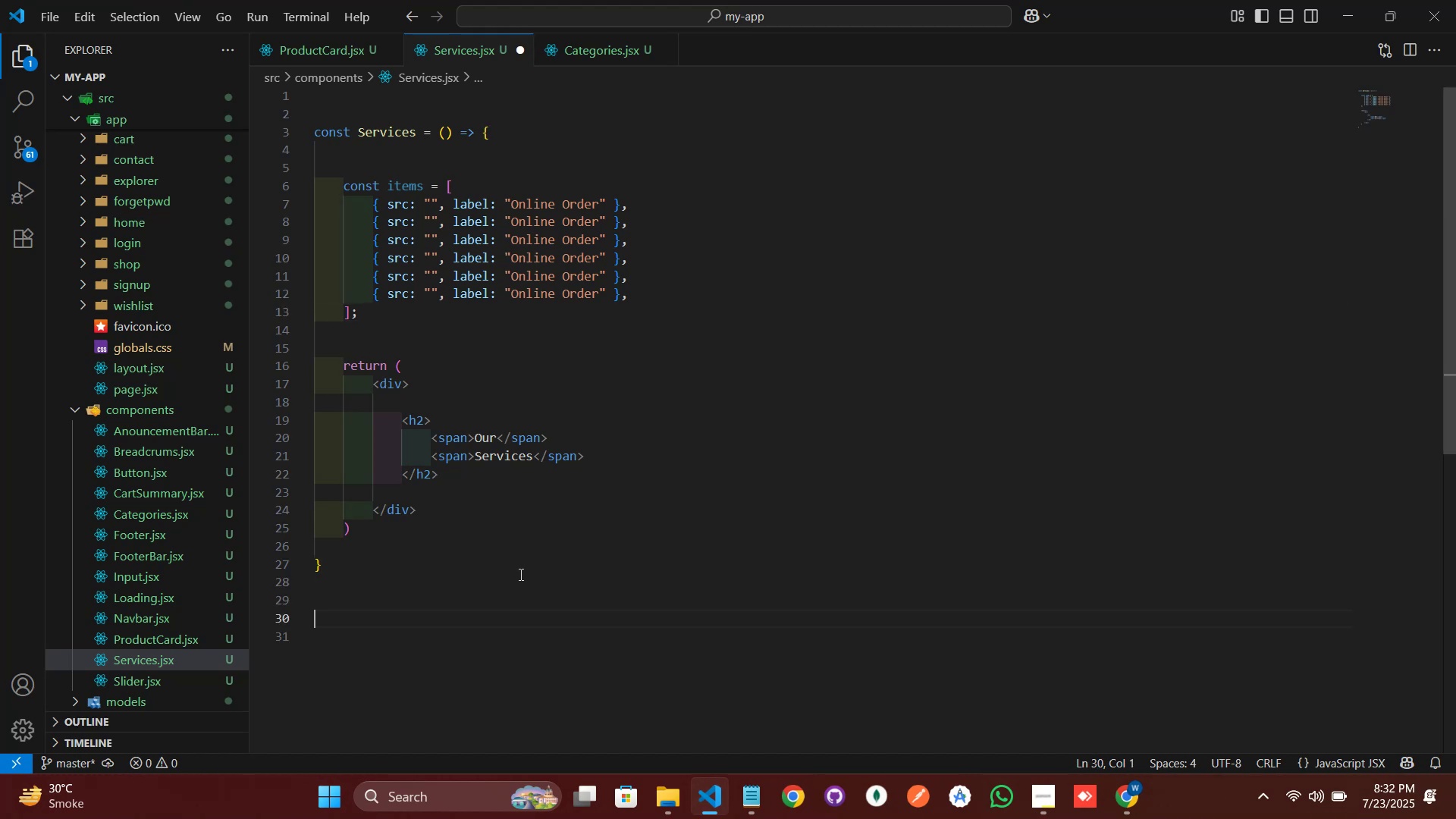 
type(export defa)
 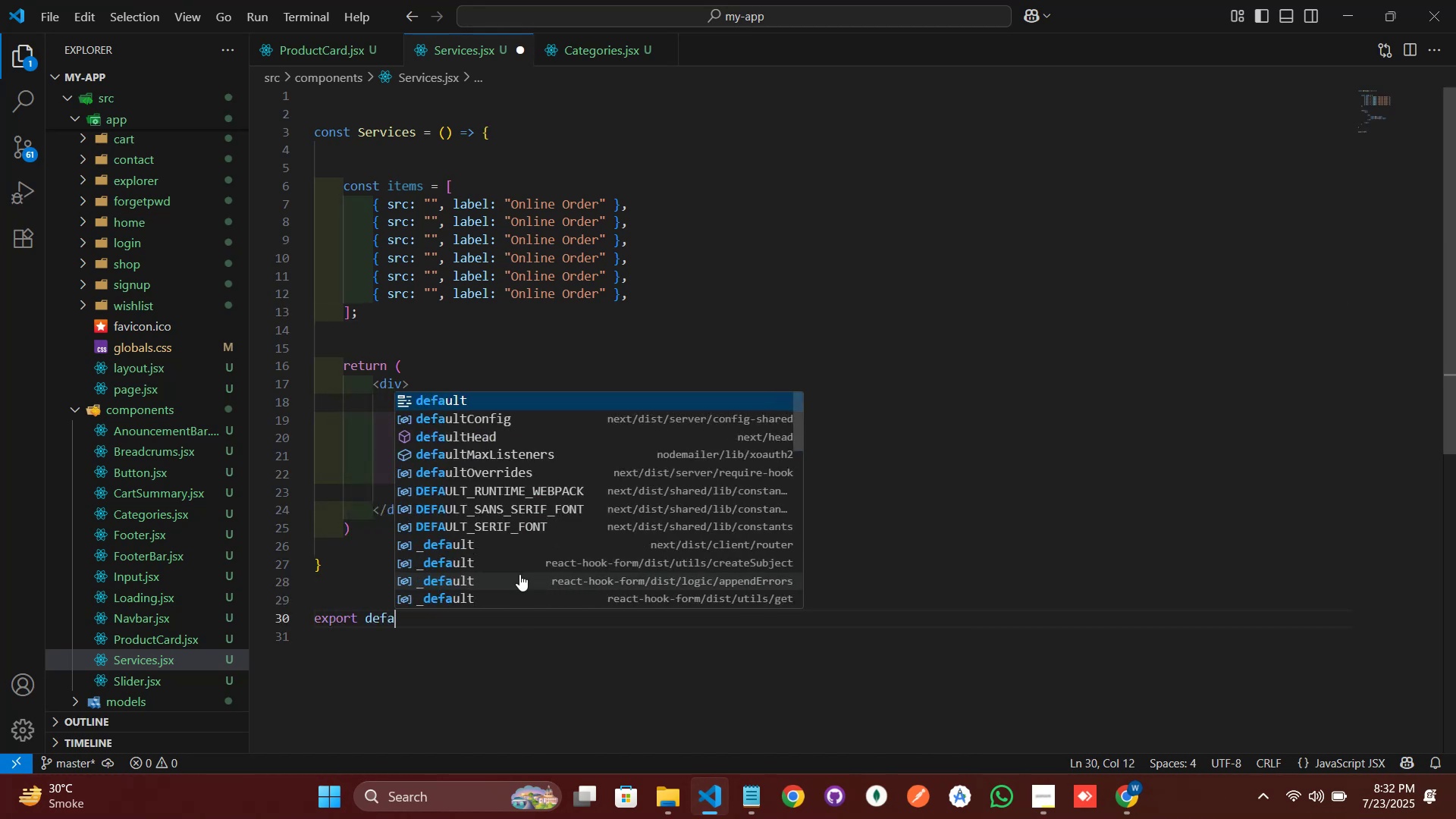 
key(Enter)
 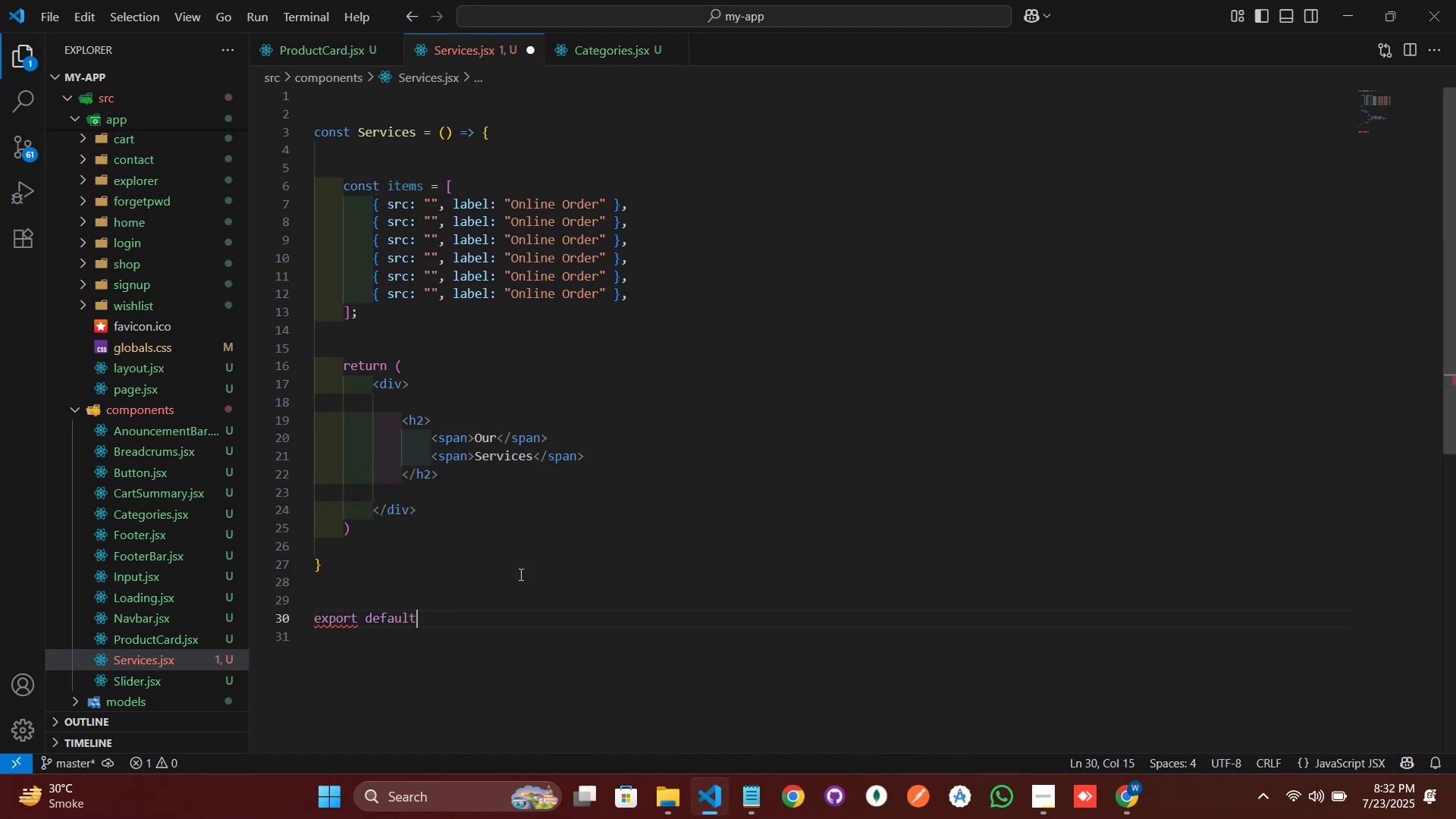 
type( serv)
 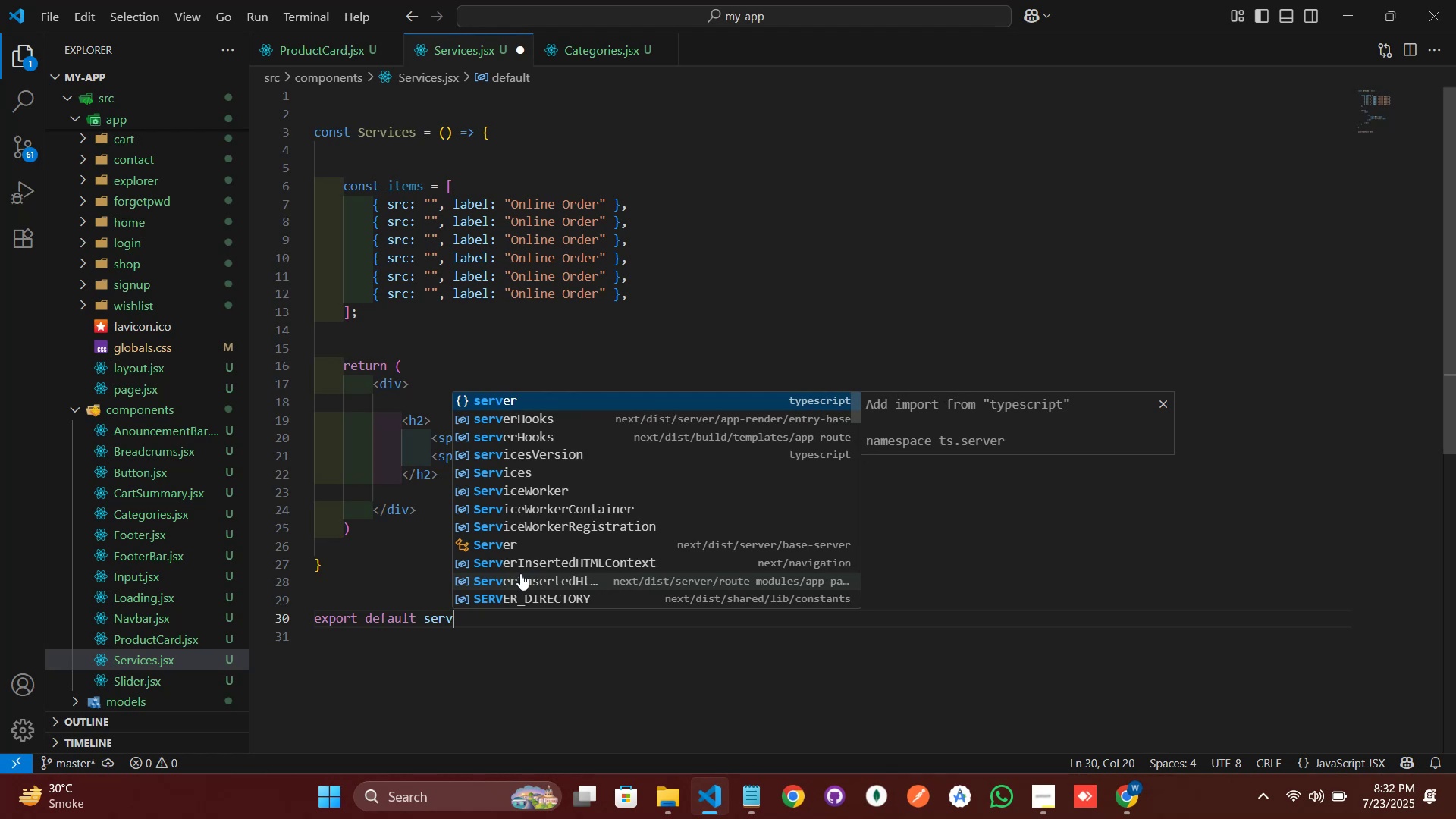 
scroll: coordinate [676, 176], scroll_direction: up, amount: 7.0
 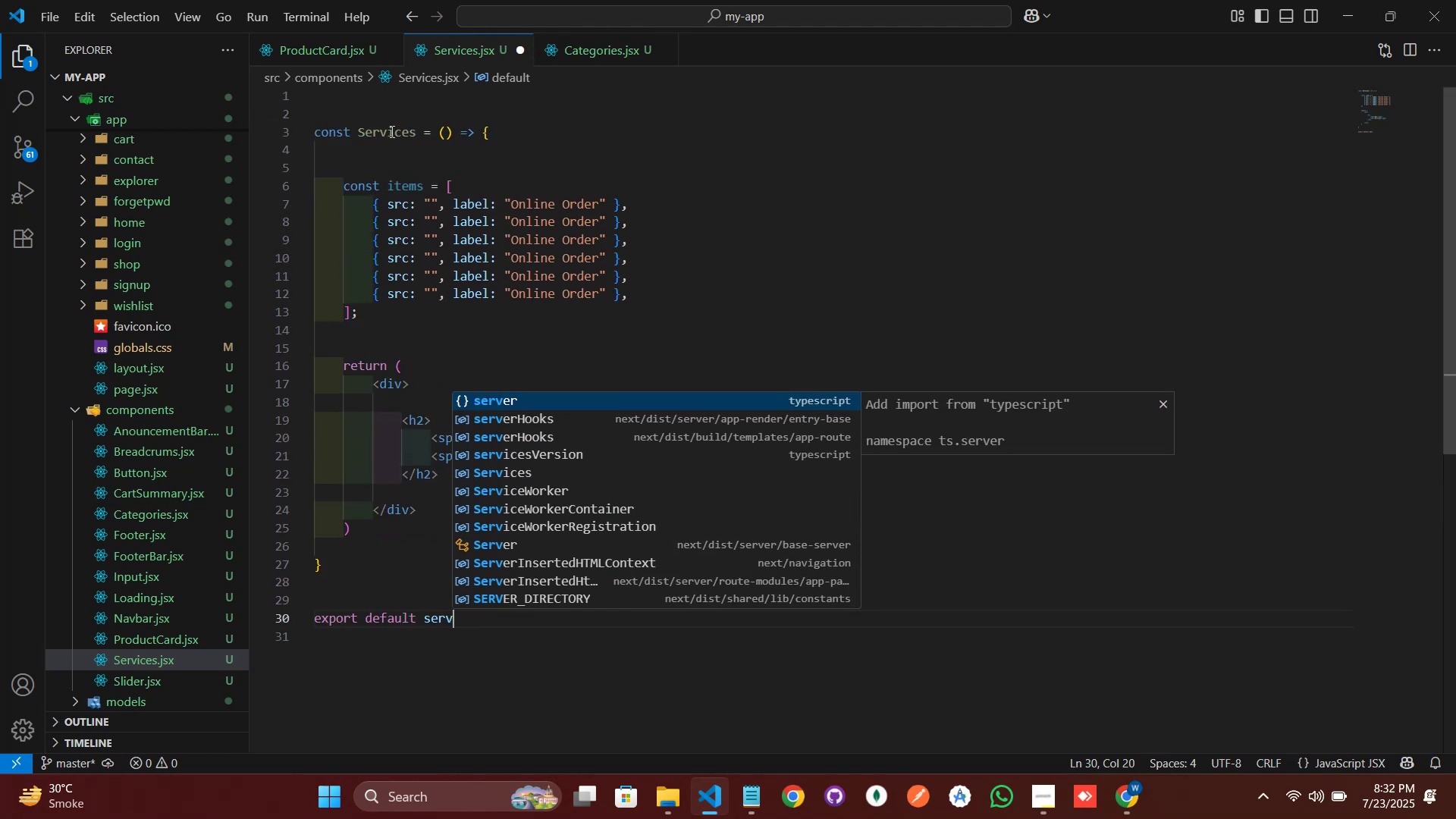 
double_click([390, 131])
 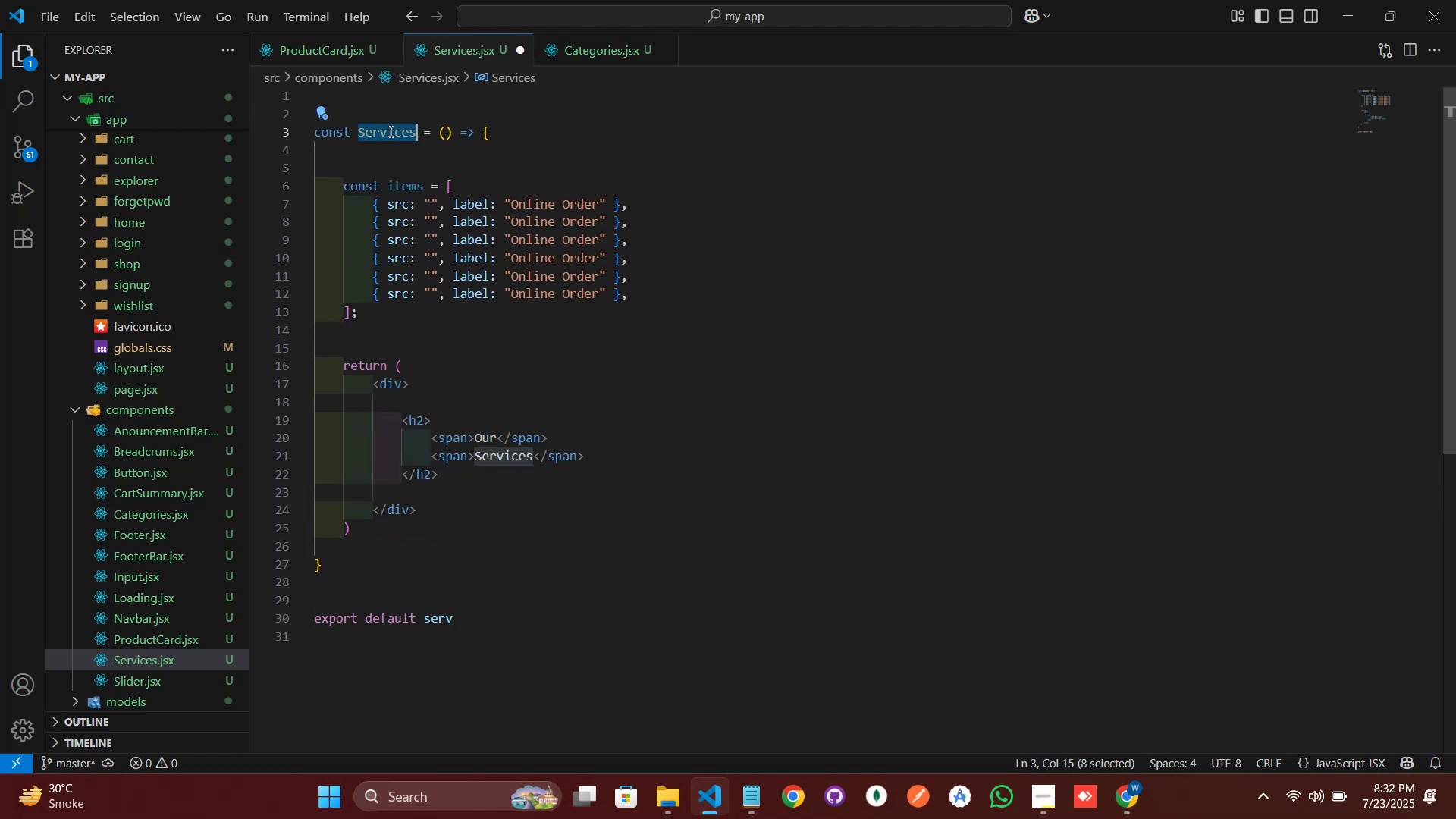 
key(Control+C)
 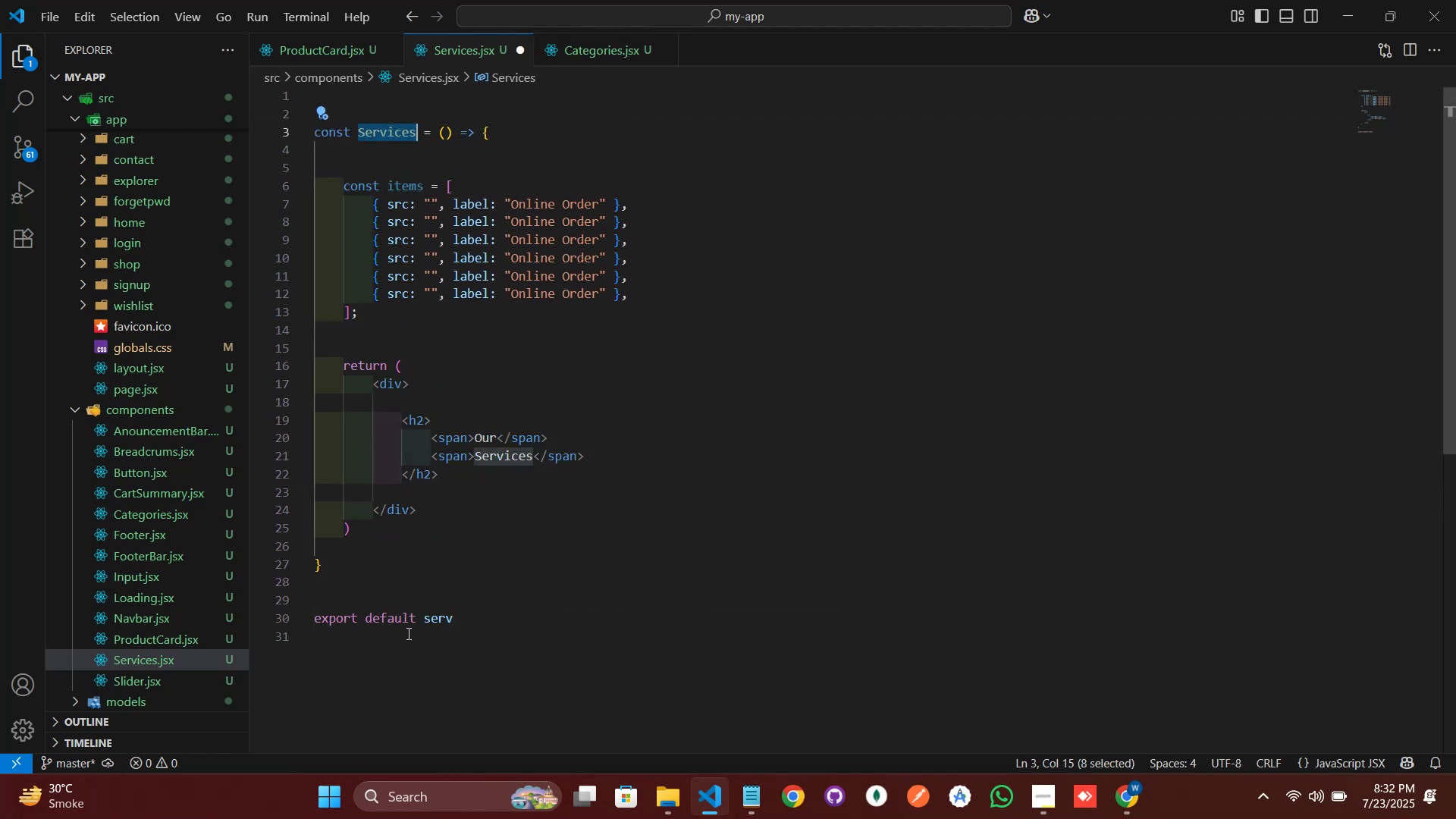 
left_click_drag(start_coordinate=[437, 620], to_coordinate=[445, 624])
 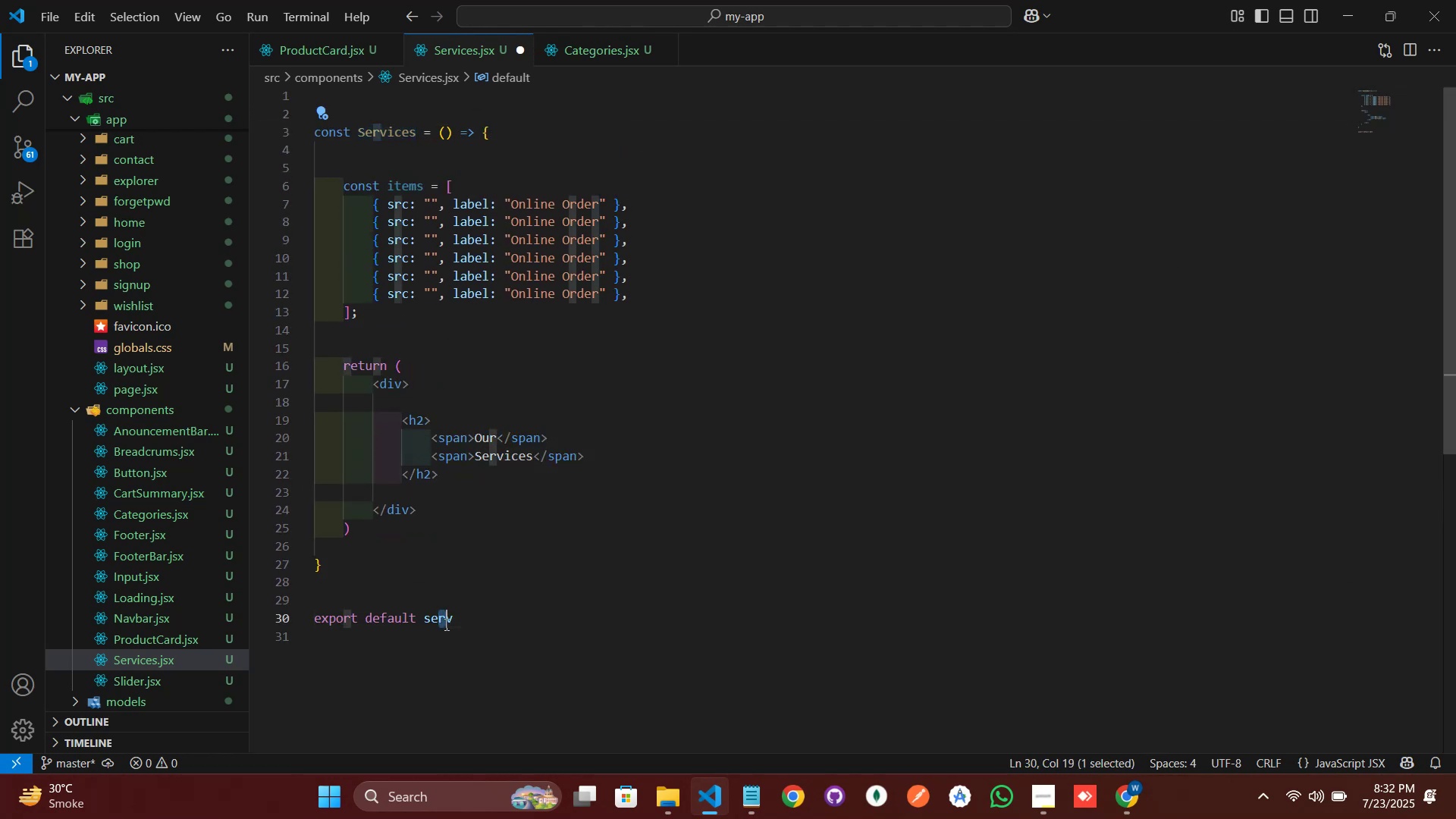 
double_click([445, 624])
 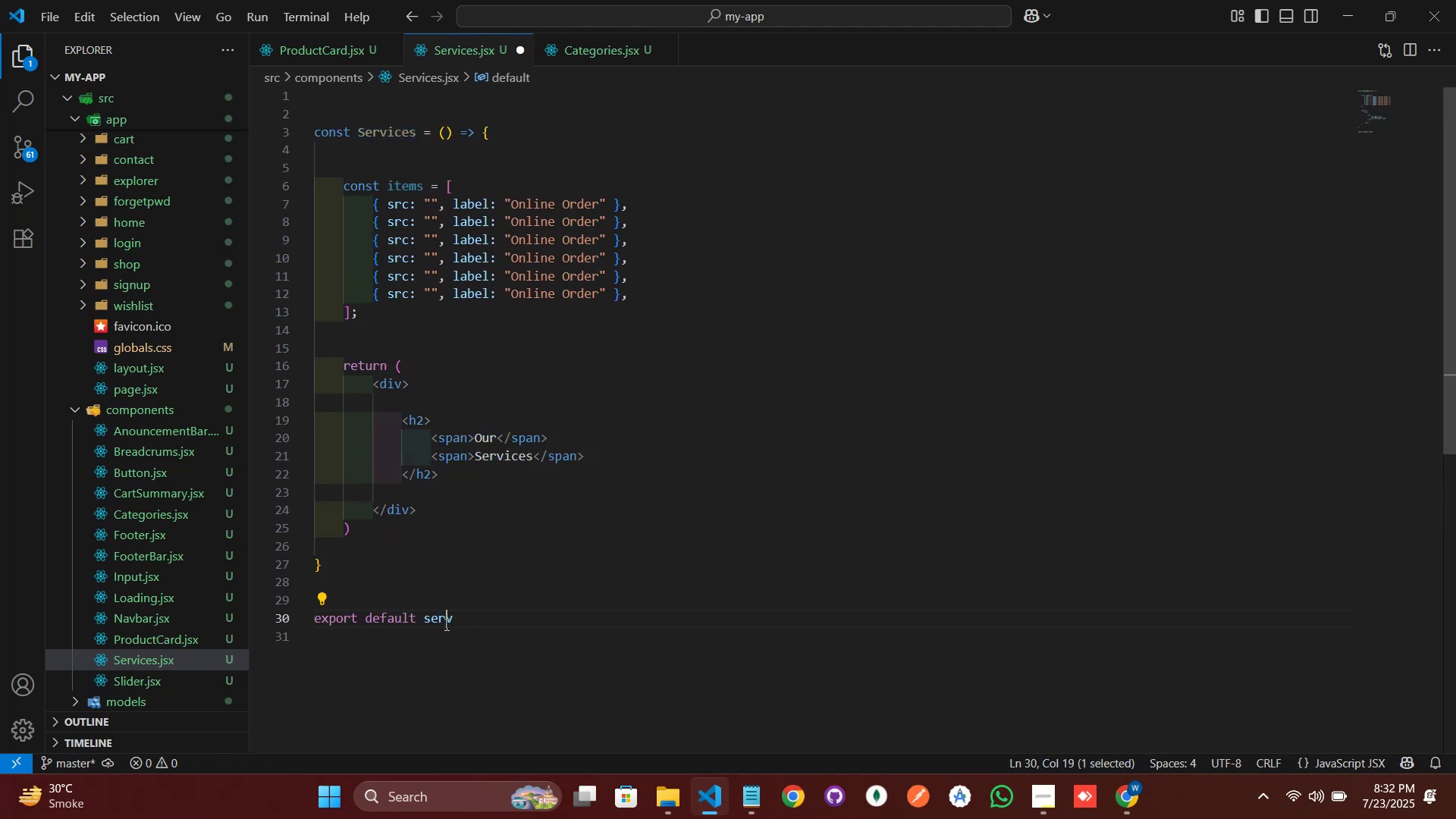 
key(Control+ControlLeft)
 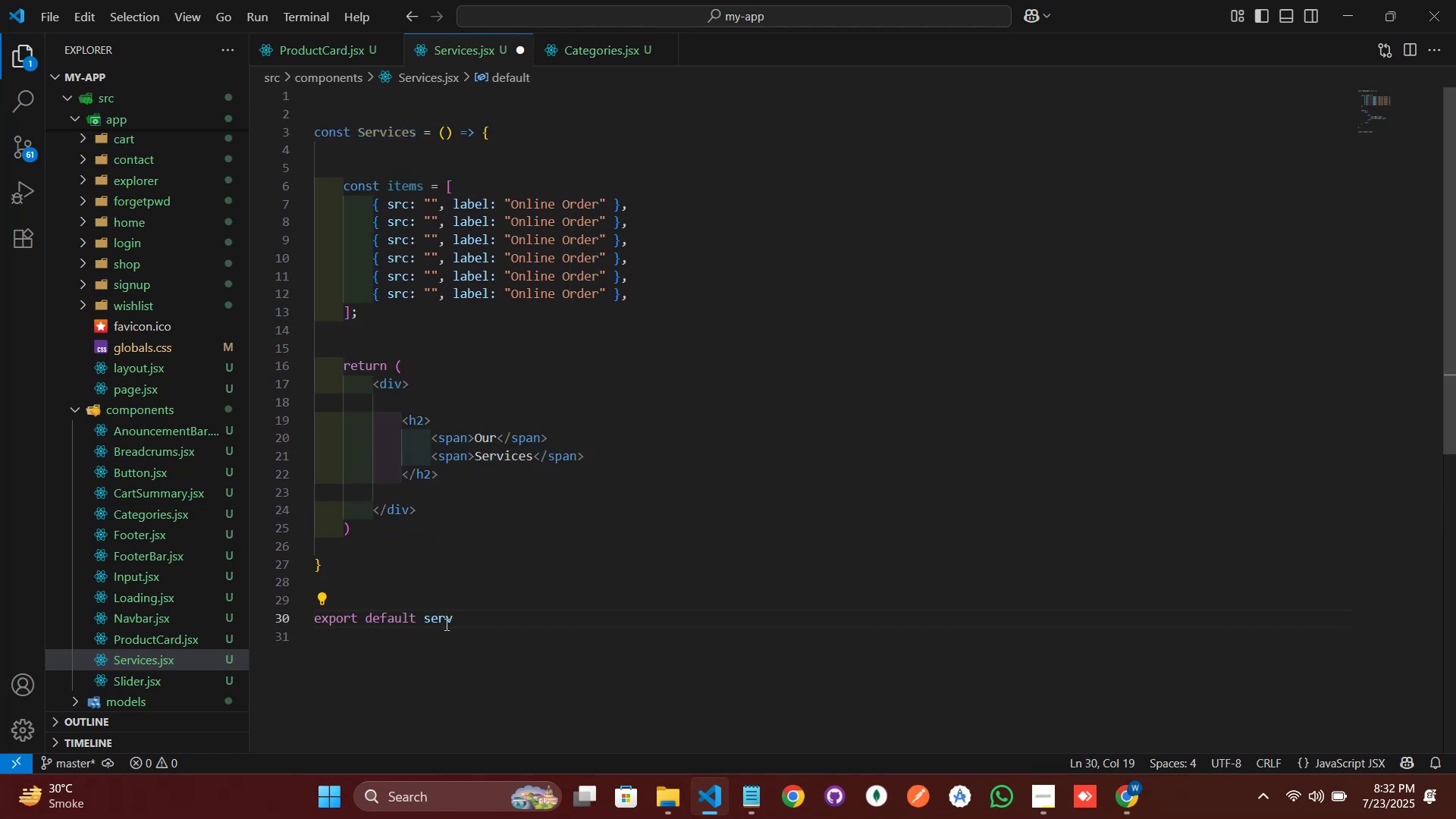 
double_click([445, 624])
 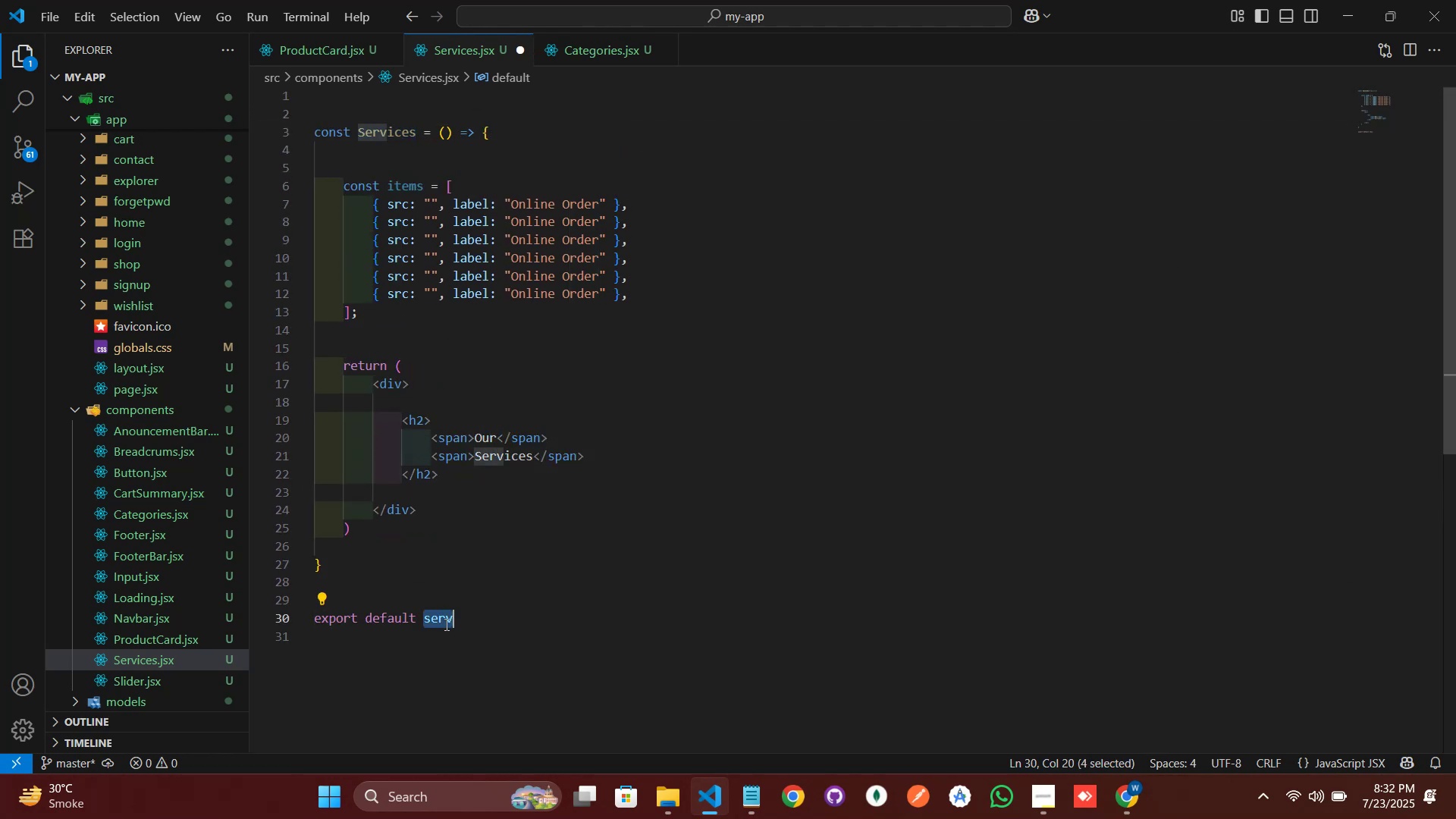 
key(Control+V)
 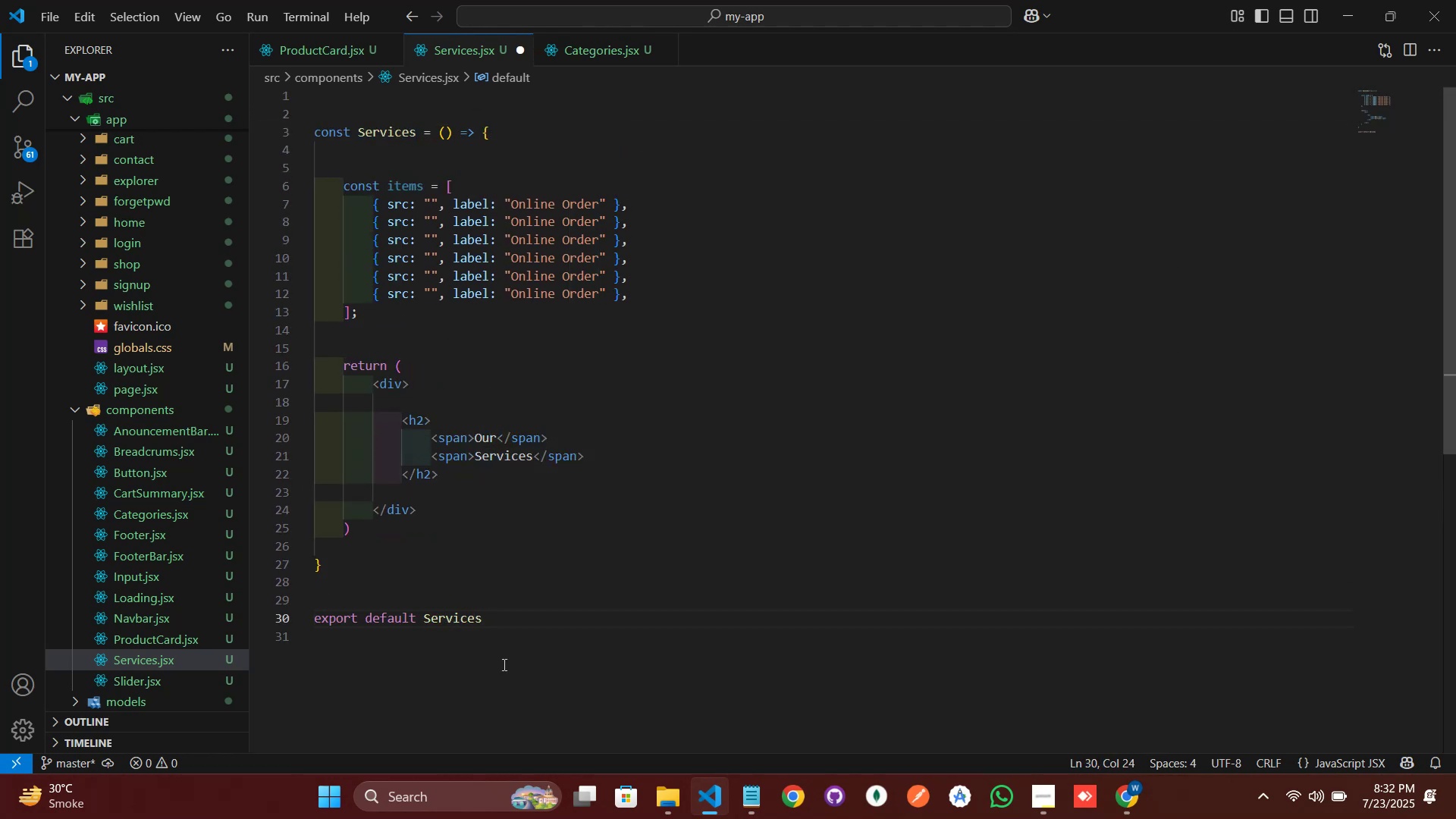 
key(Semicolon)
 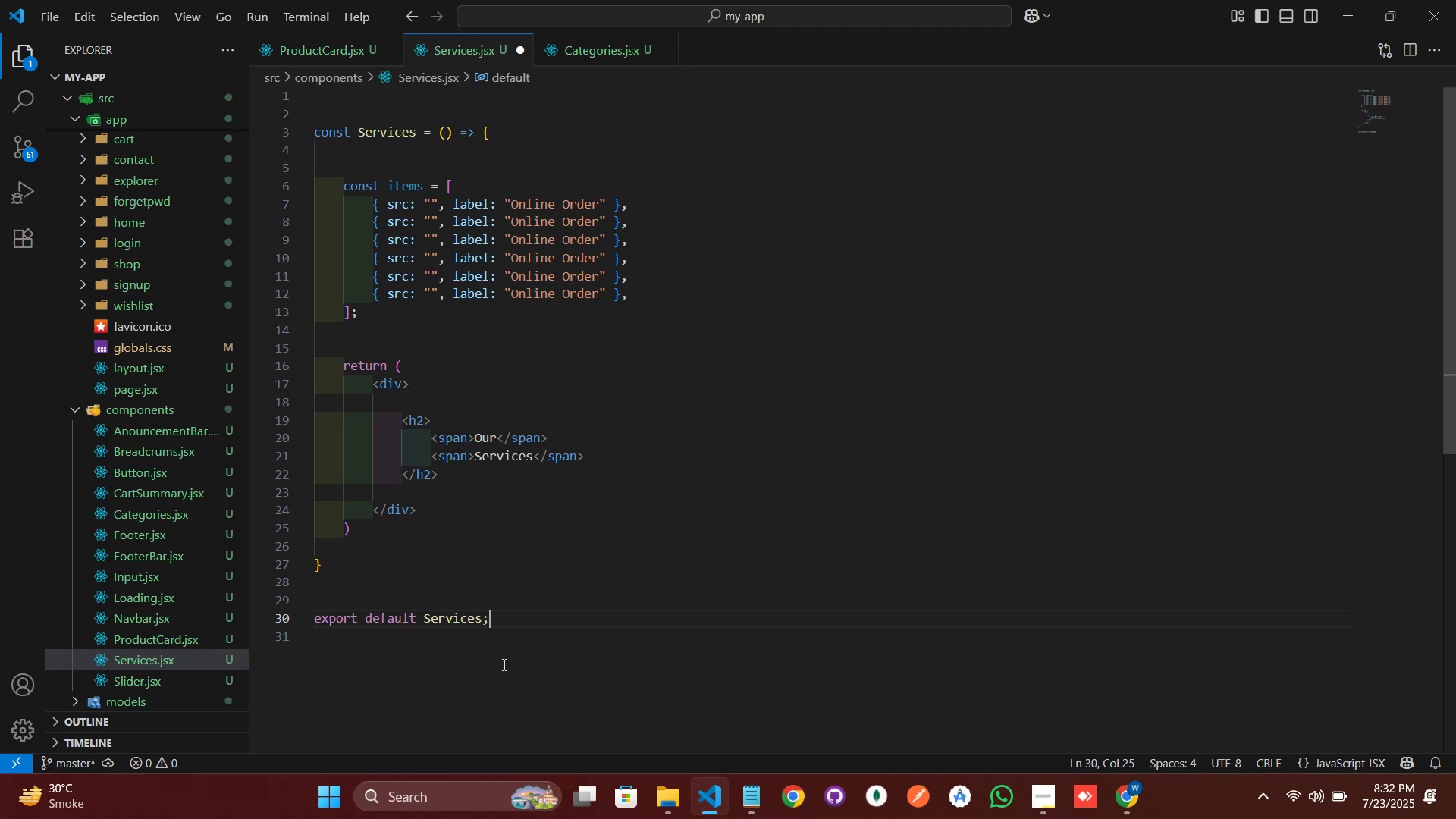 
key(Control+S)
 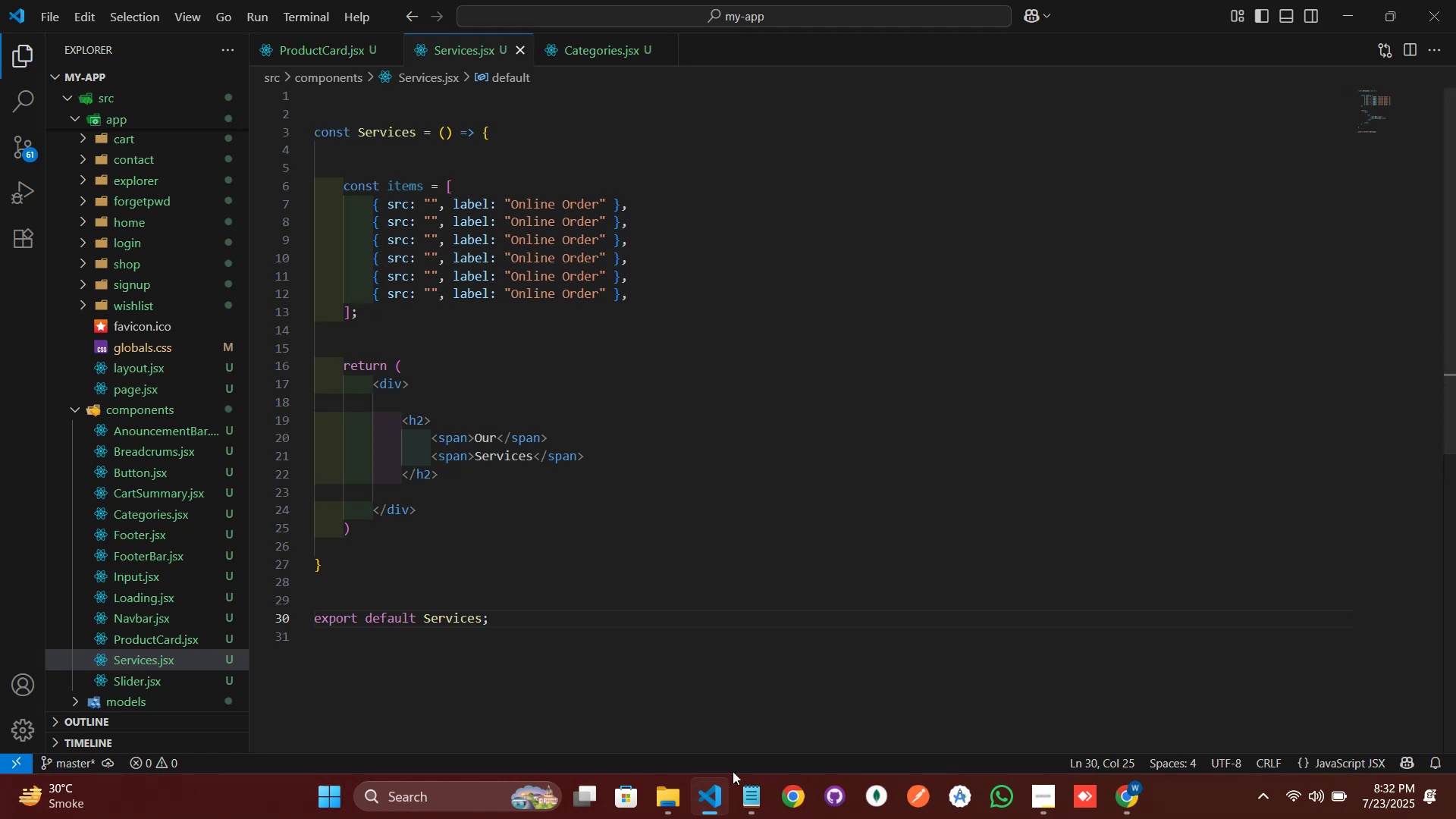 
left_click([709, 787])
 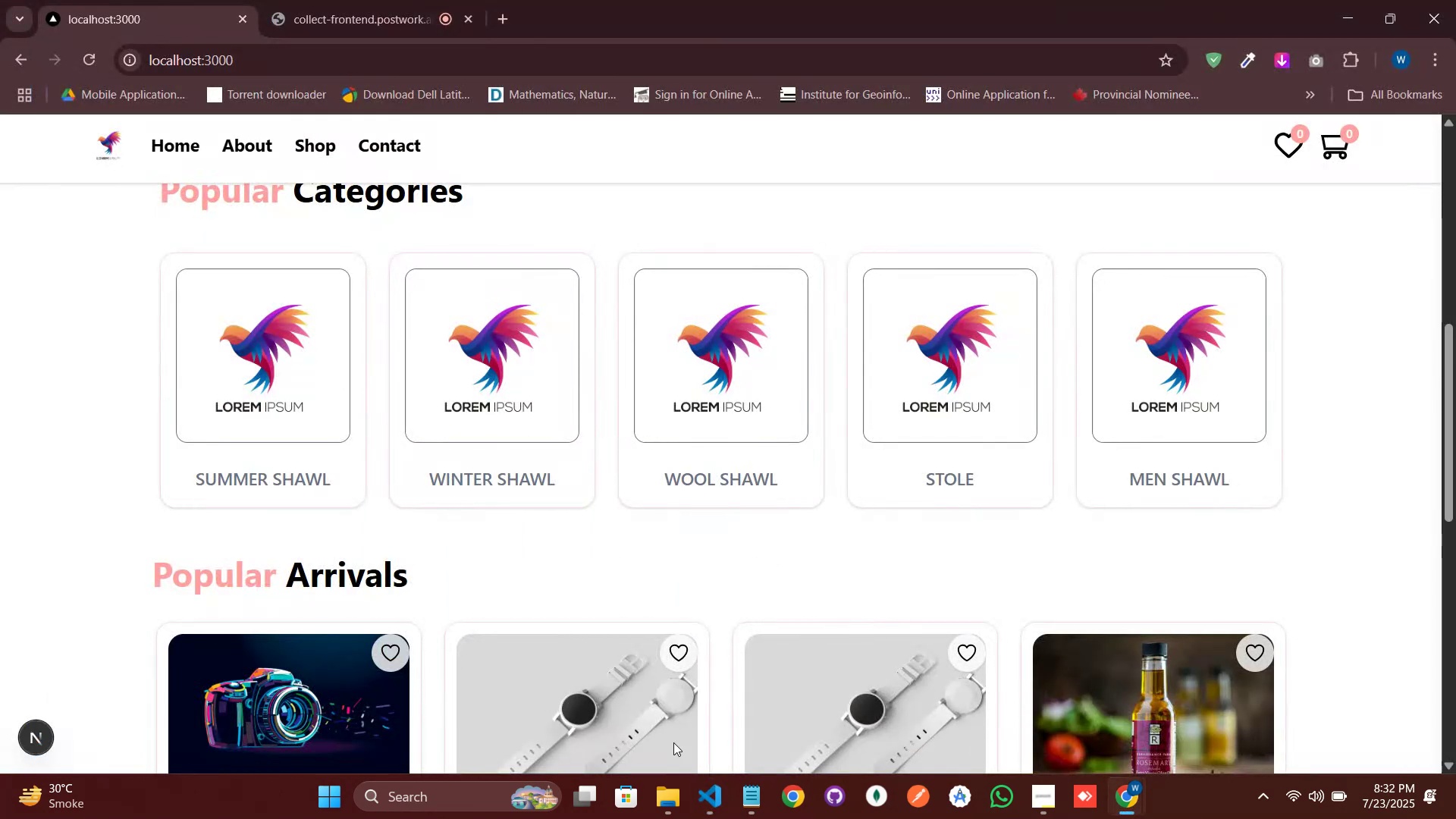 
scroll: coordinate [653, 617], scroll_direction: down, amount: 9.0
 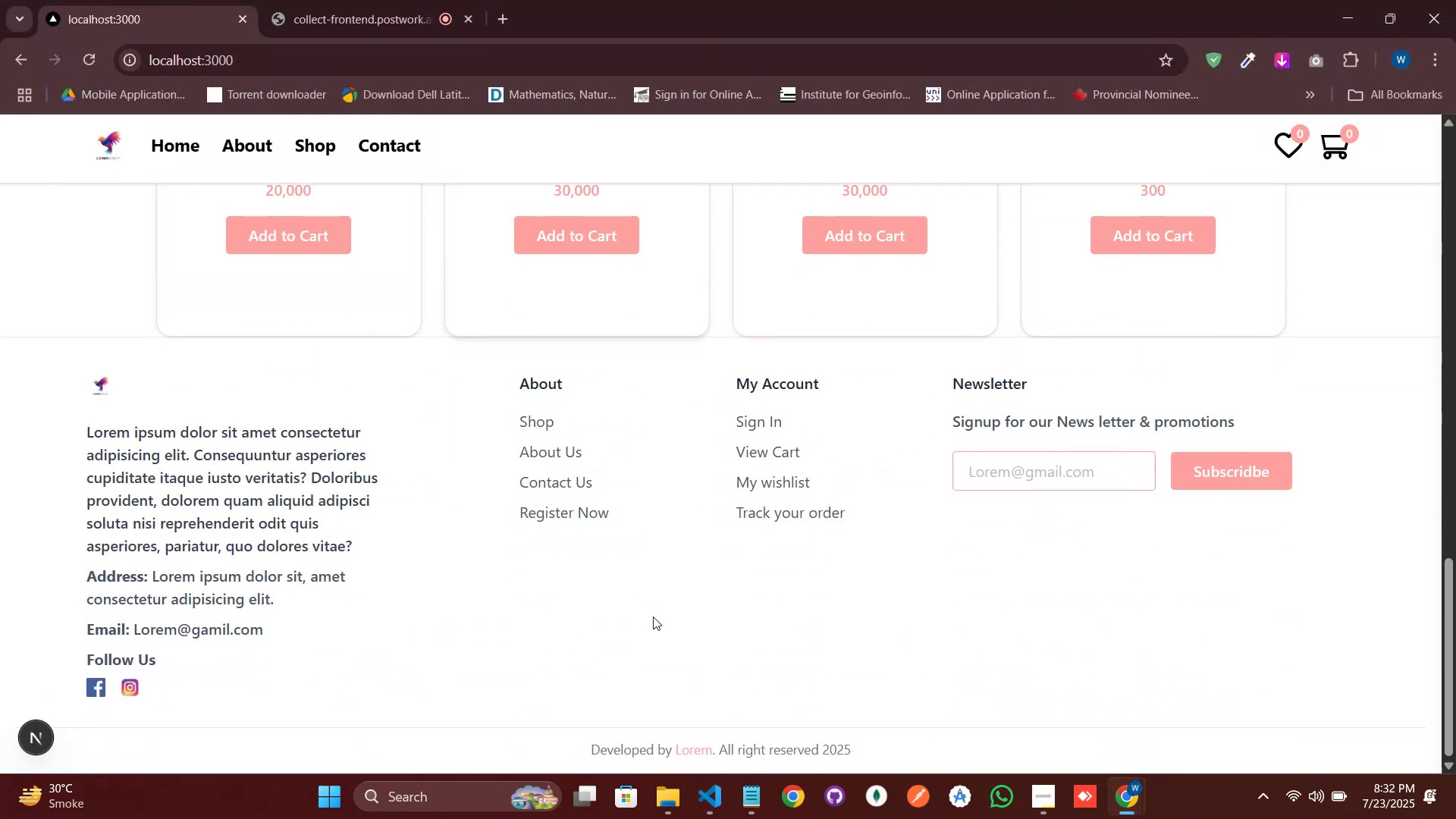 
scroll: coordinate [699, 675], scroll_direction: up, amount: 7.0
 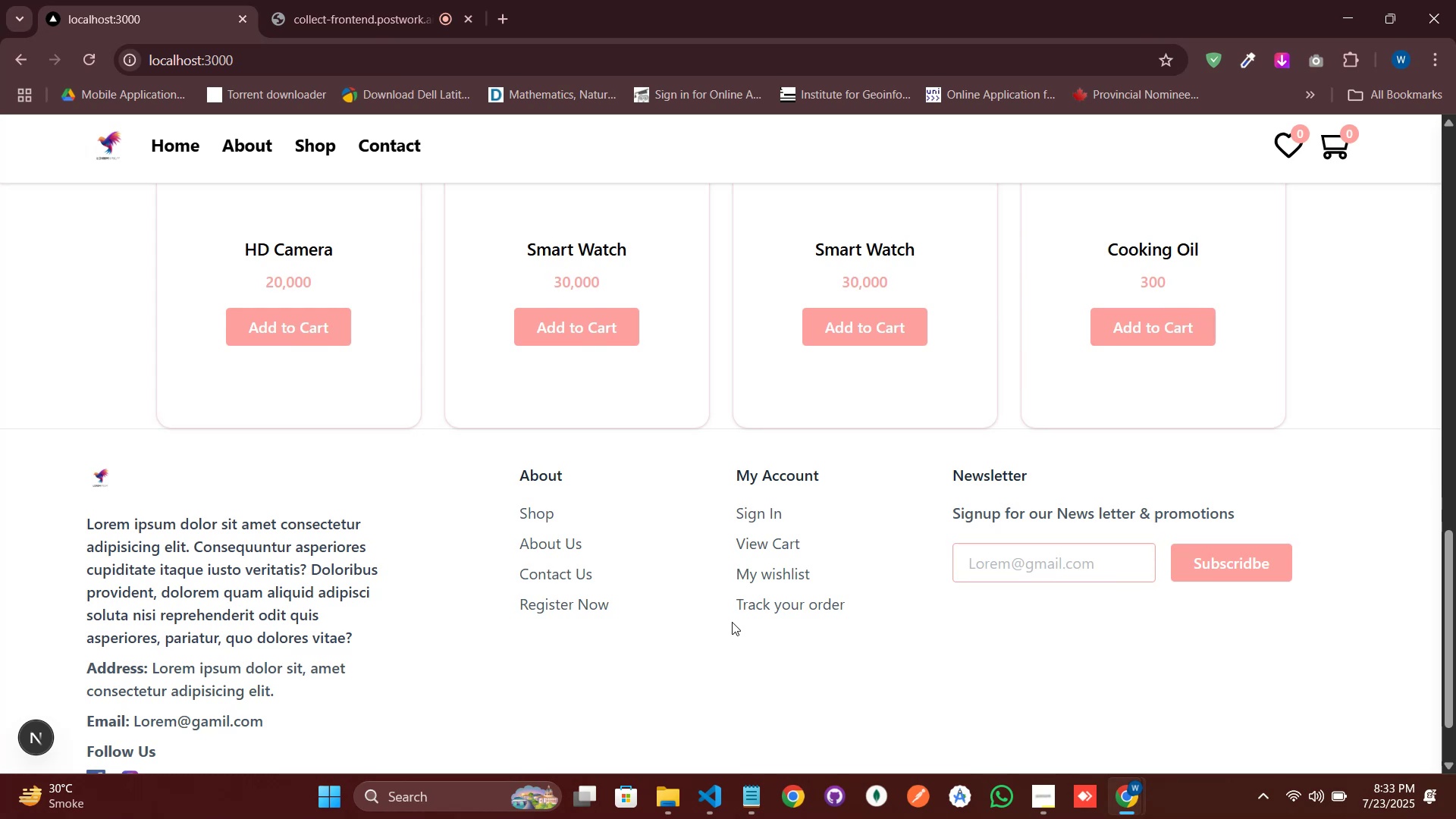 
wait(11.17)
 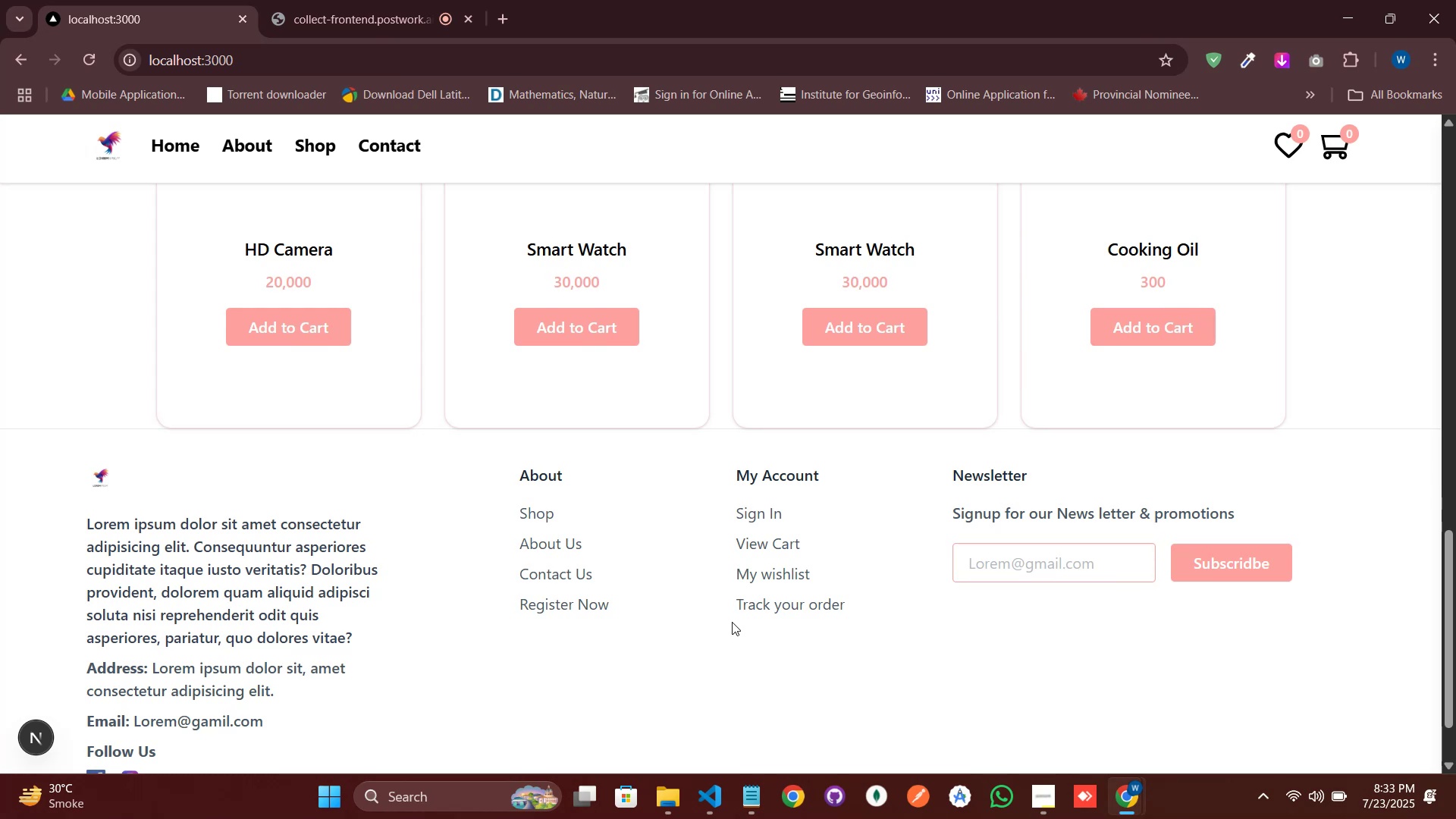 
left_click([693, 801])
 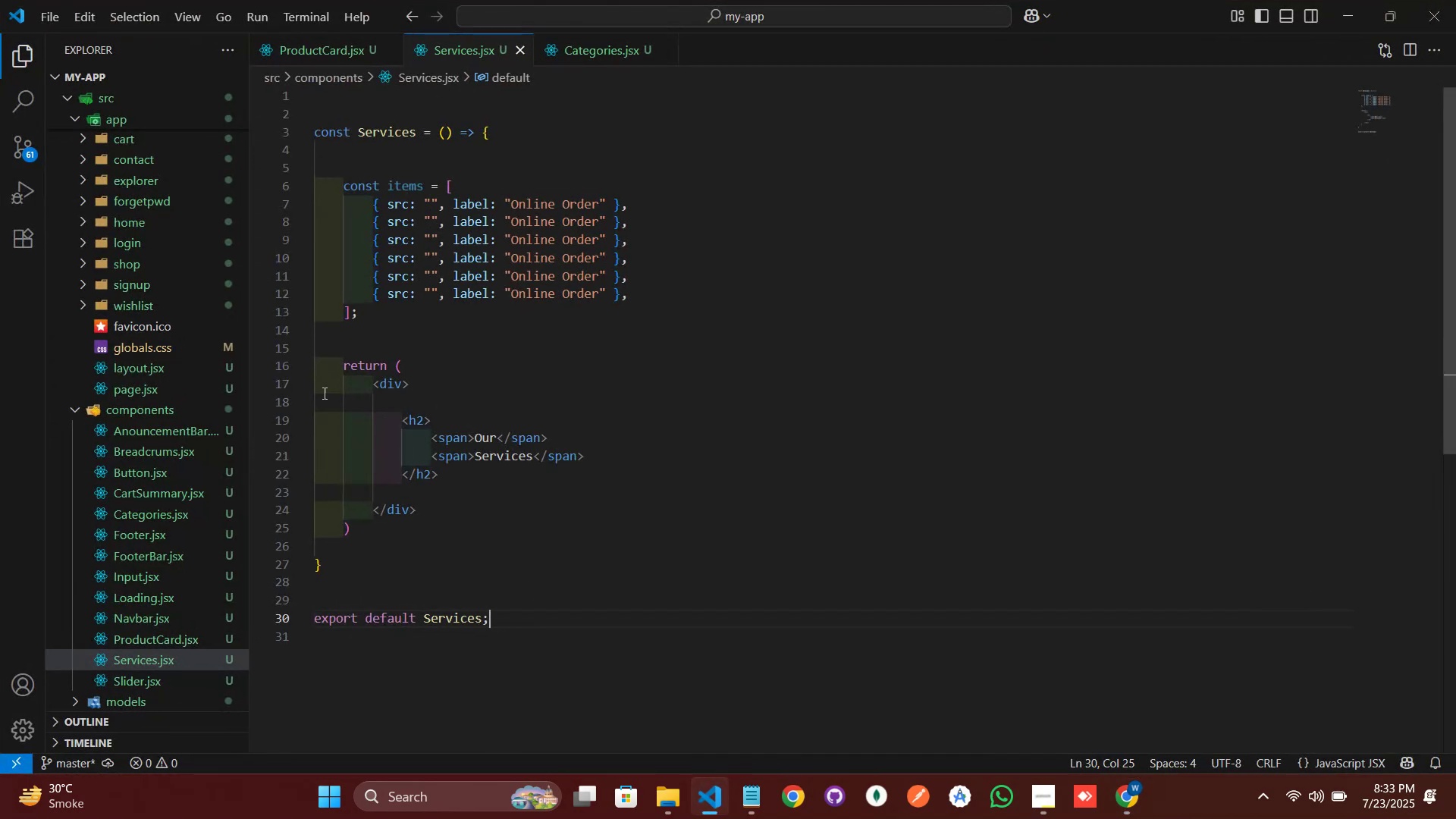 
mouse_move([180, 240])
 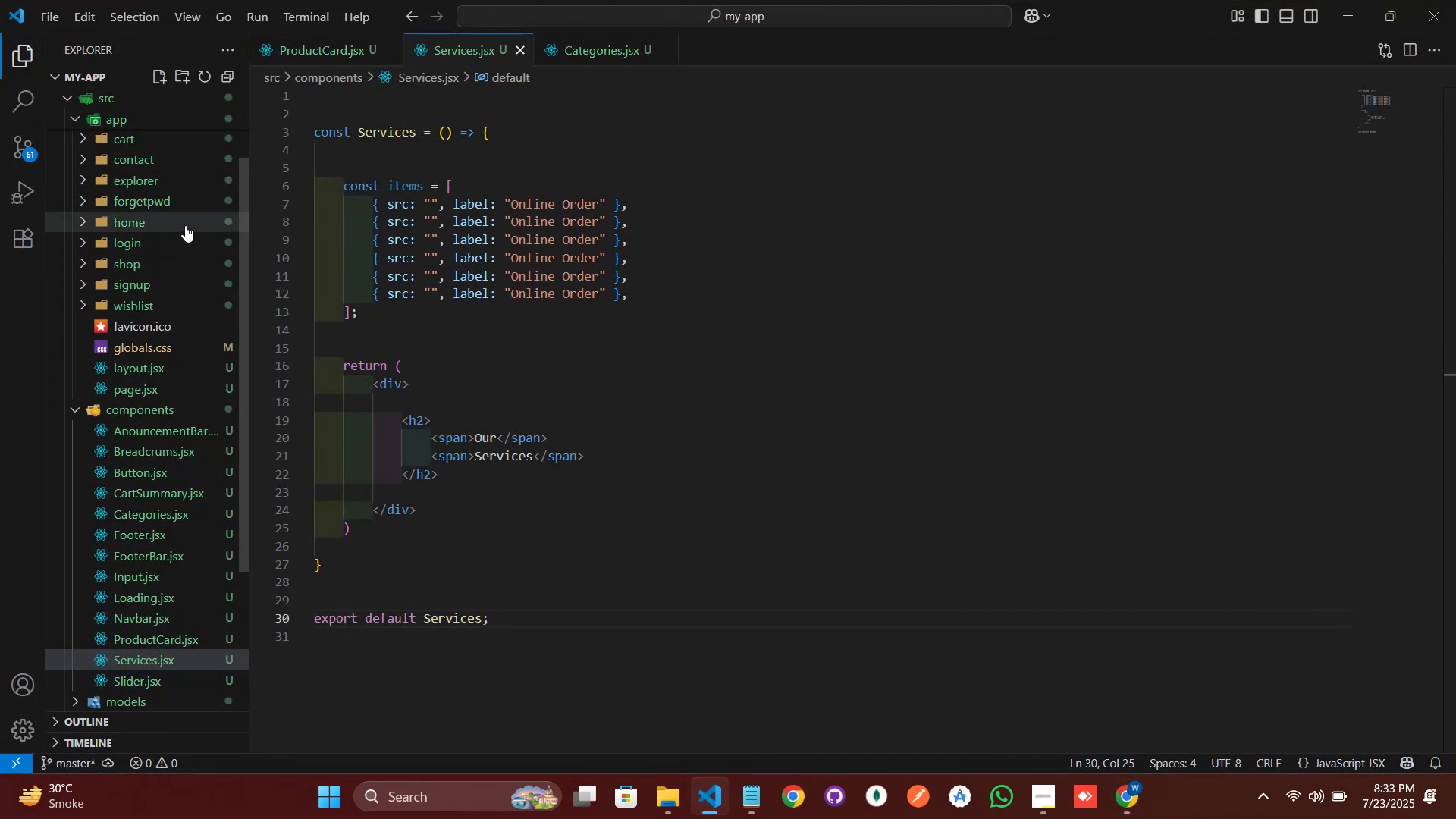 
left_click([185, 225])
 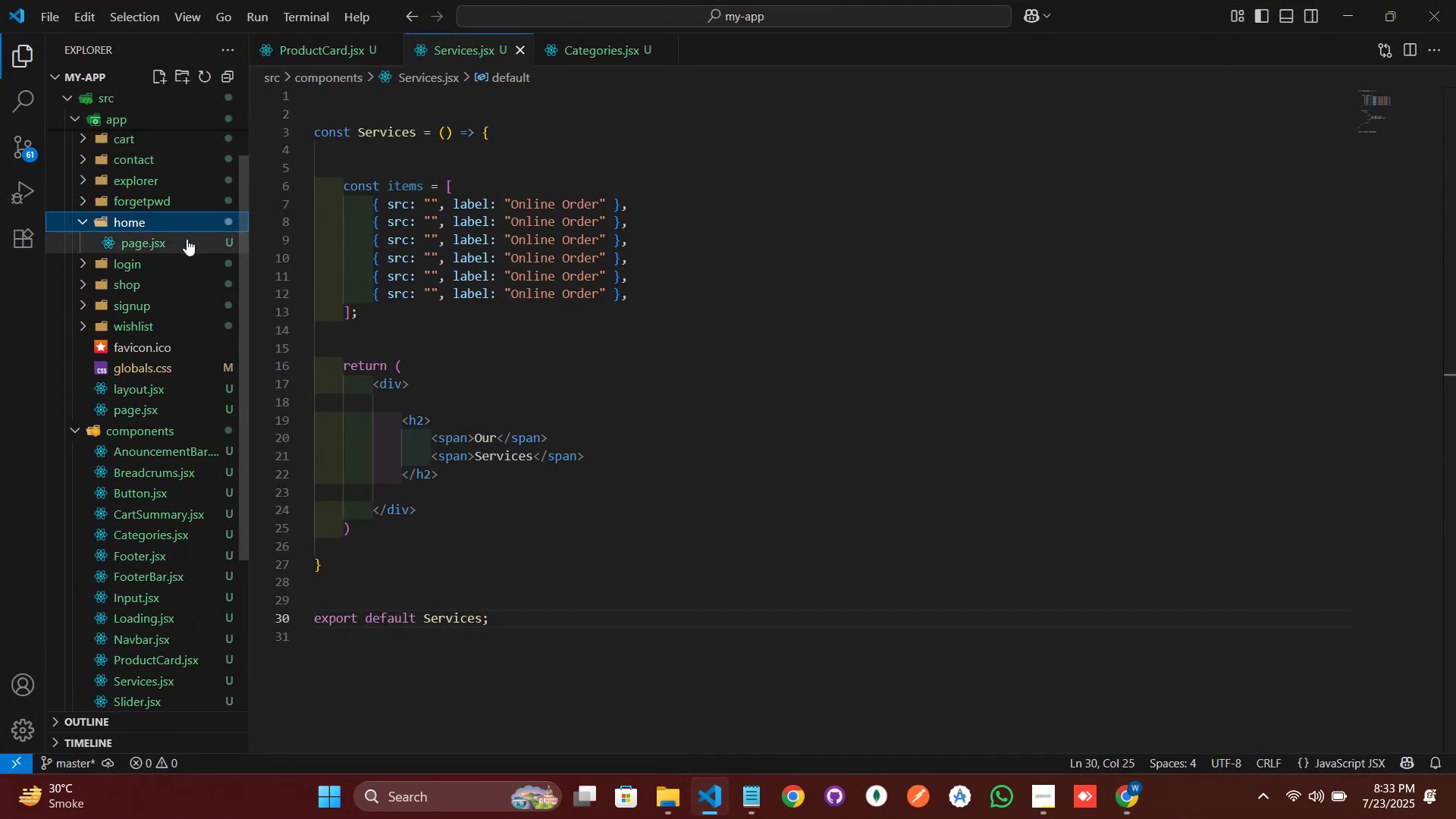 
left_click([190, 244])
 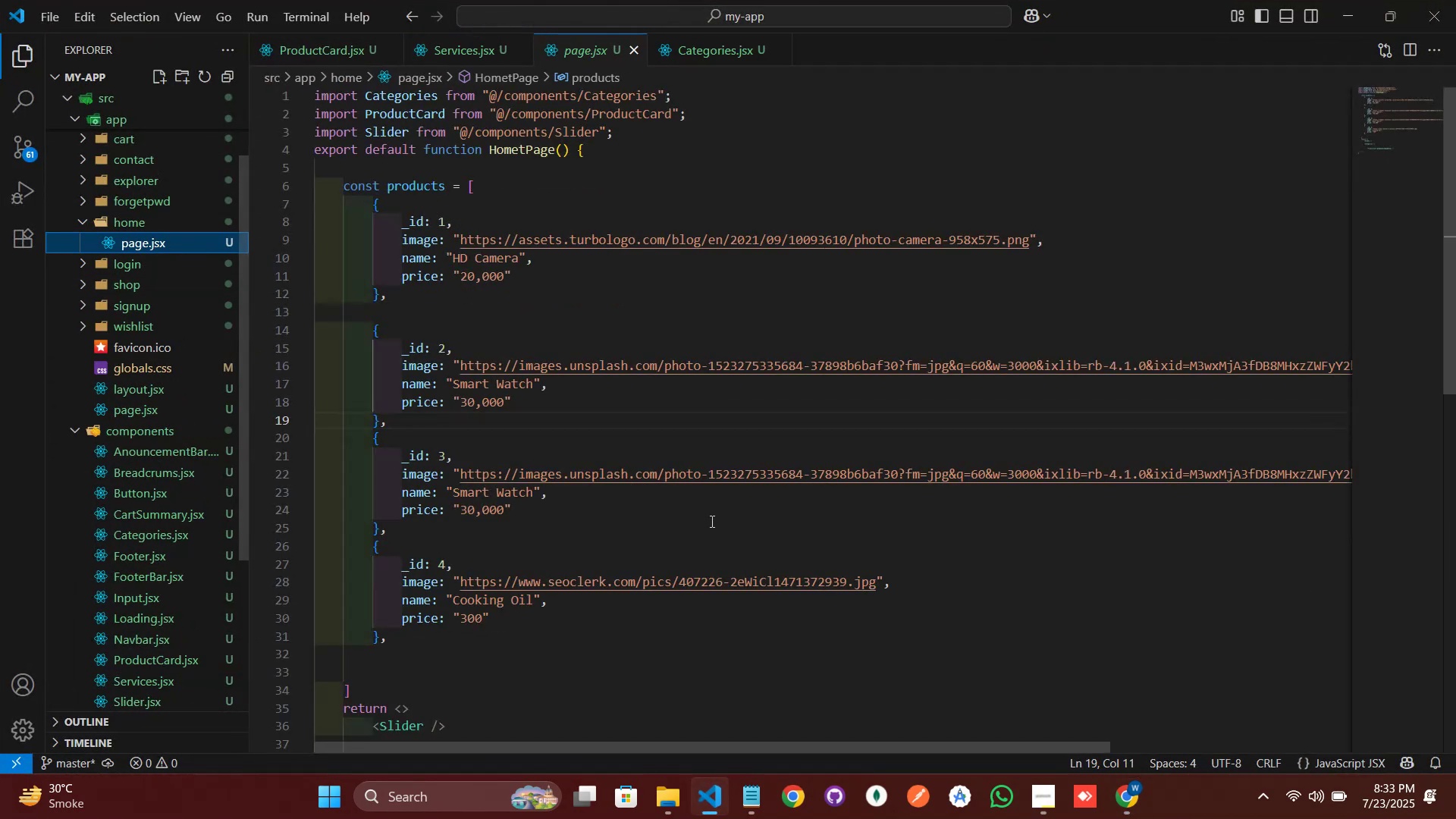 
scroll: coordinate [717, 515], scroll_direction: down, amount: 10.0
 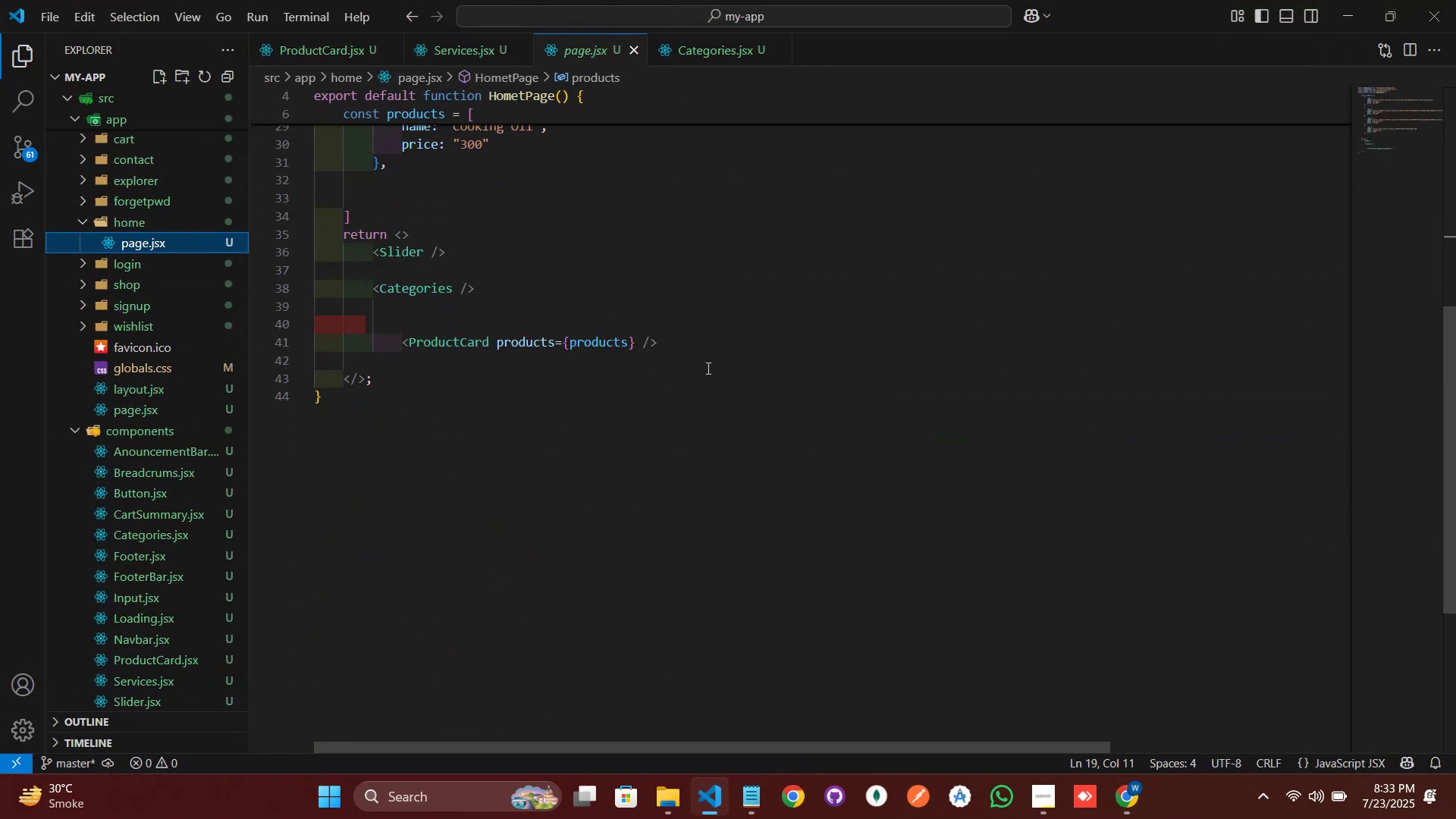 
left_click([711, 350])
 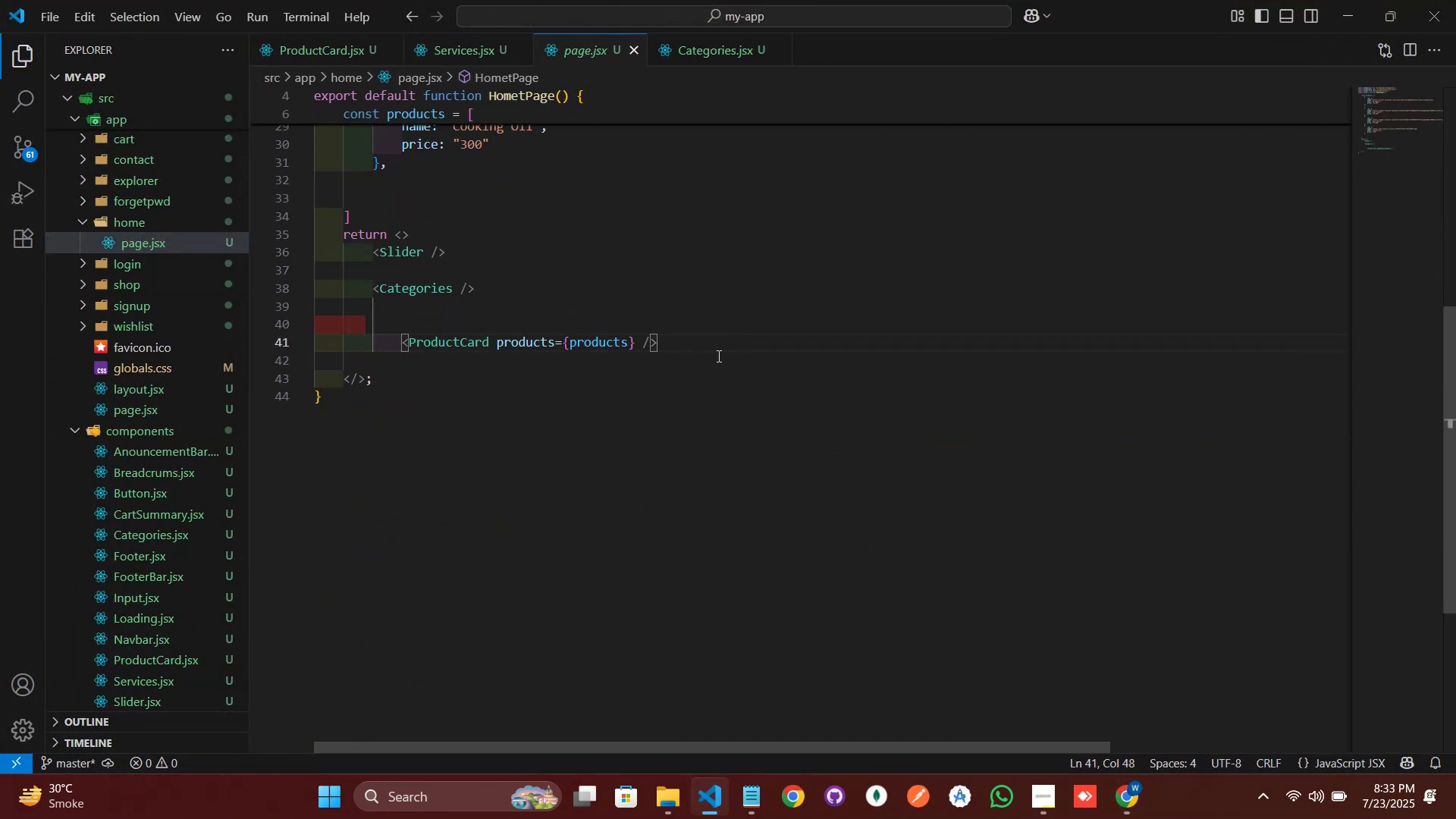 
key(Enter)
 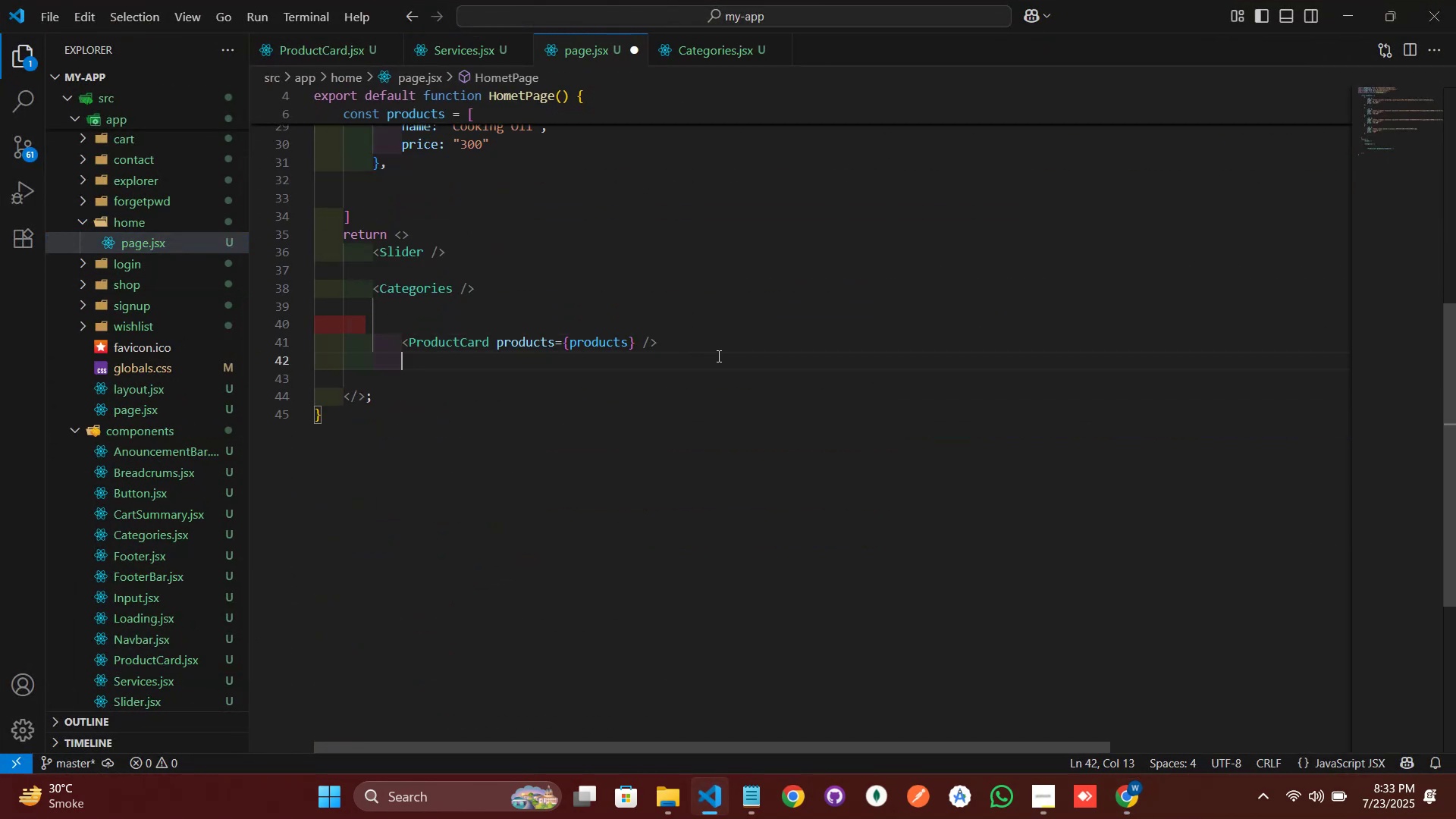 
type(ser)
key(Backspace)
key(Backspace)
key(Backspace)
 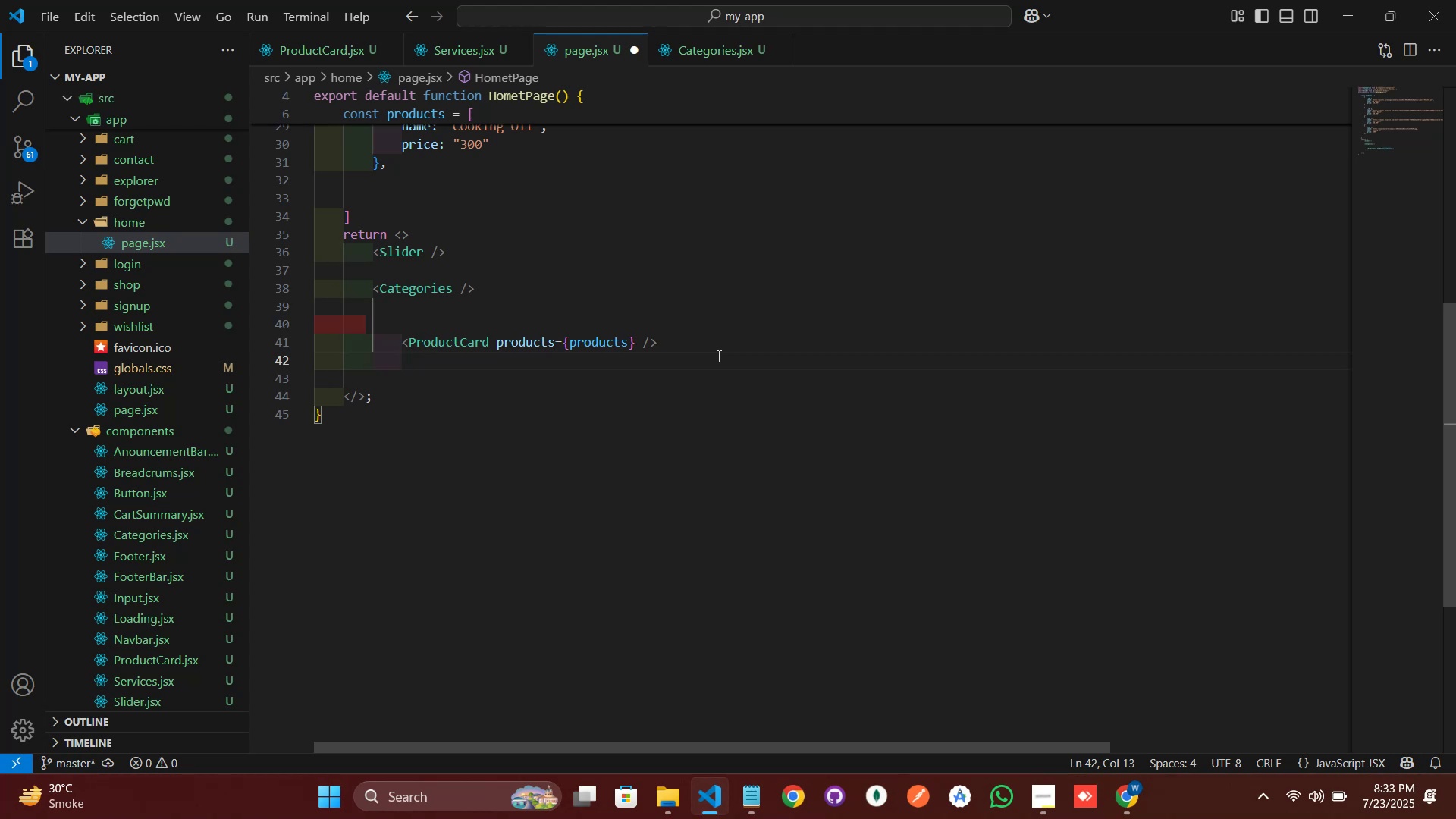 
right_click([717, 356])
 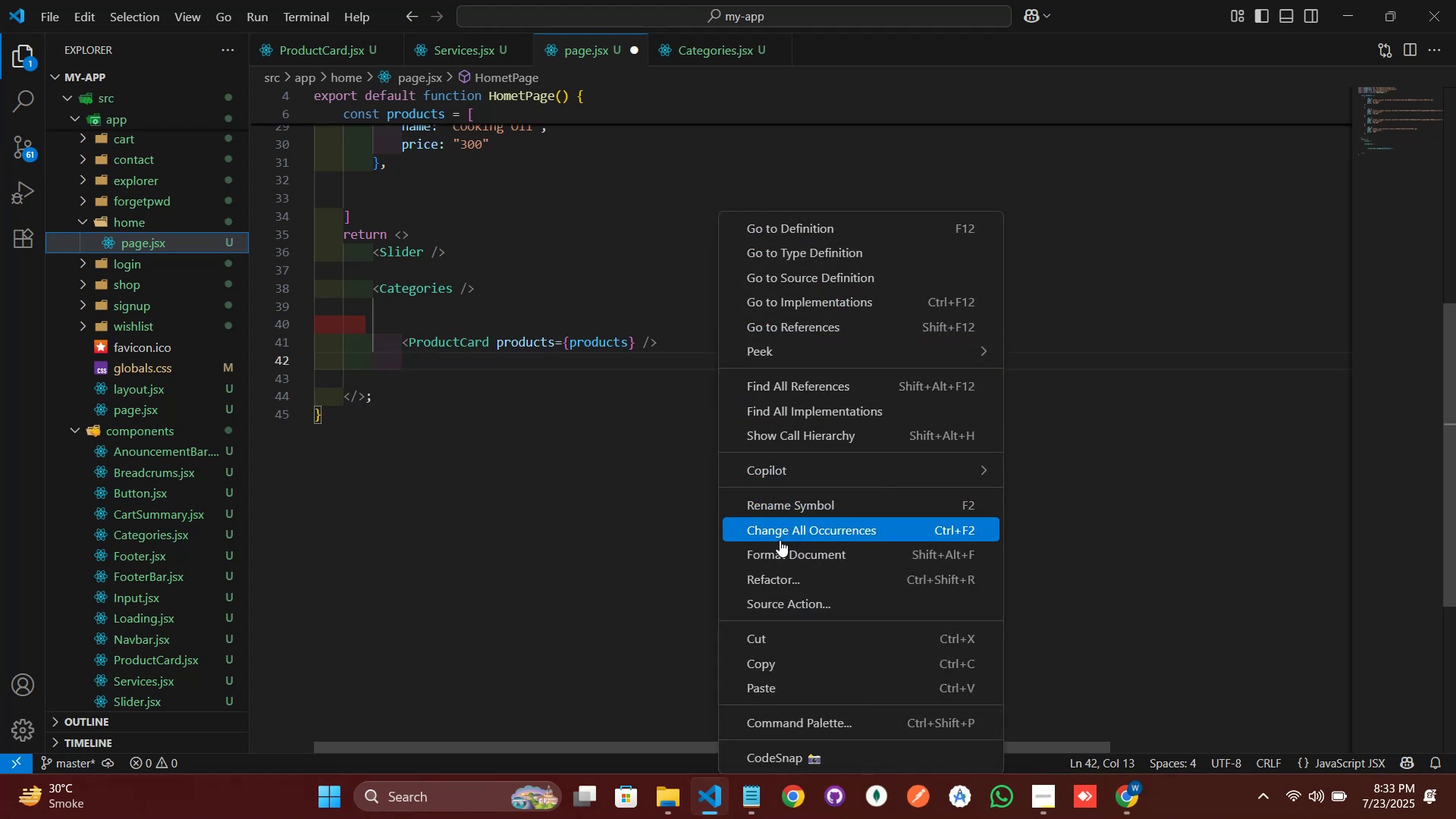 
left_click([780, 544])
 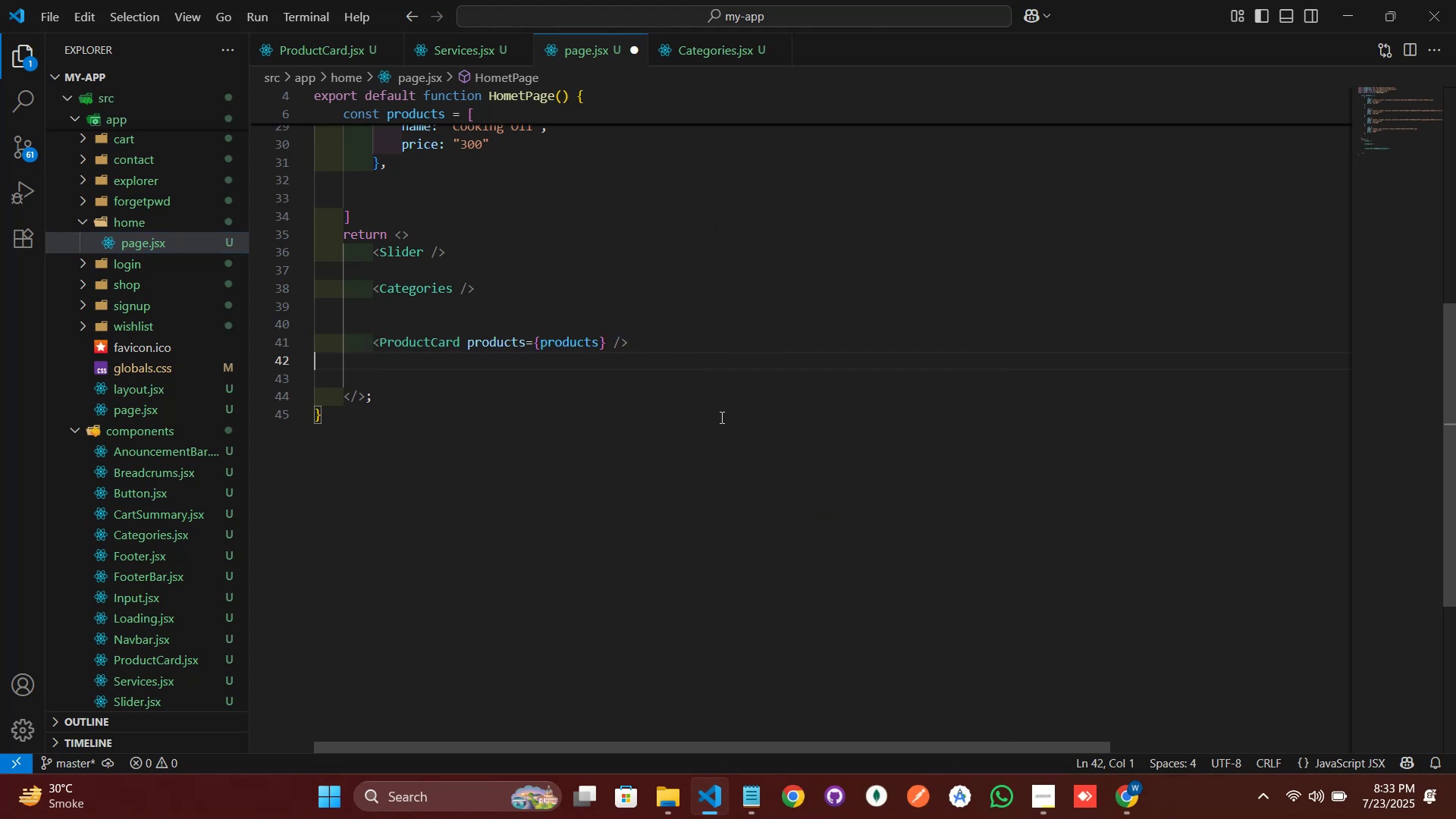 
scroll: coordinate [710, 290], scroll_direction: up, amount: 17.0
 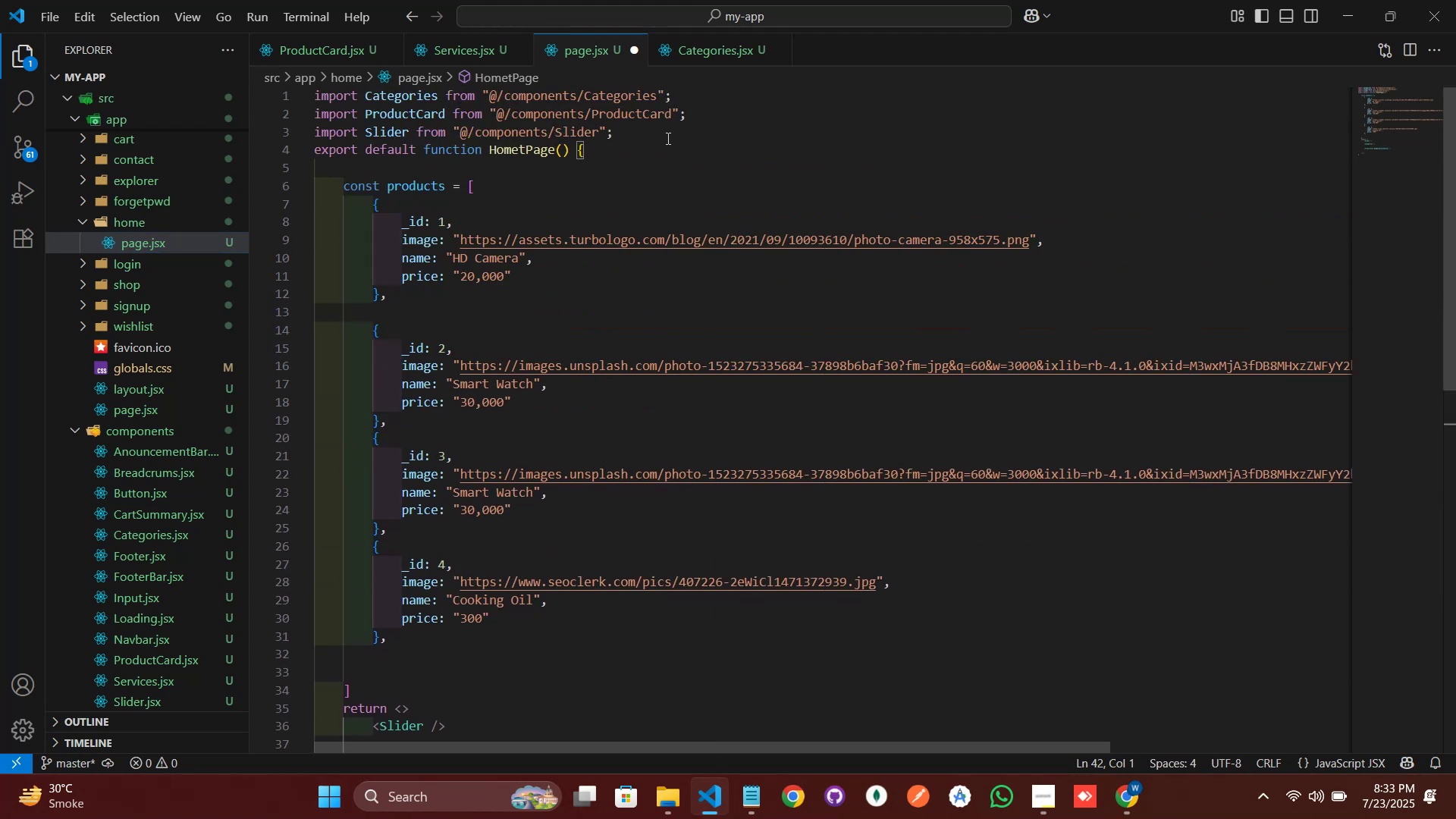 
left_click([667, 138])
 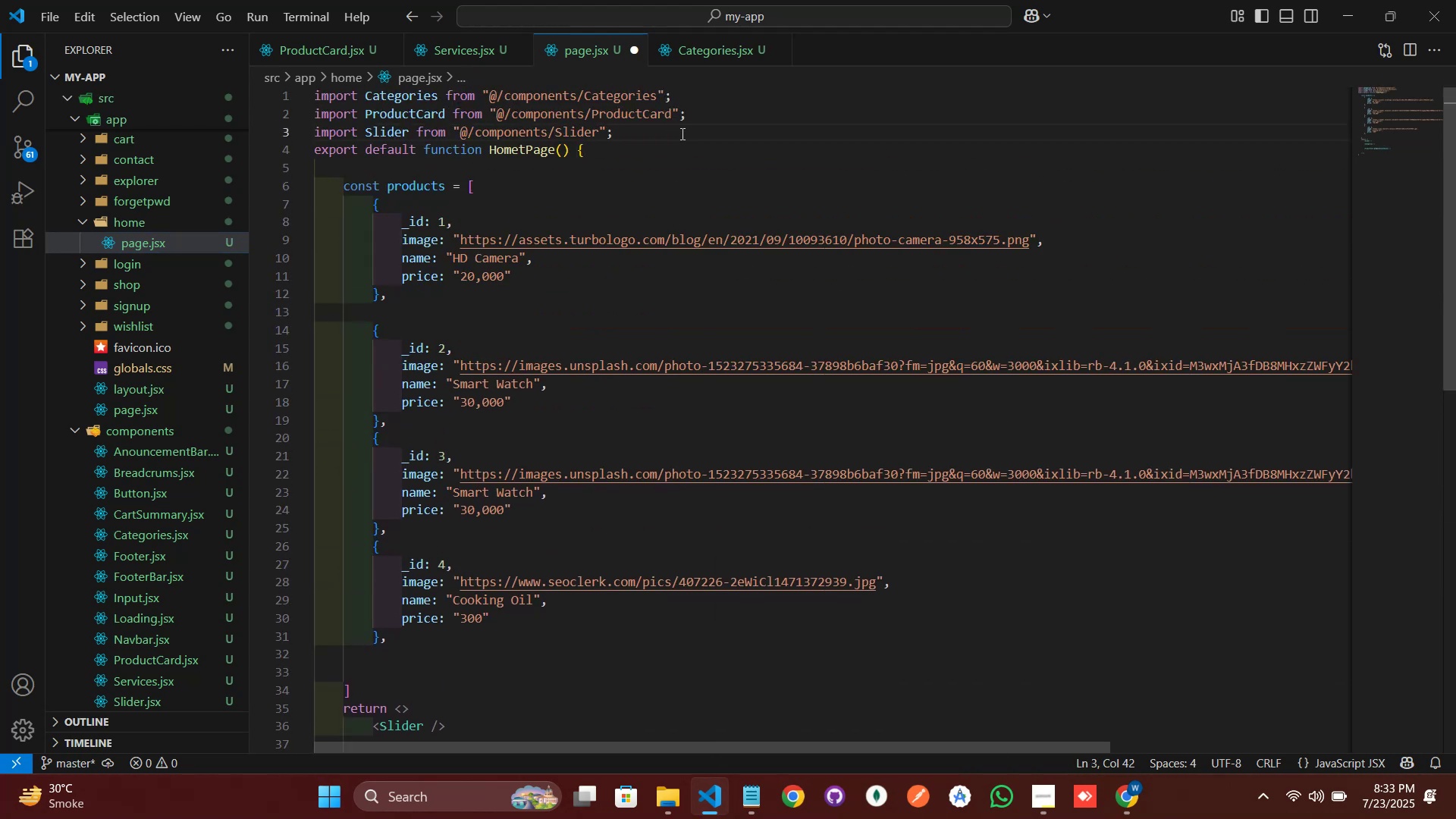 
key(Enter)
 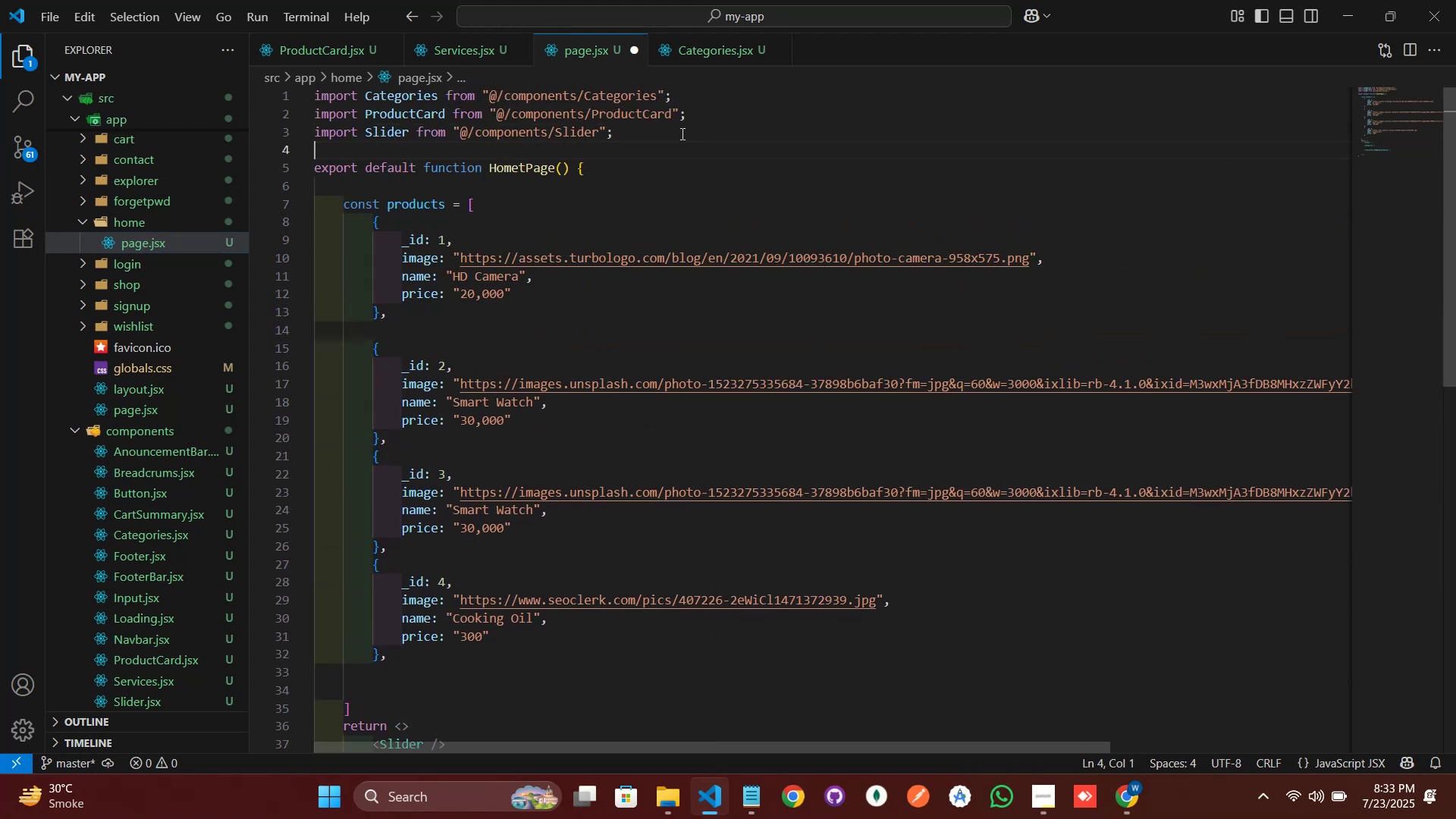 
type(import ser)
 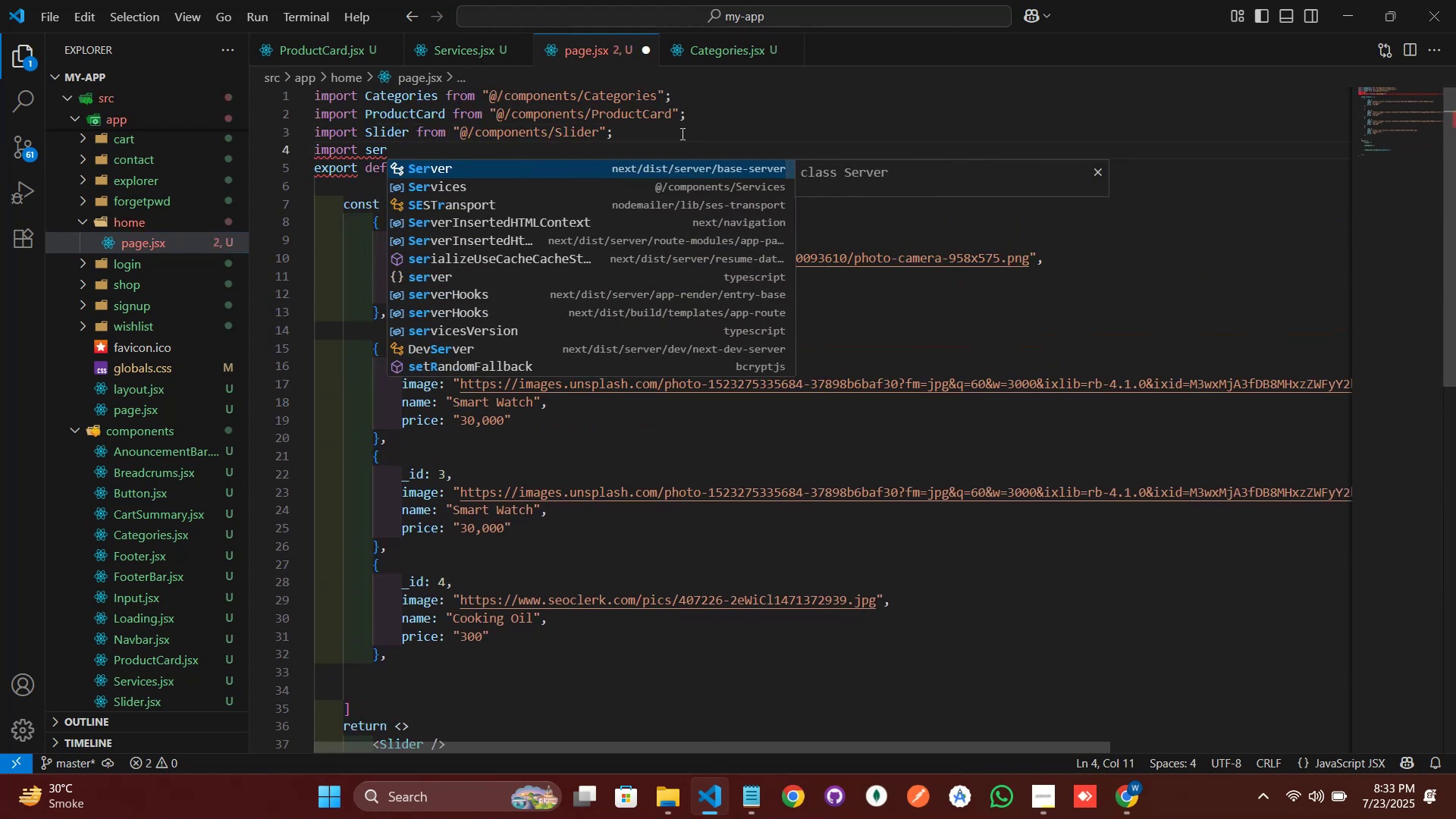 
key(ArrowDown)
 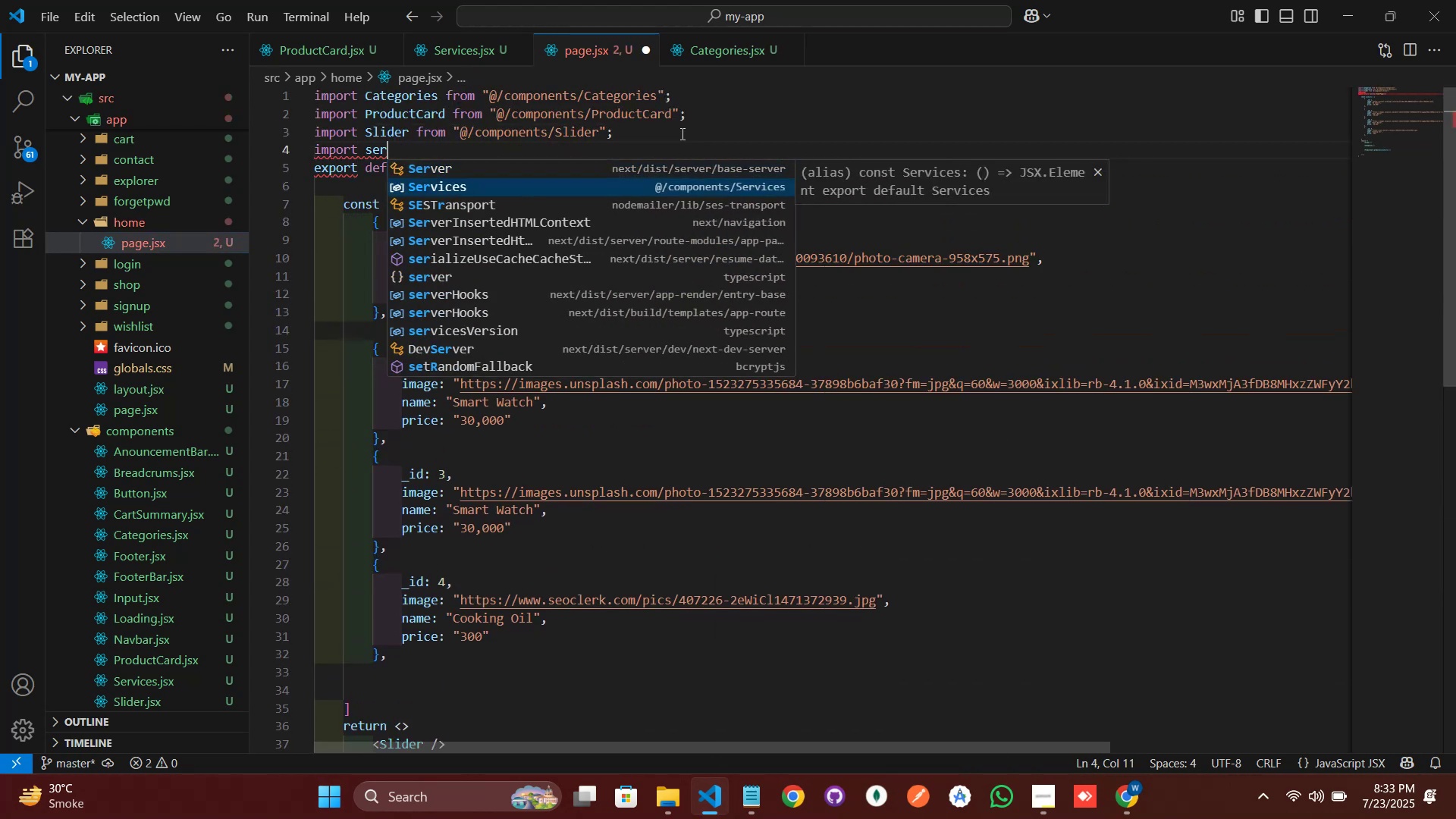 
key(Enter)
 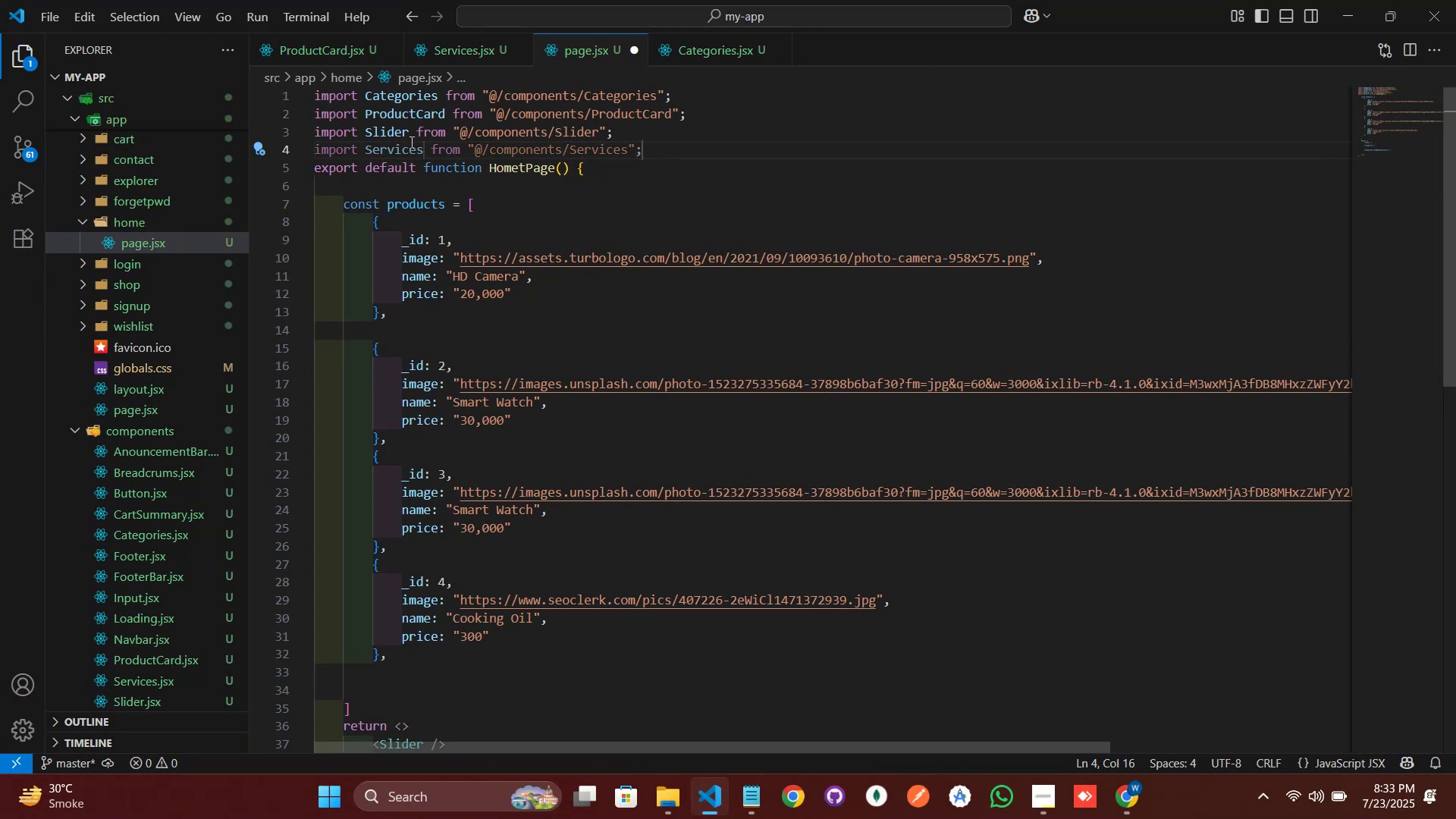 
left_click([405, 152])
 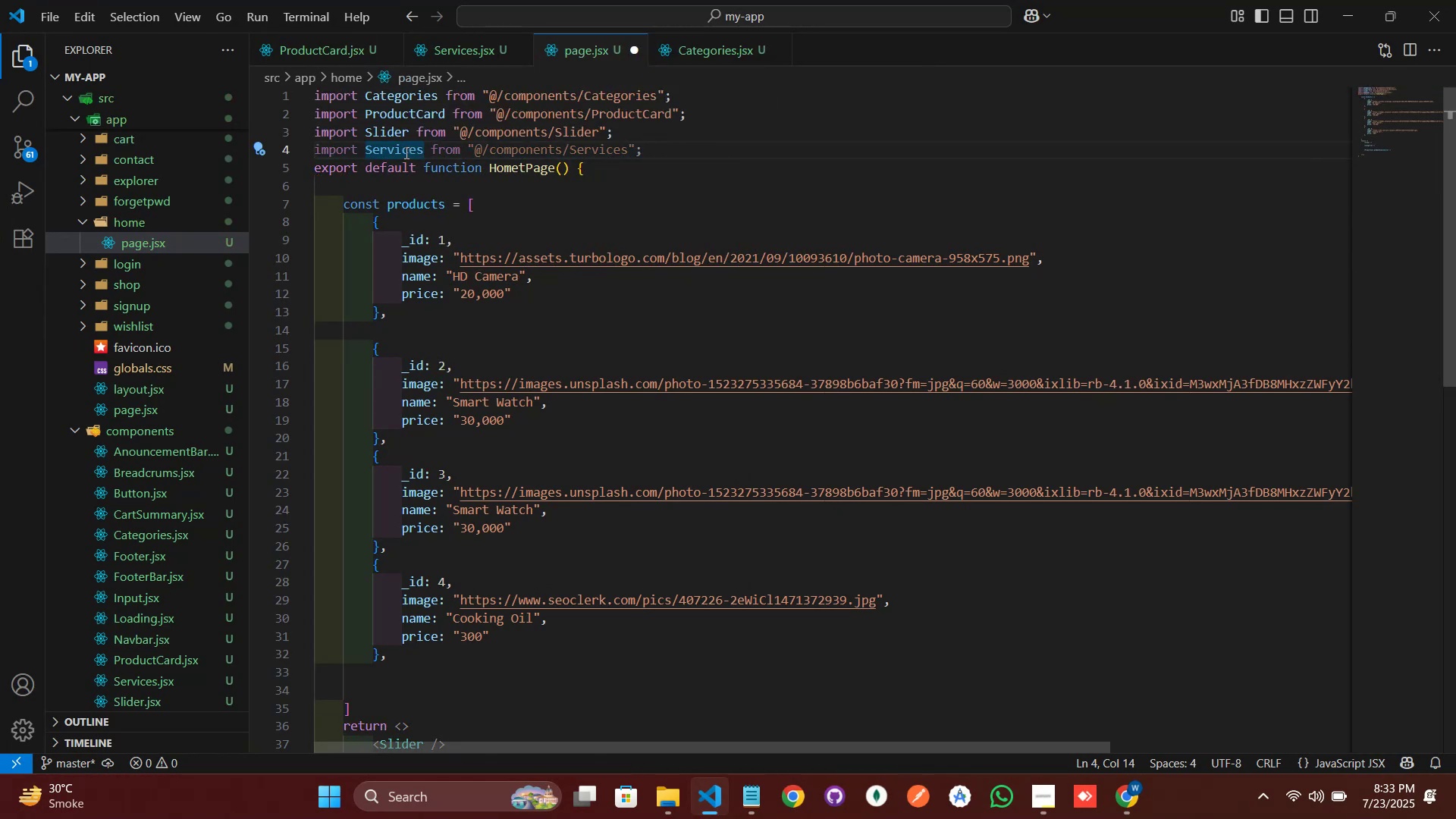 
key(Control+C)
 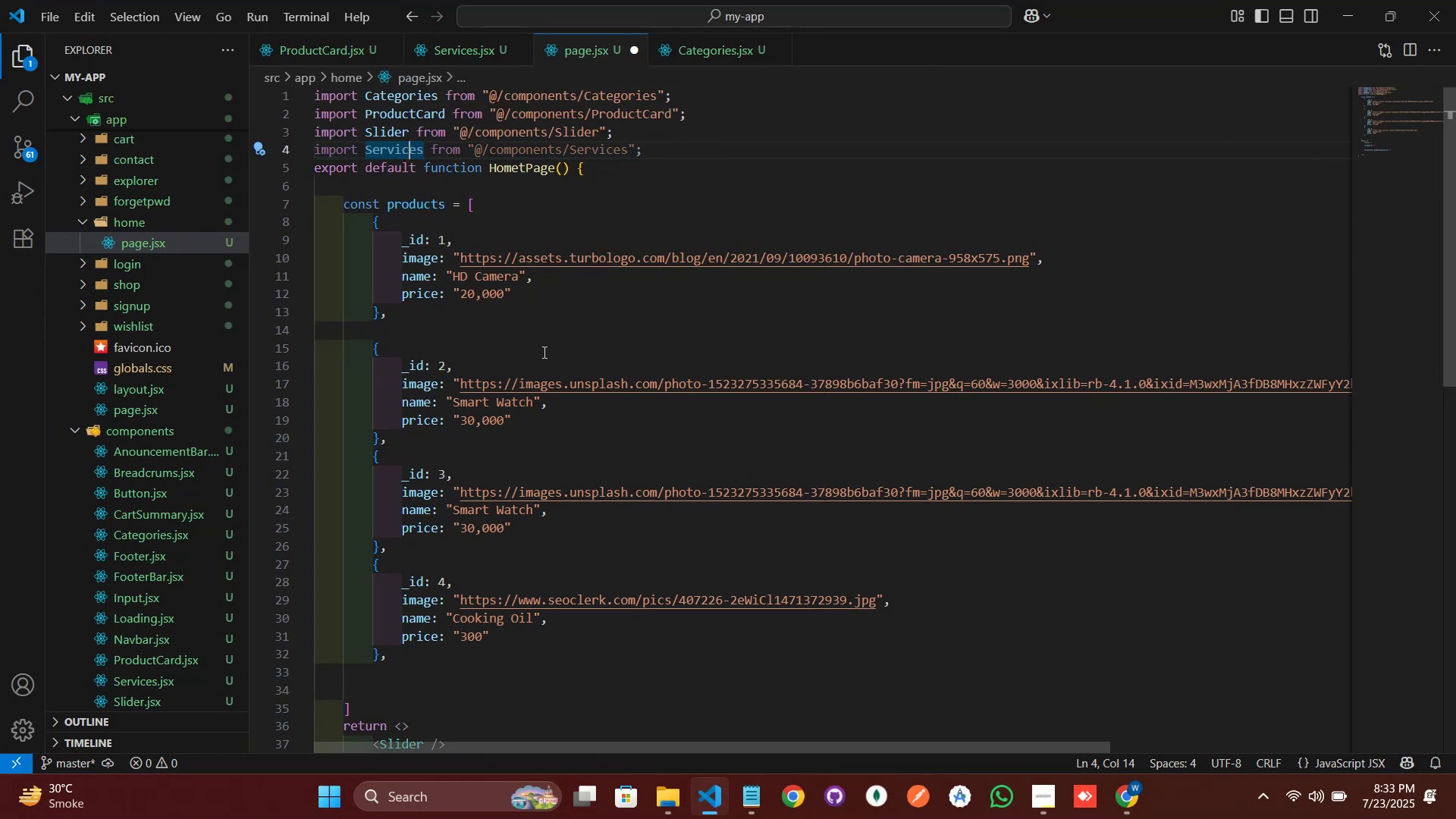 
scroll: coordinate [562, 430], scroll_direction: down, amount: 8.0
 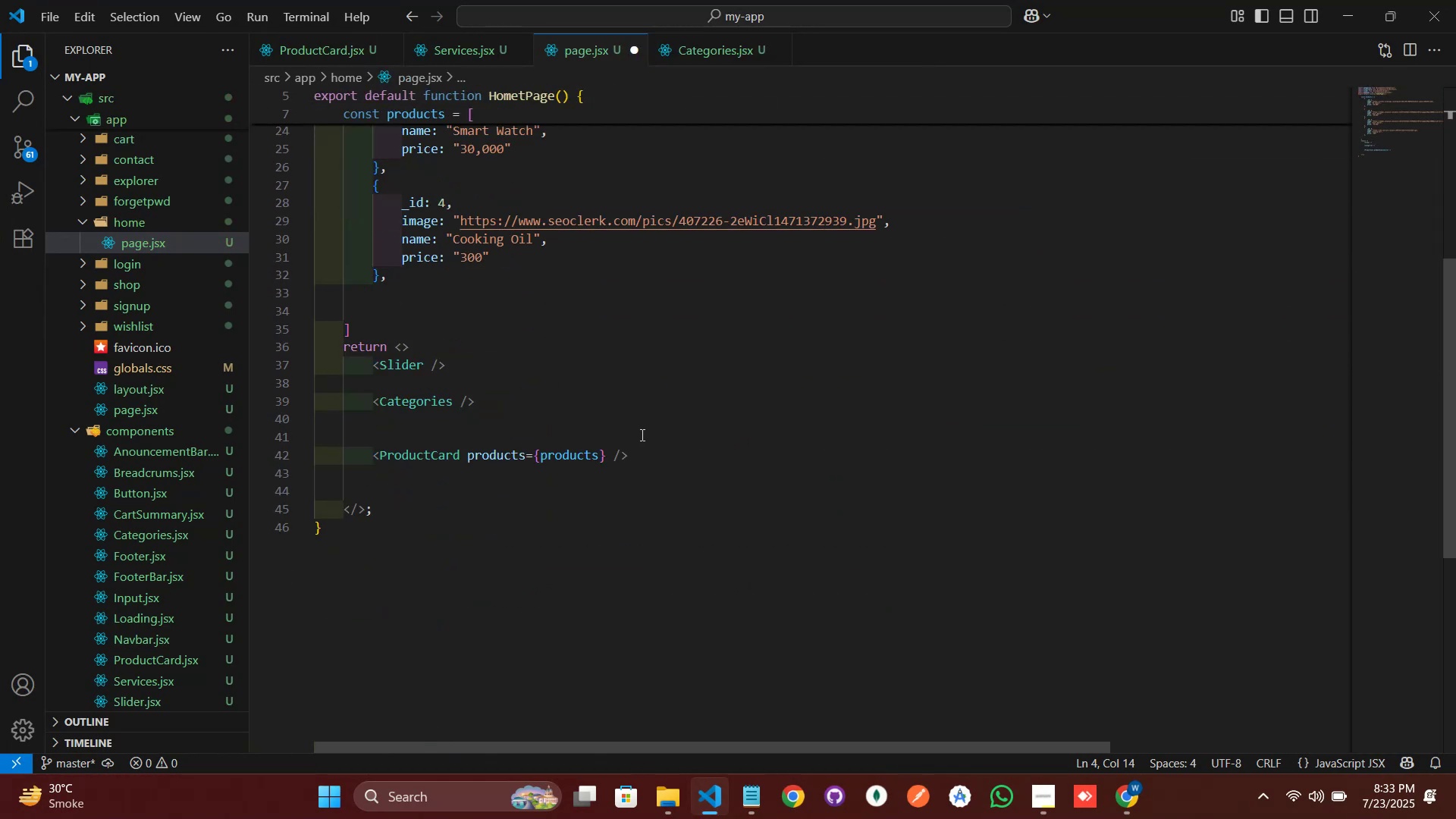 
left_click([658, 449])
 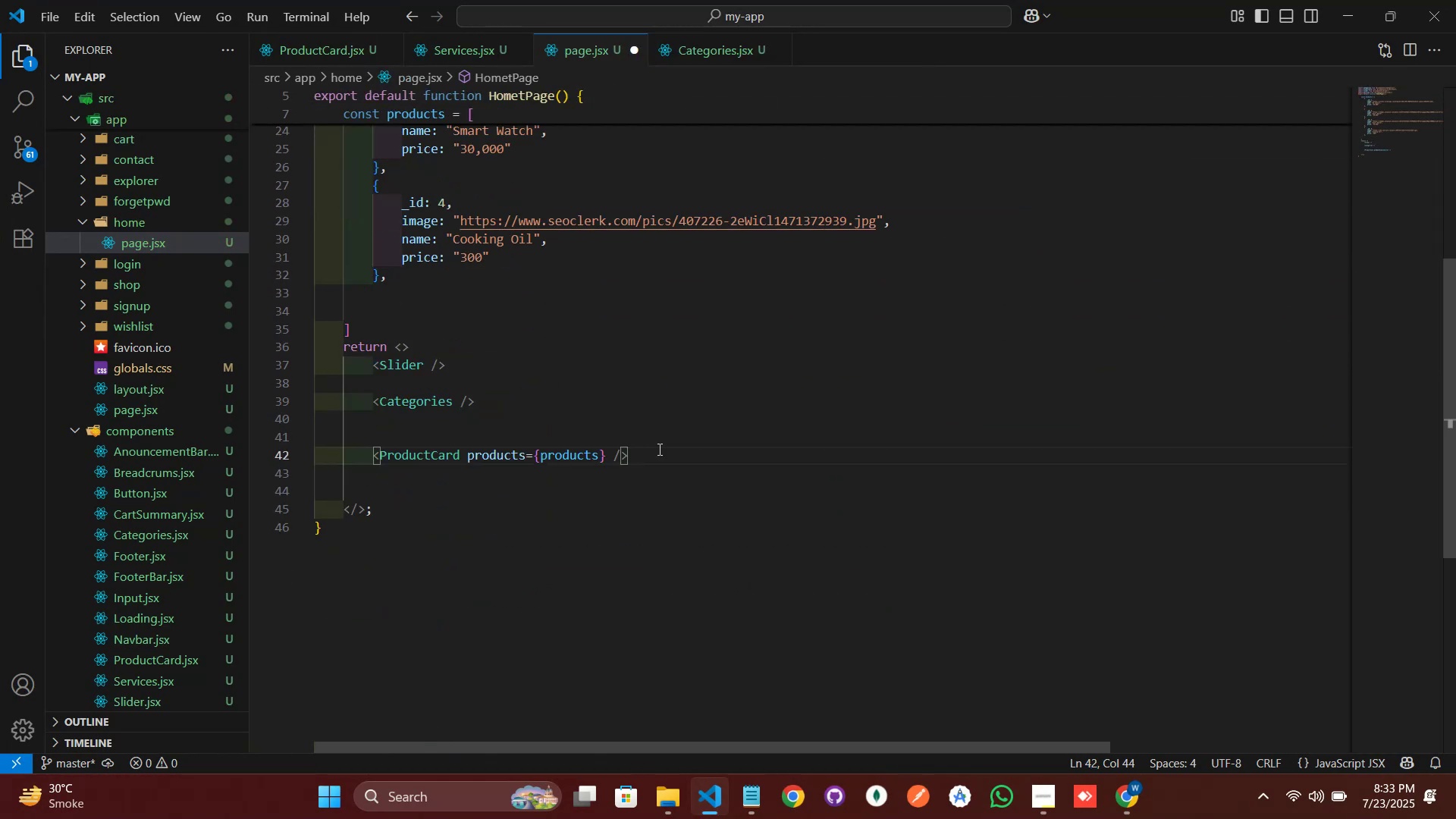 
key(Enter)
 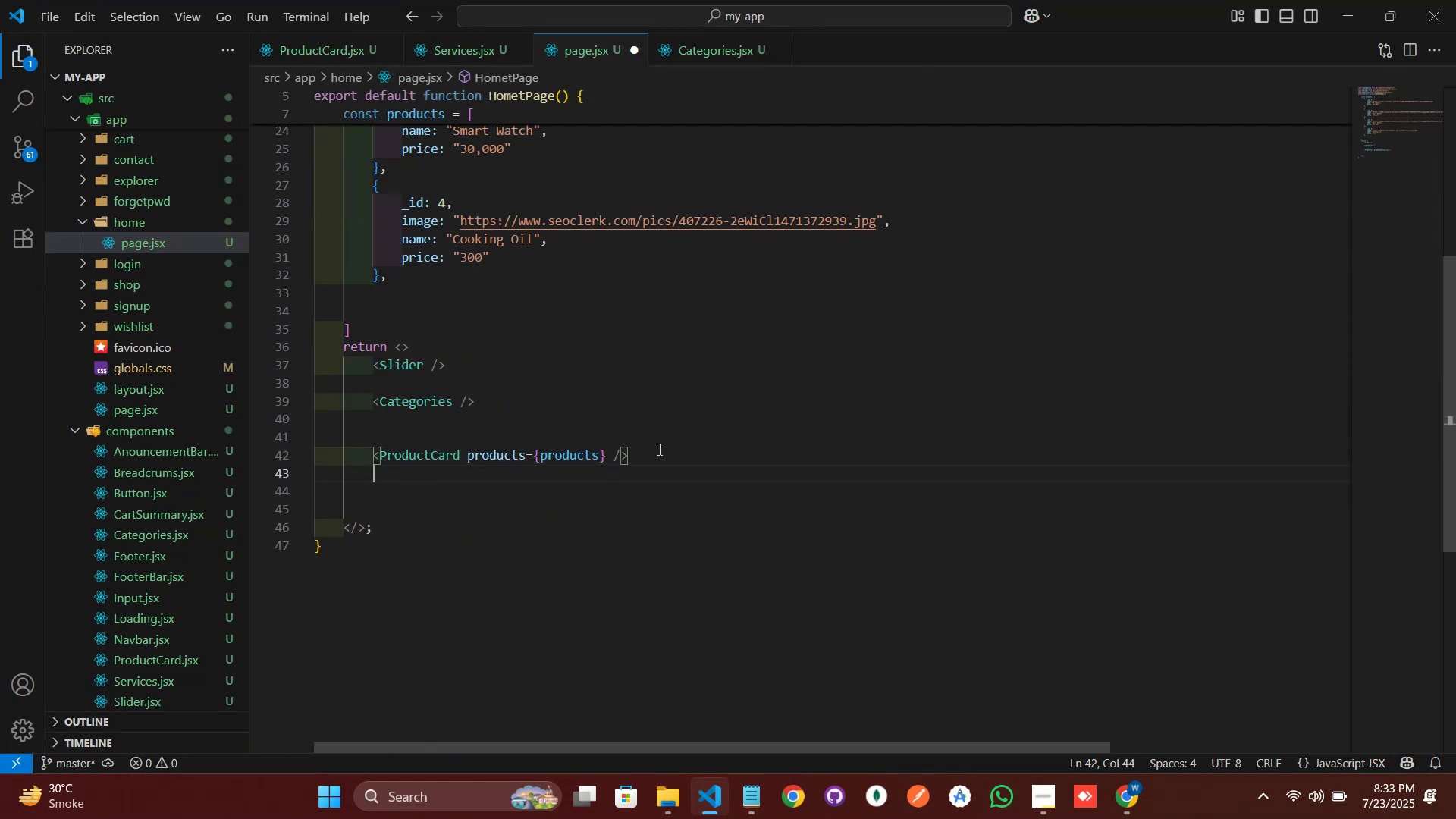 
key(Enter)
 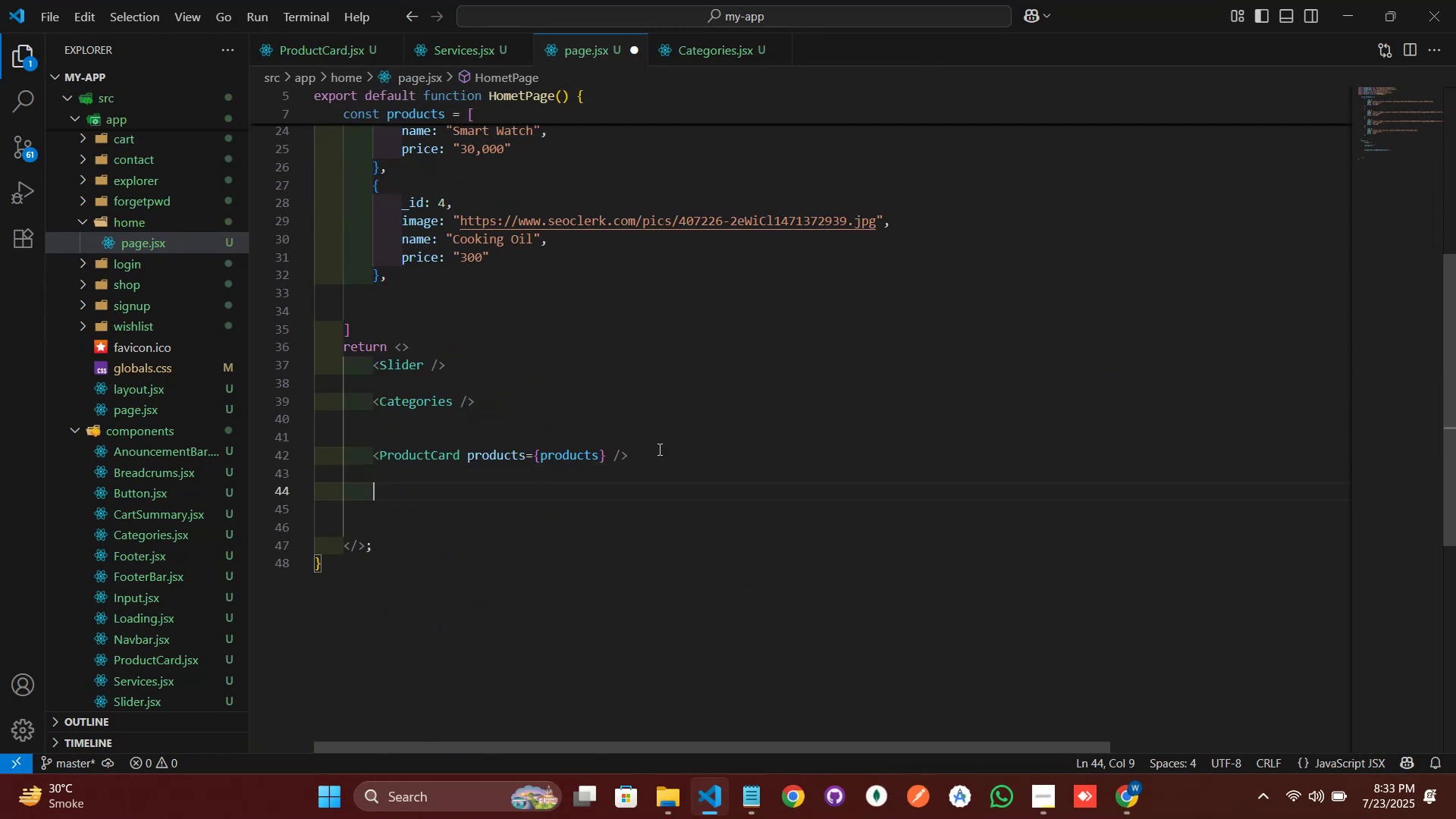 
key(Control+V)
 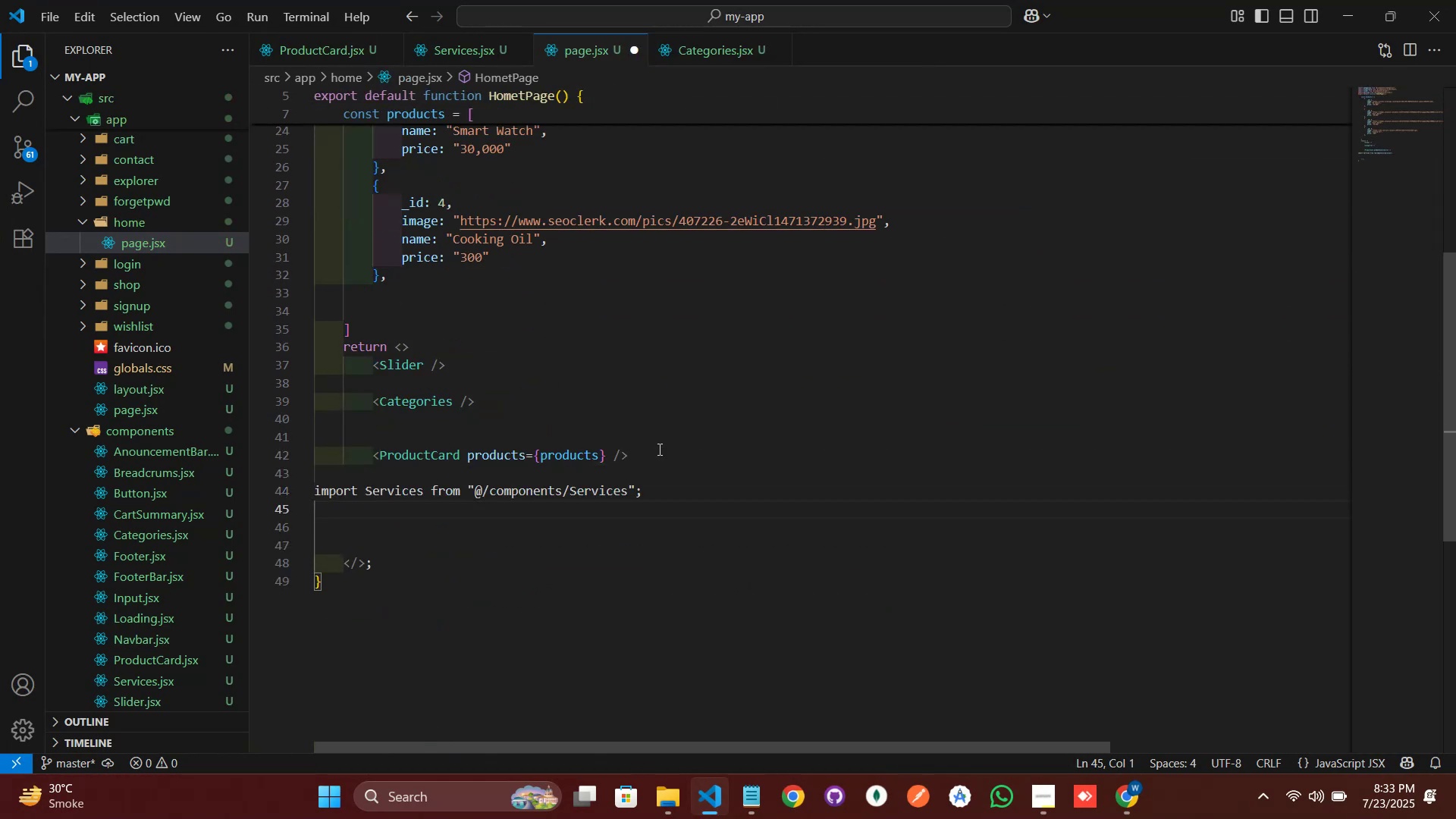 
left_click_drag(start_coordinate=[670, 485], to_coordinate=[422, 497])
 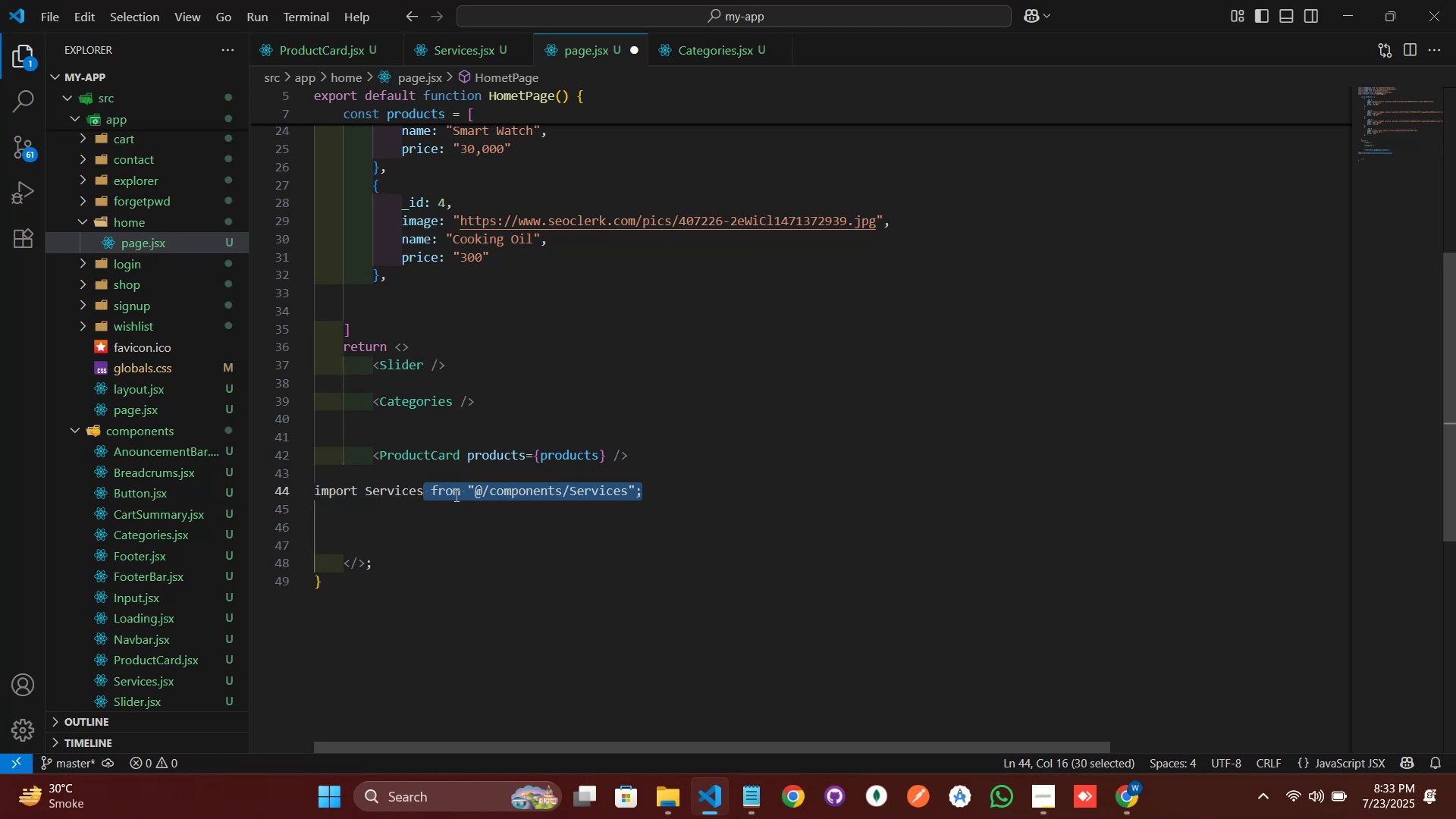 
key(Backspace)
 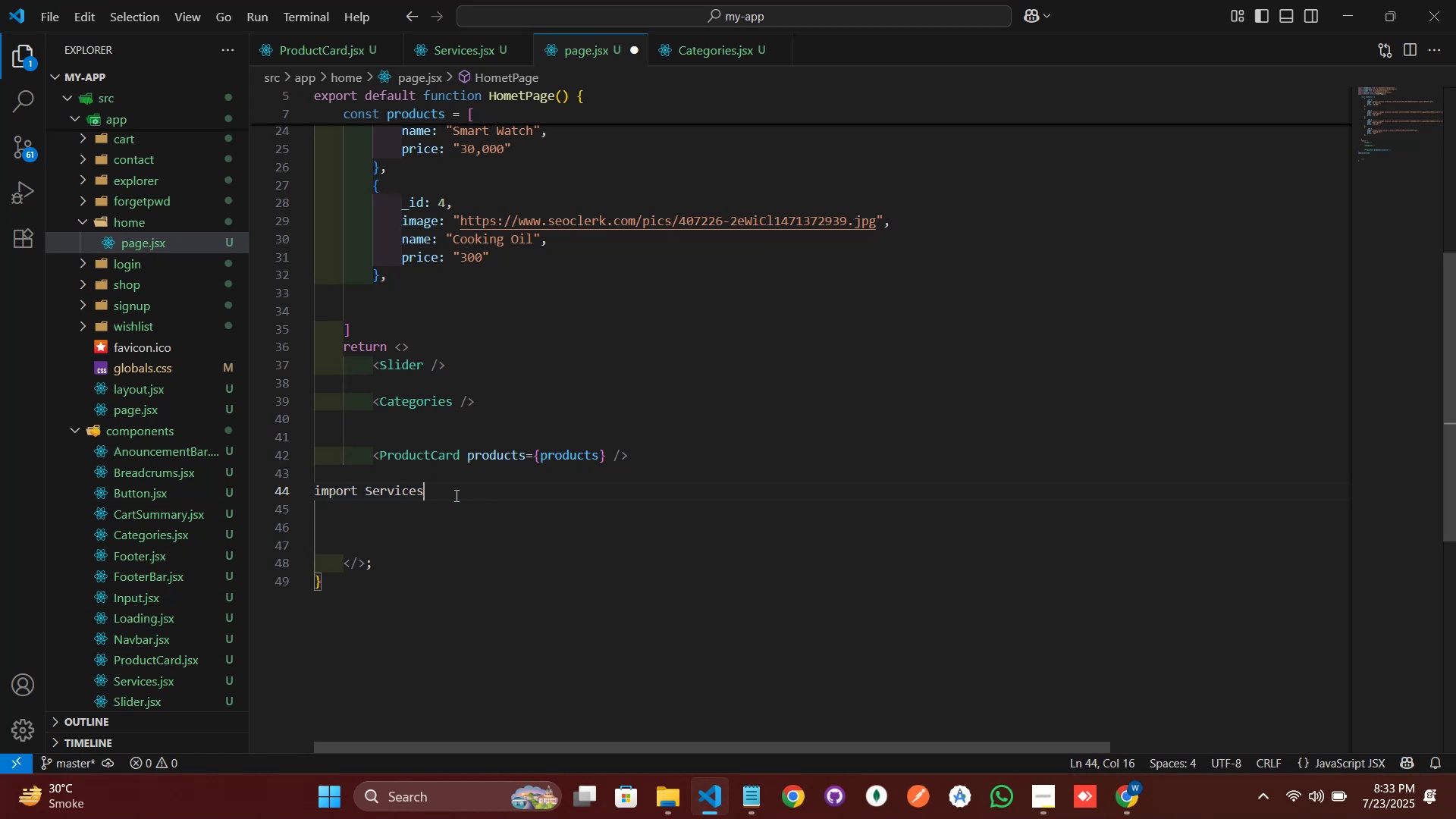 
key(ArrowLeft)
 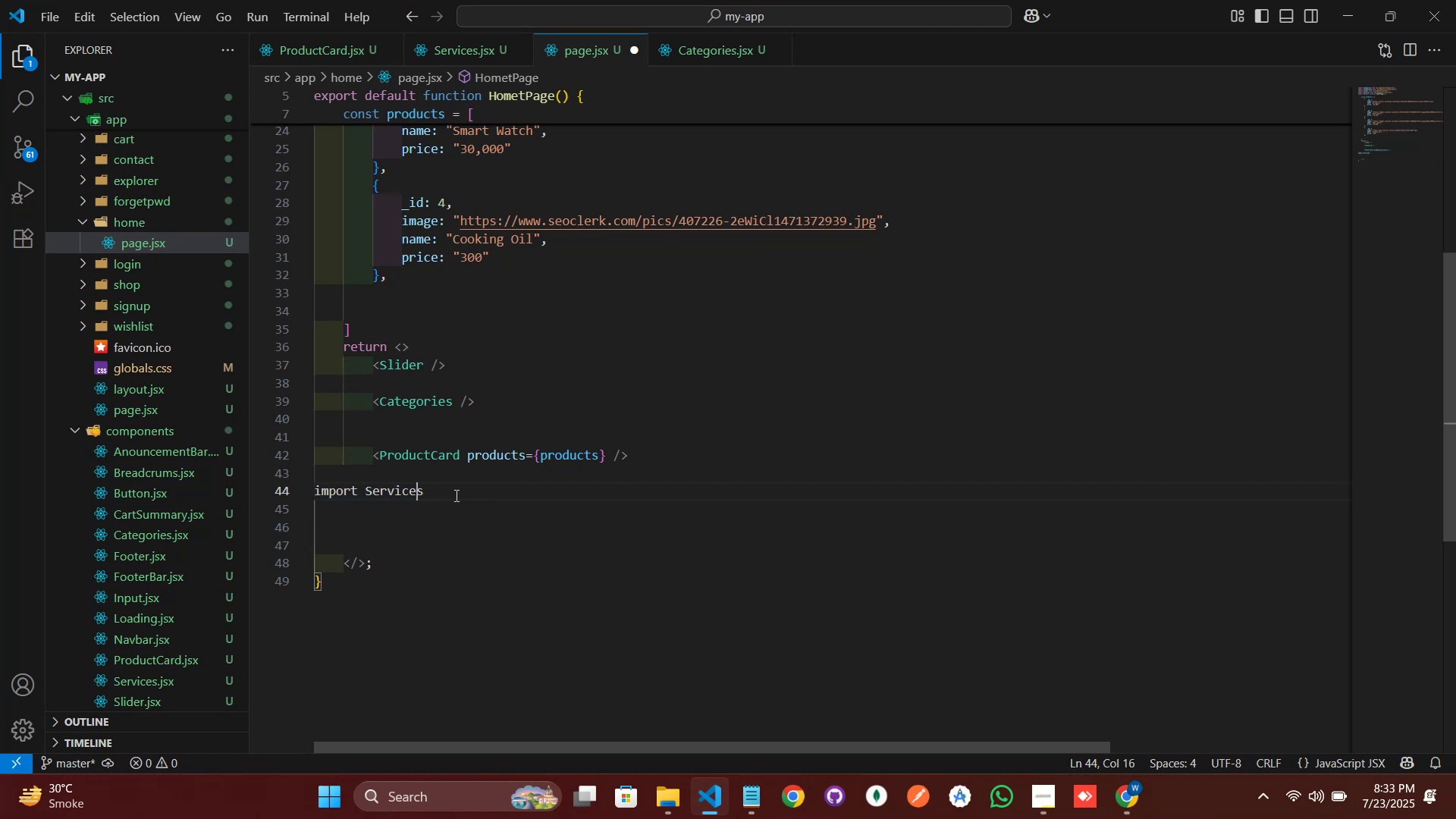 
key(ArrowLeft)
 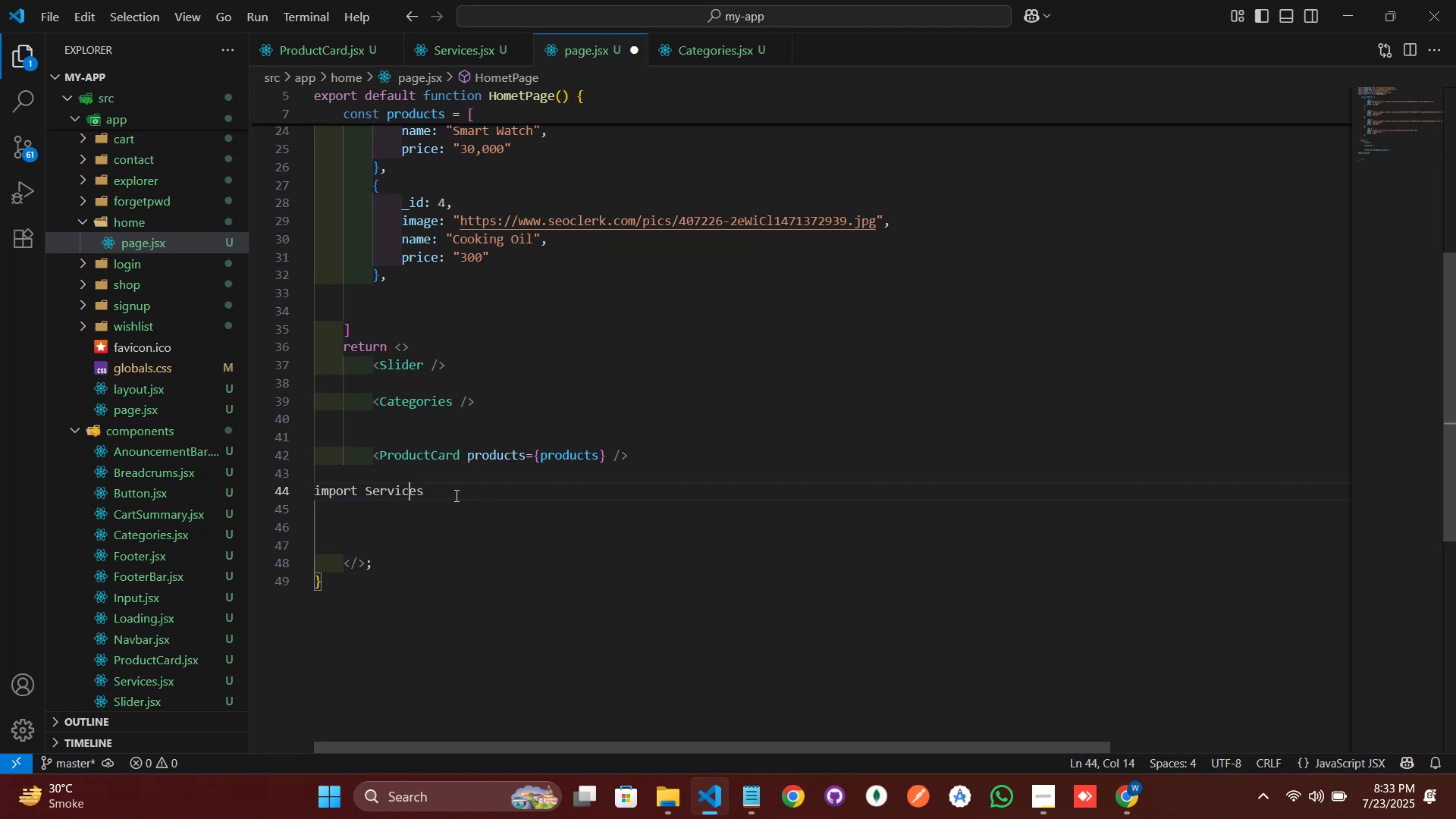 
key(ArrowLeft)
 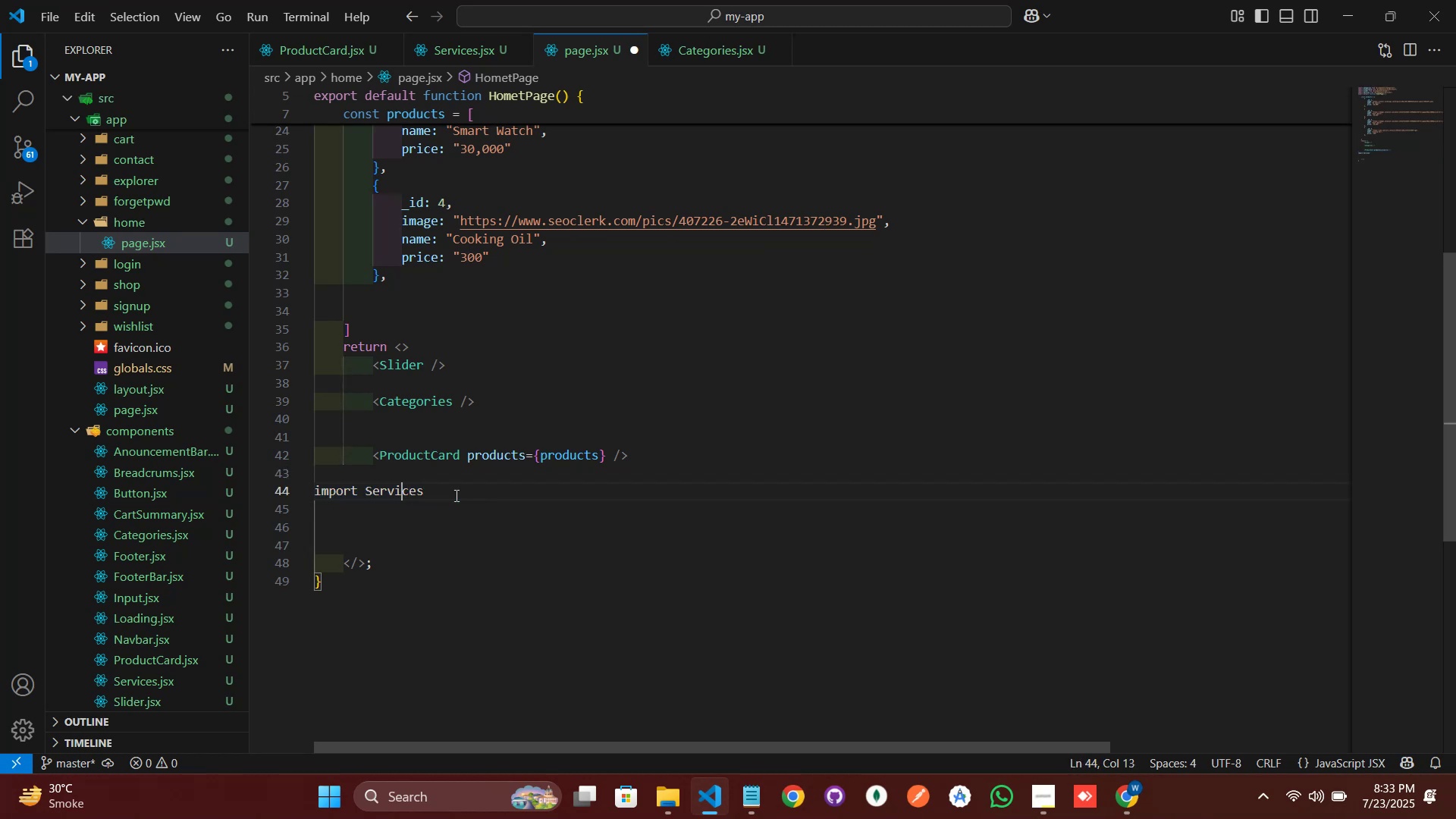 
key(ArrowLeft)
 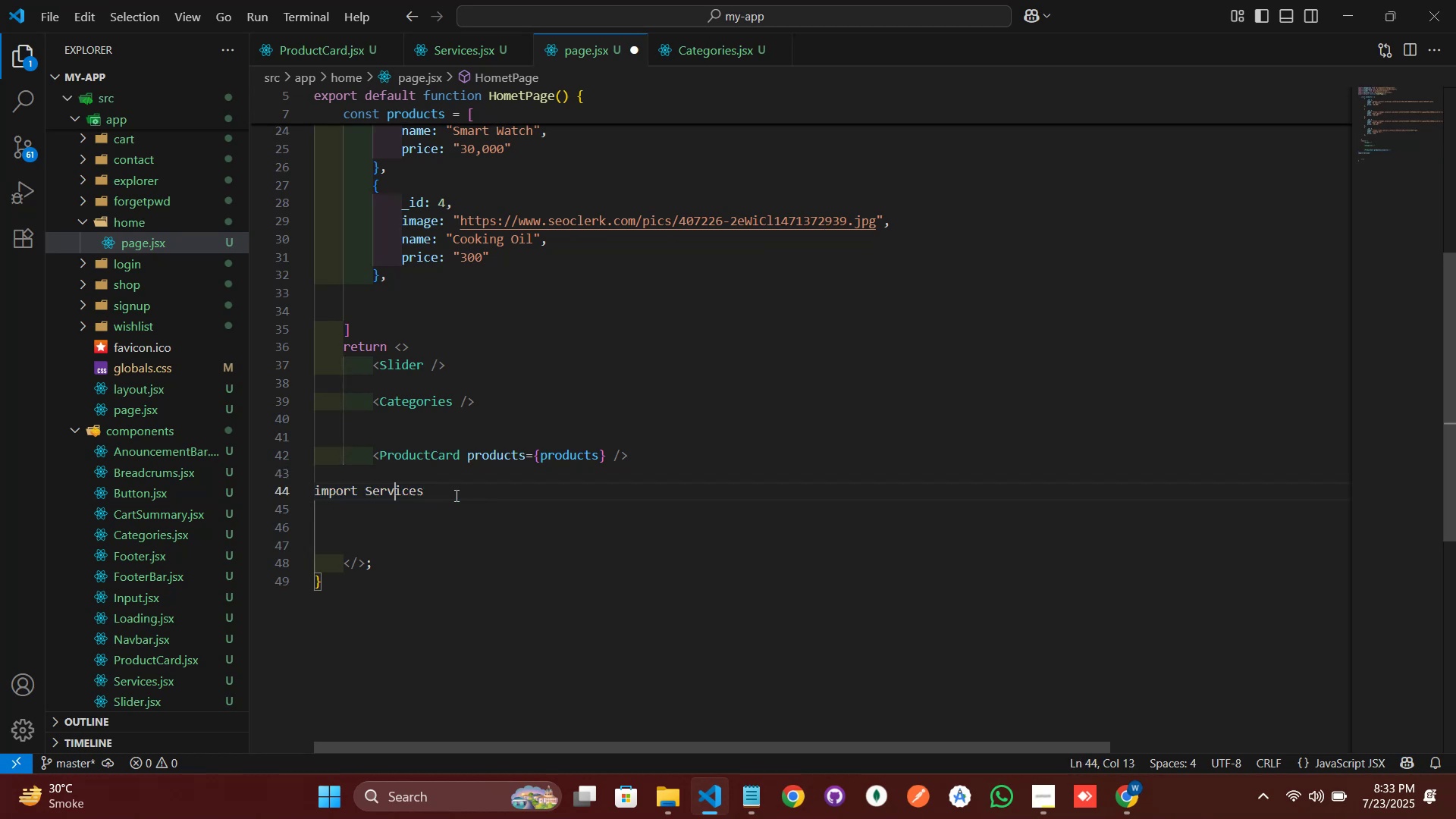 
key(ArrowLeft)
 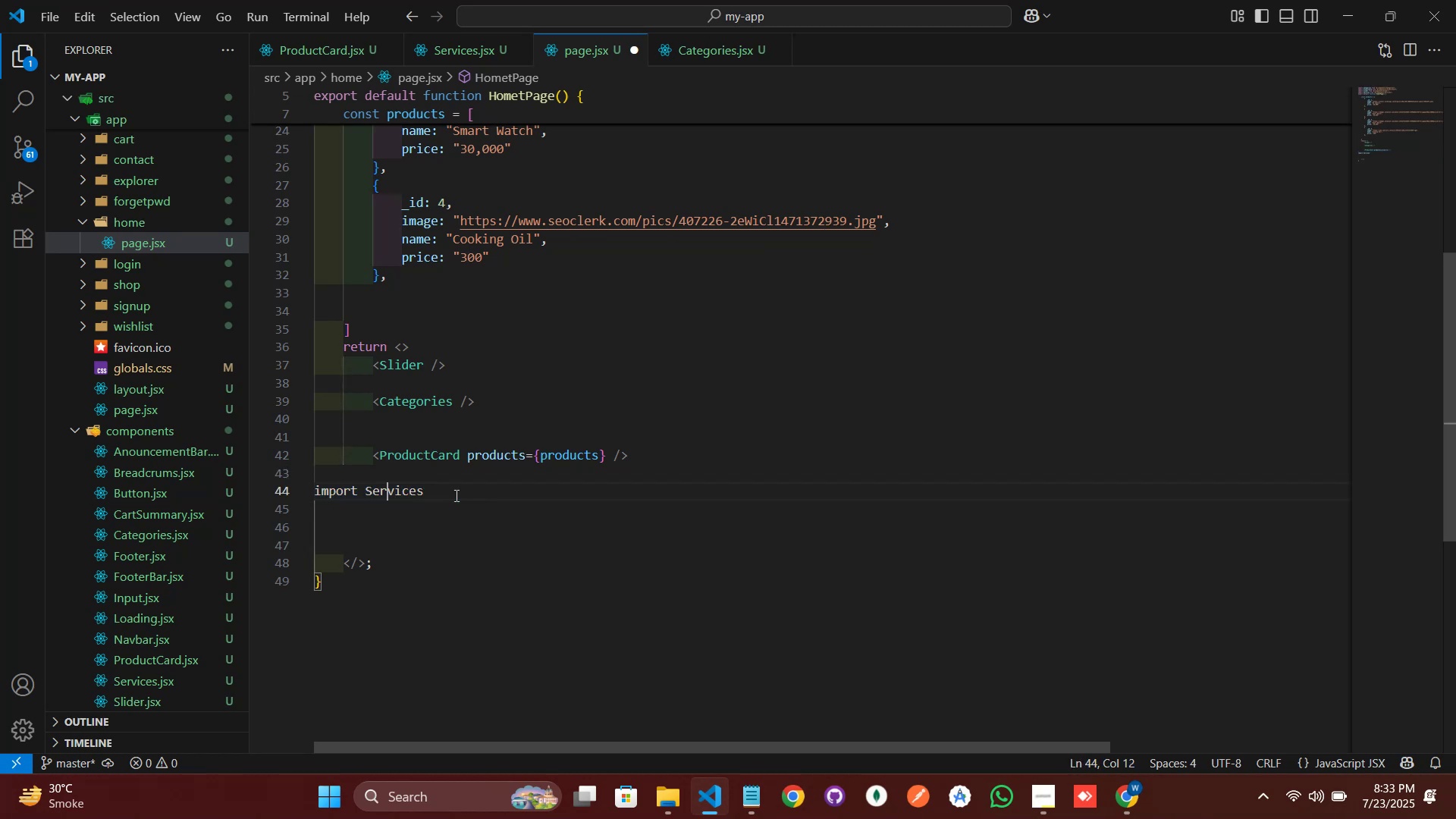 
key(ArrowLeft)
 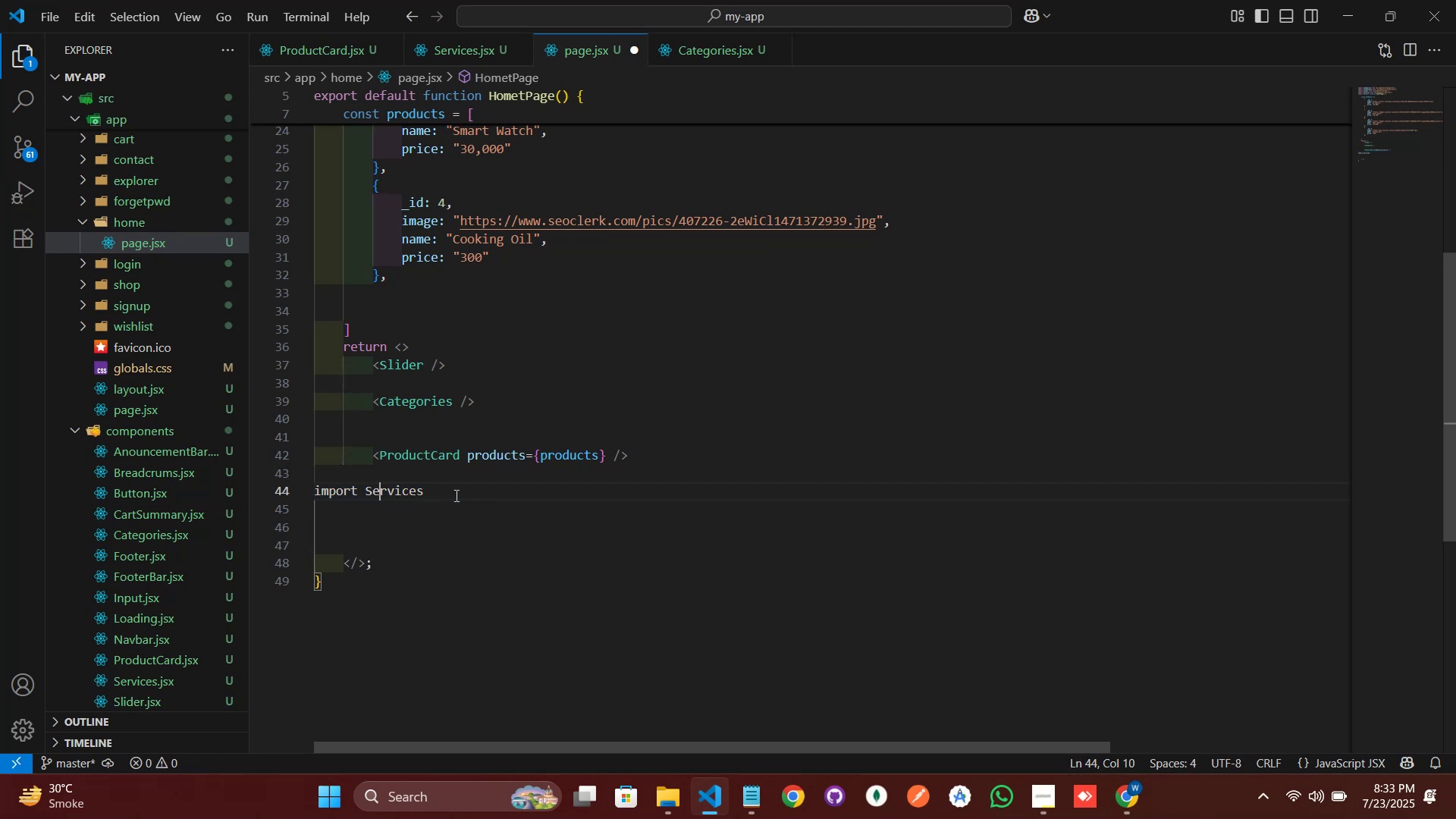 
key(ArrowLeft)
 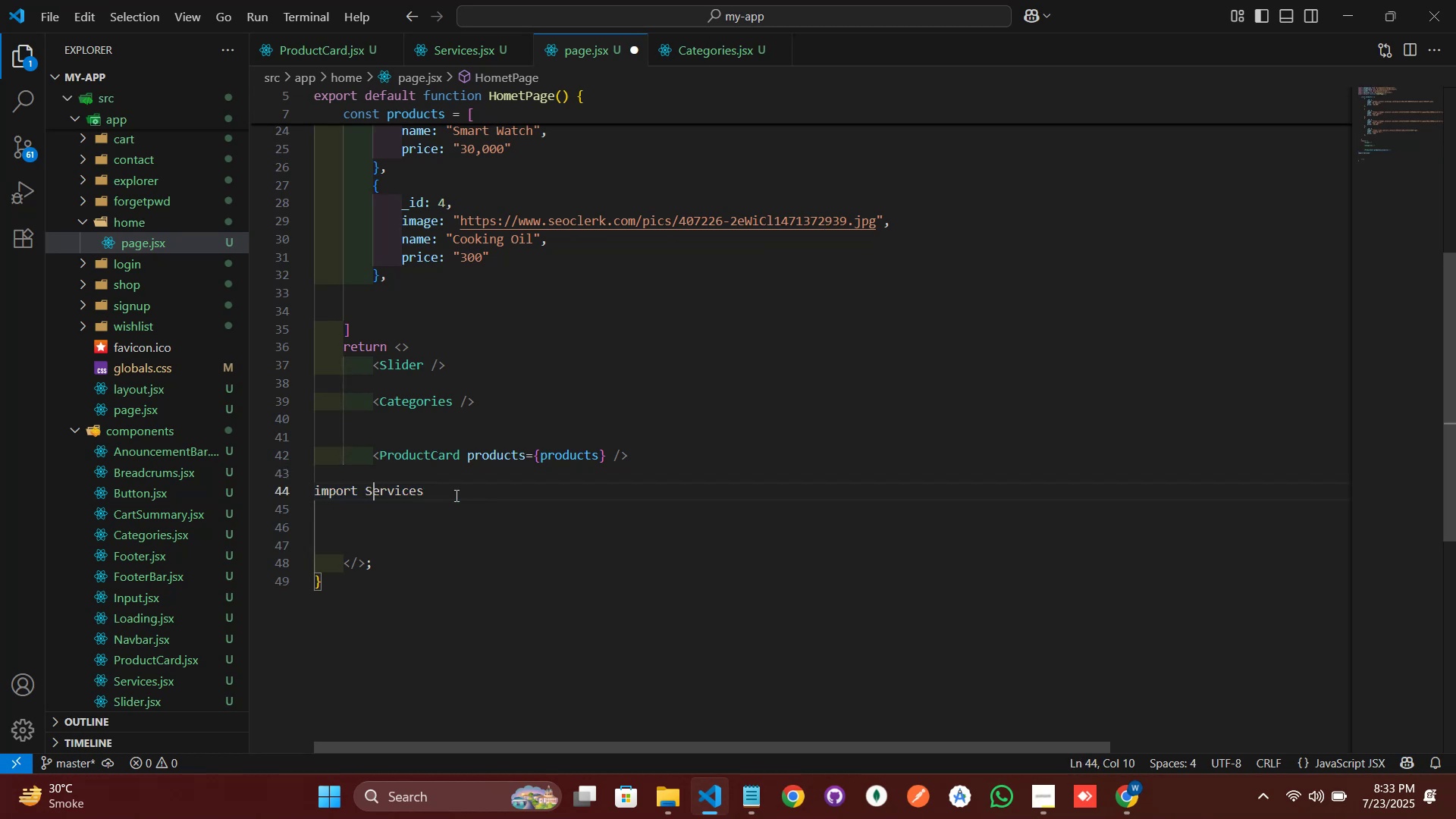 
key(ArrowLeft)
 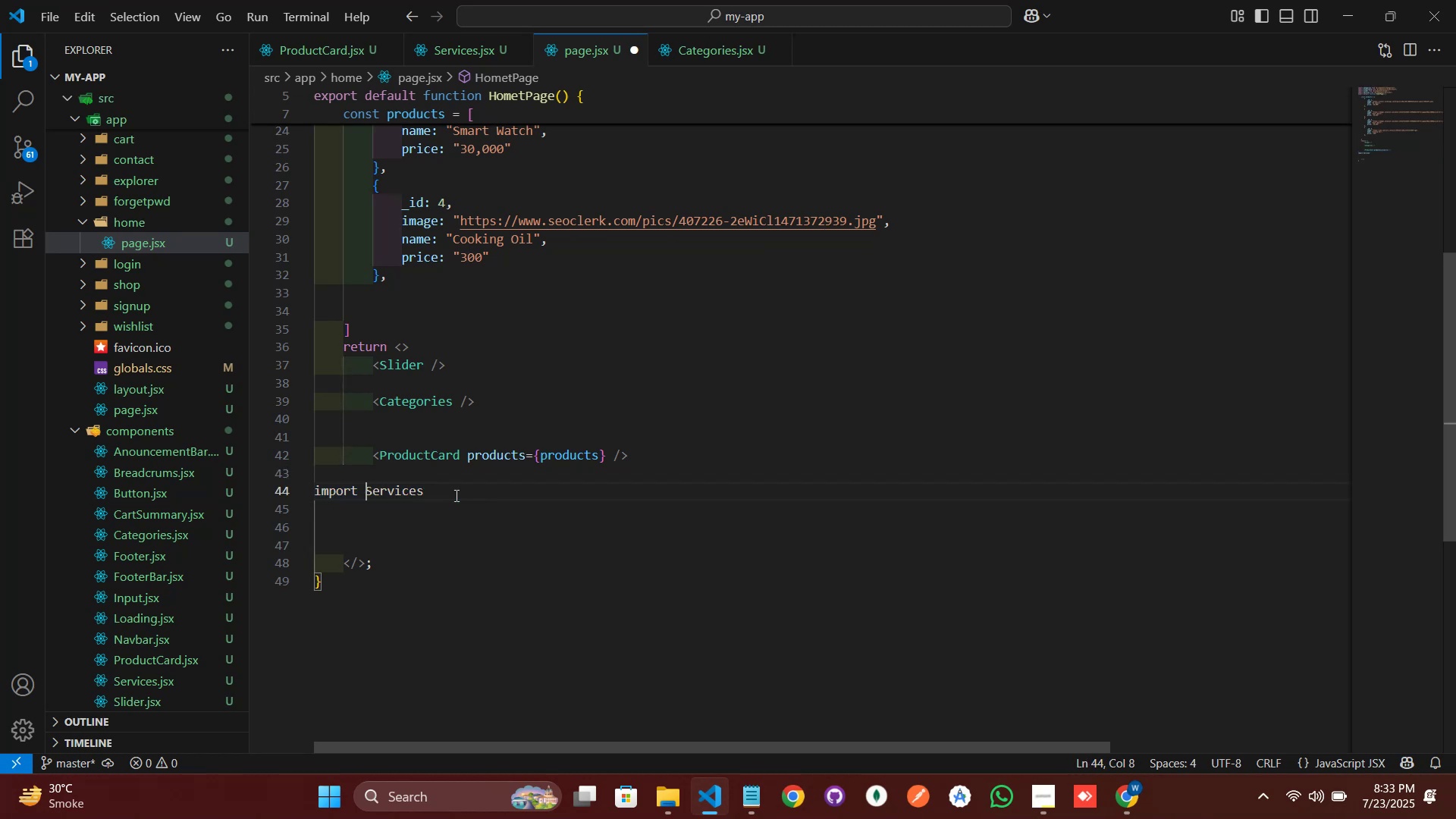 
key(Backspace)
 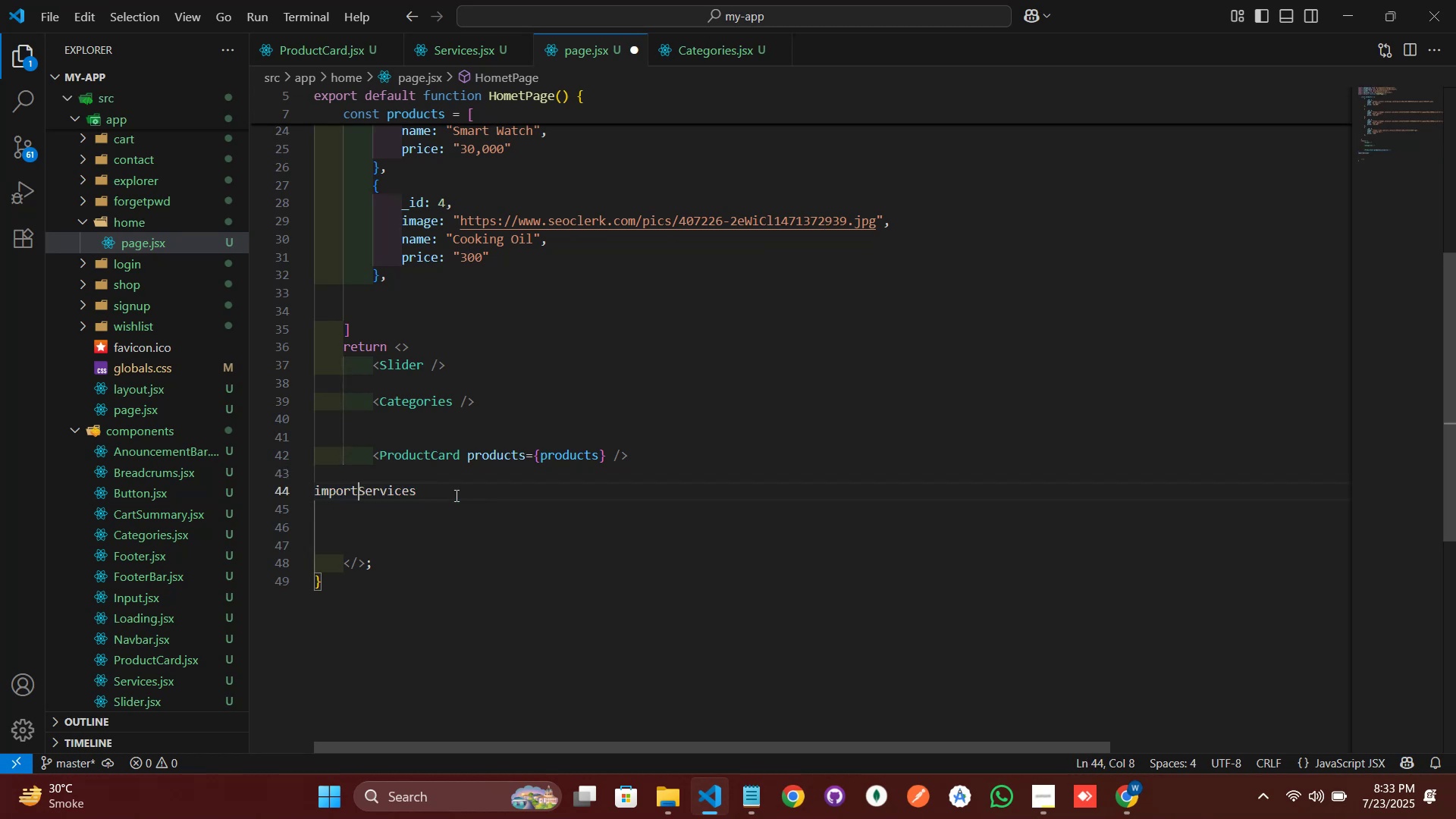 
key(Backspace)
 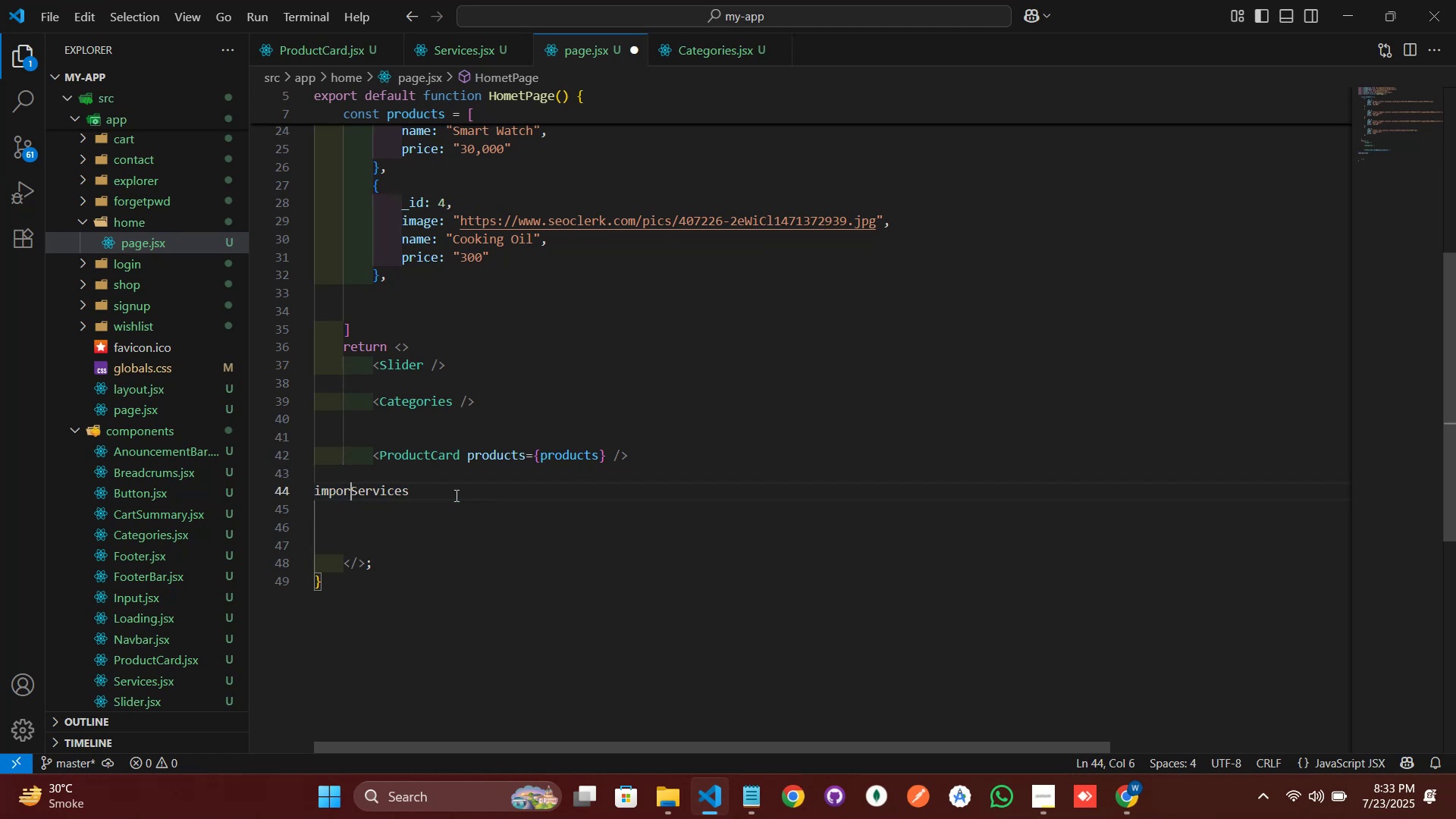 
key(Backspace)
 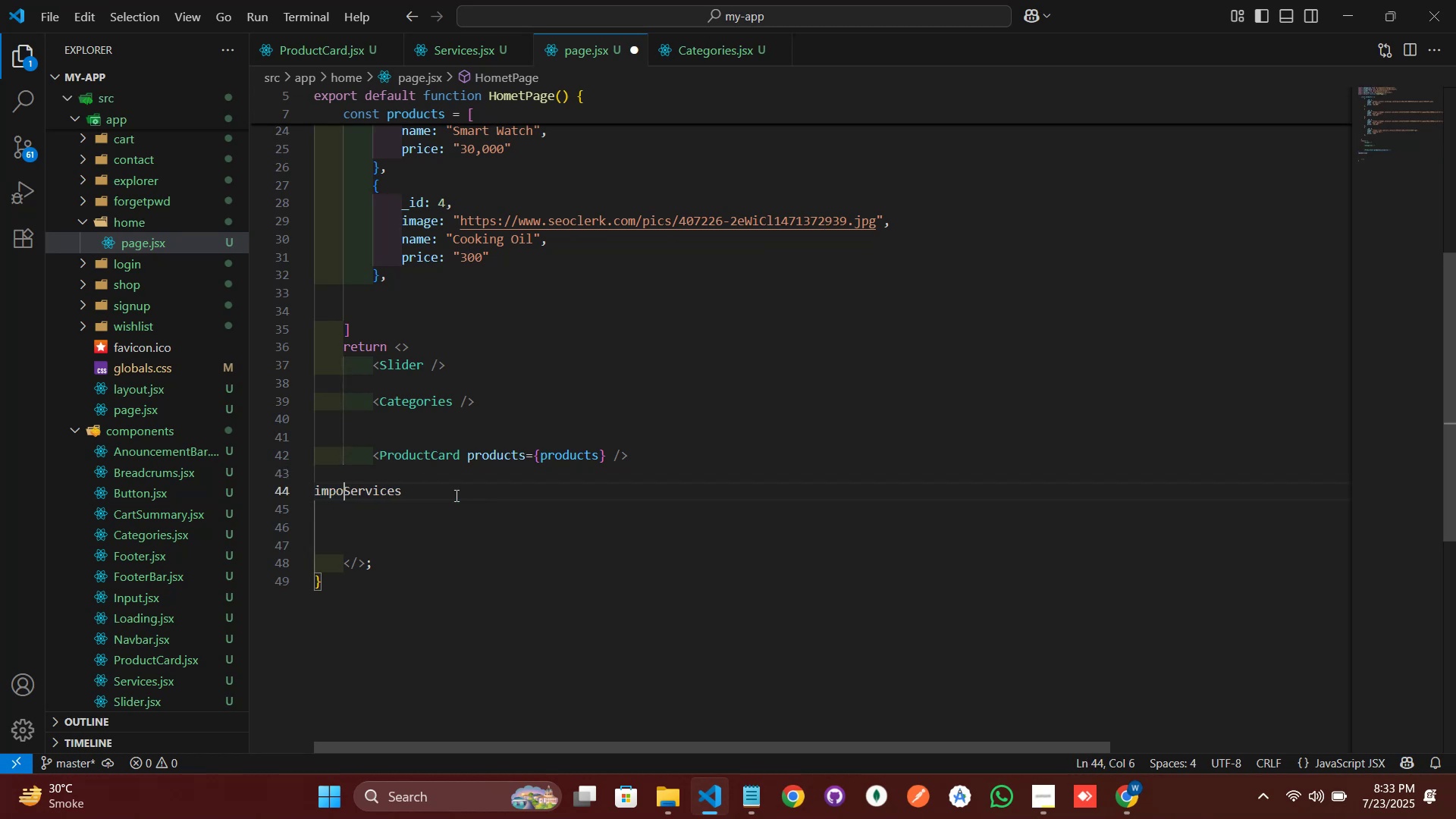 
key(Backspace)
 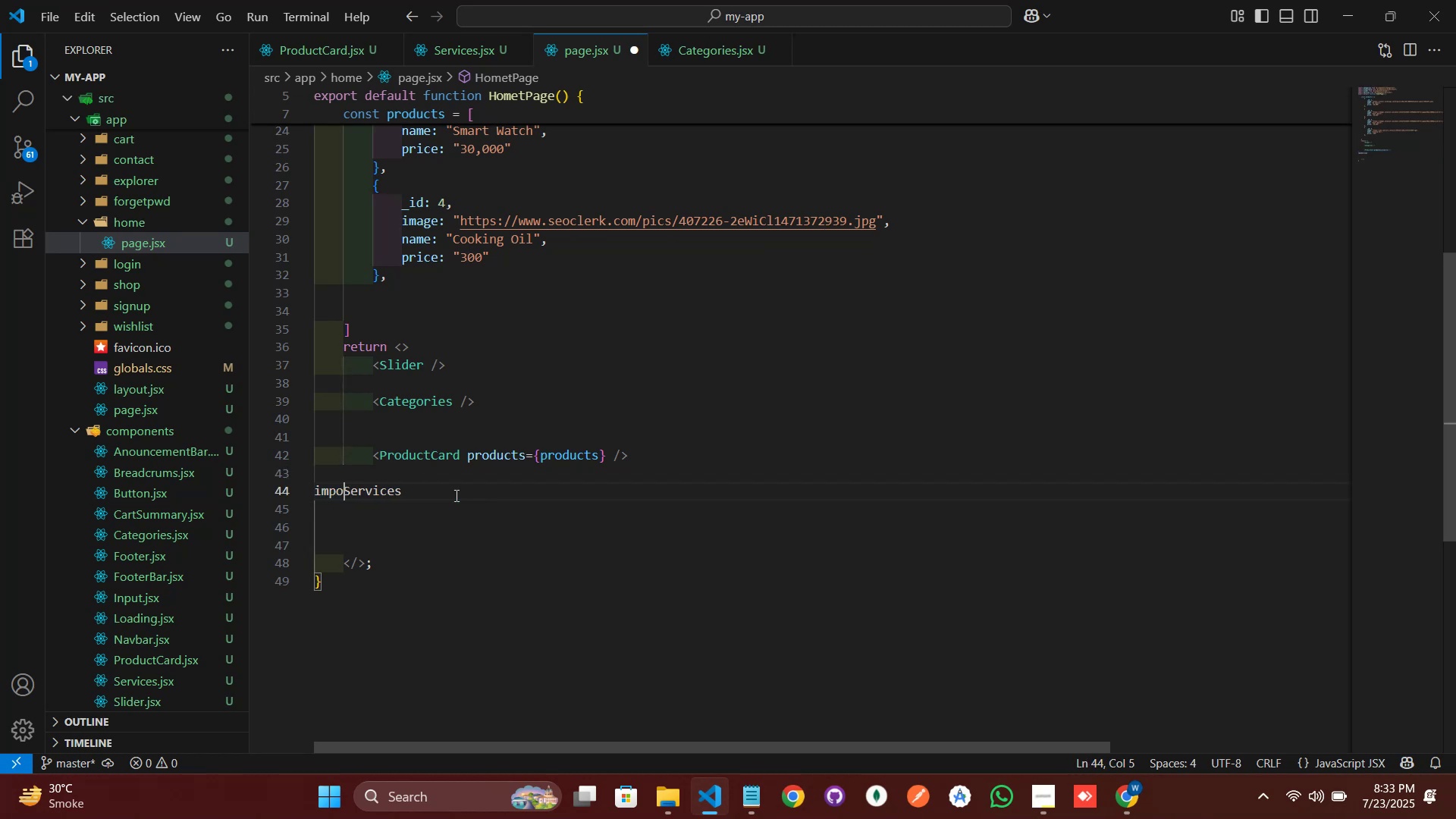 
key(Backspace)
 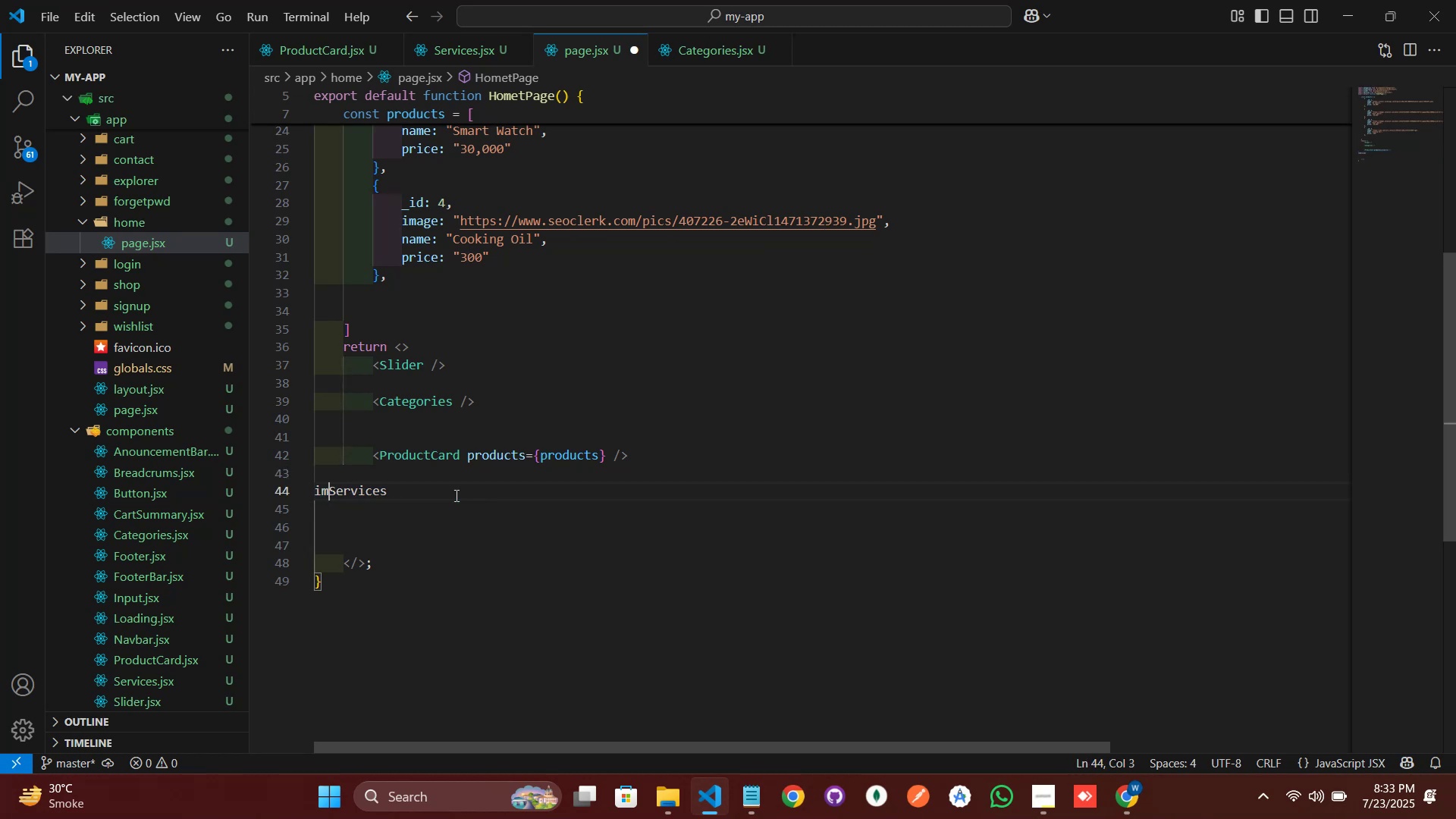 
key(Backspace)
 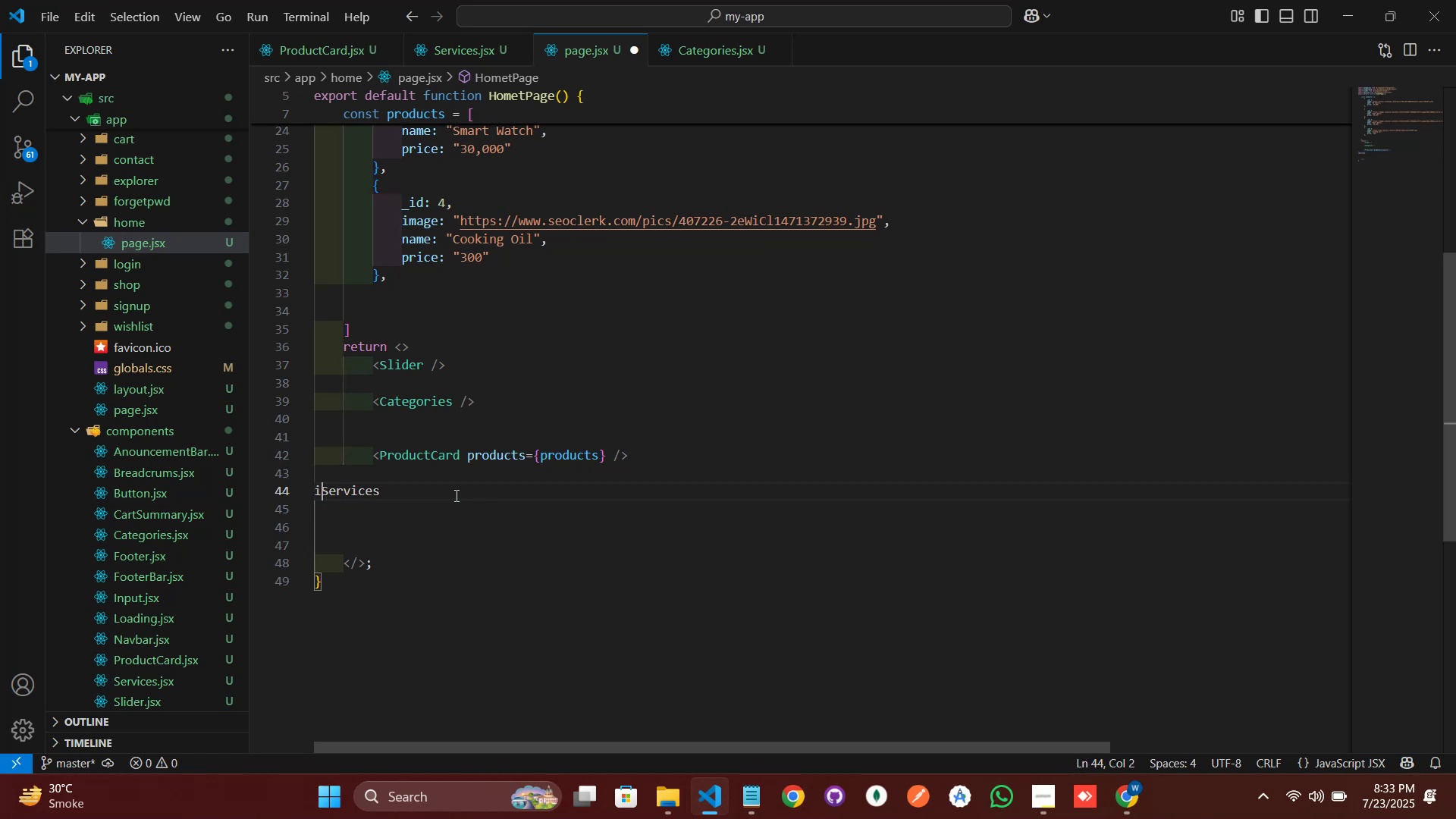 
key(Backspace)
 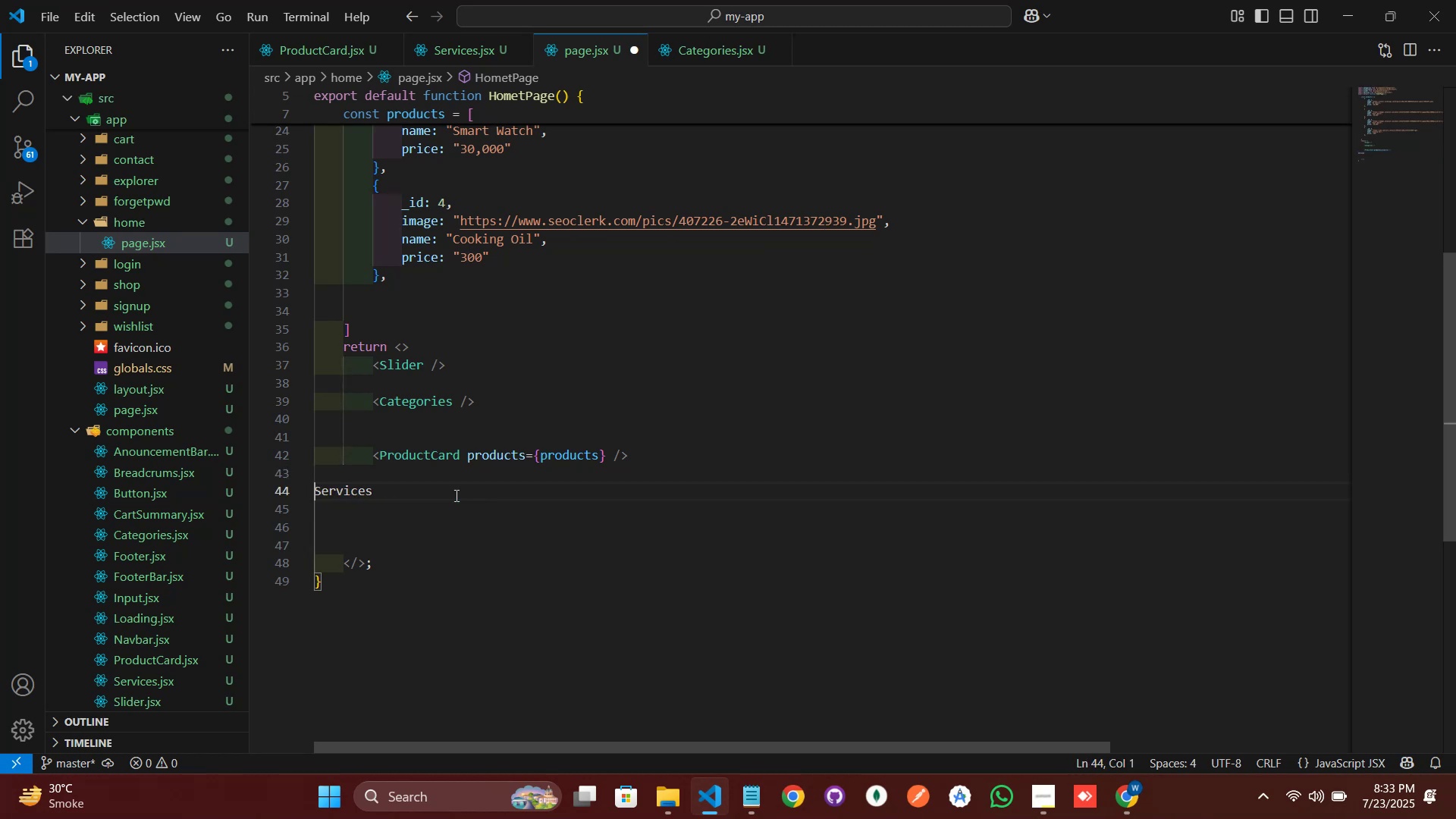 
key(Shift+Comma)
 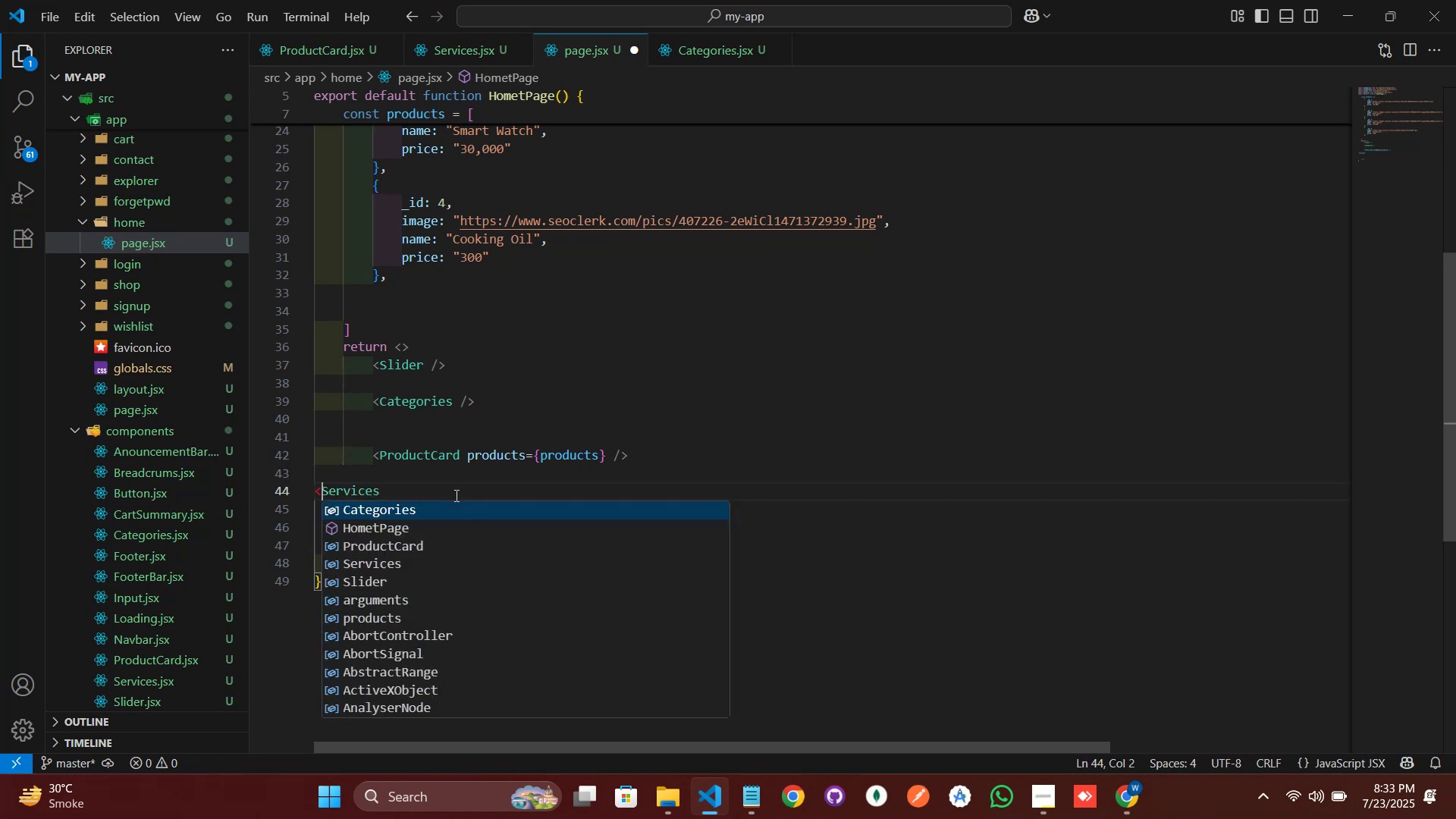 
key(ArrowRight)
 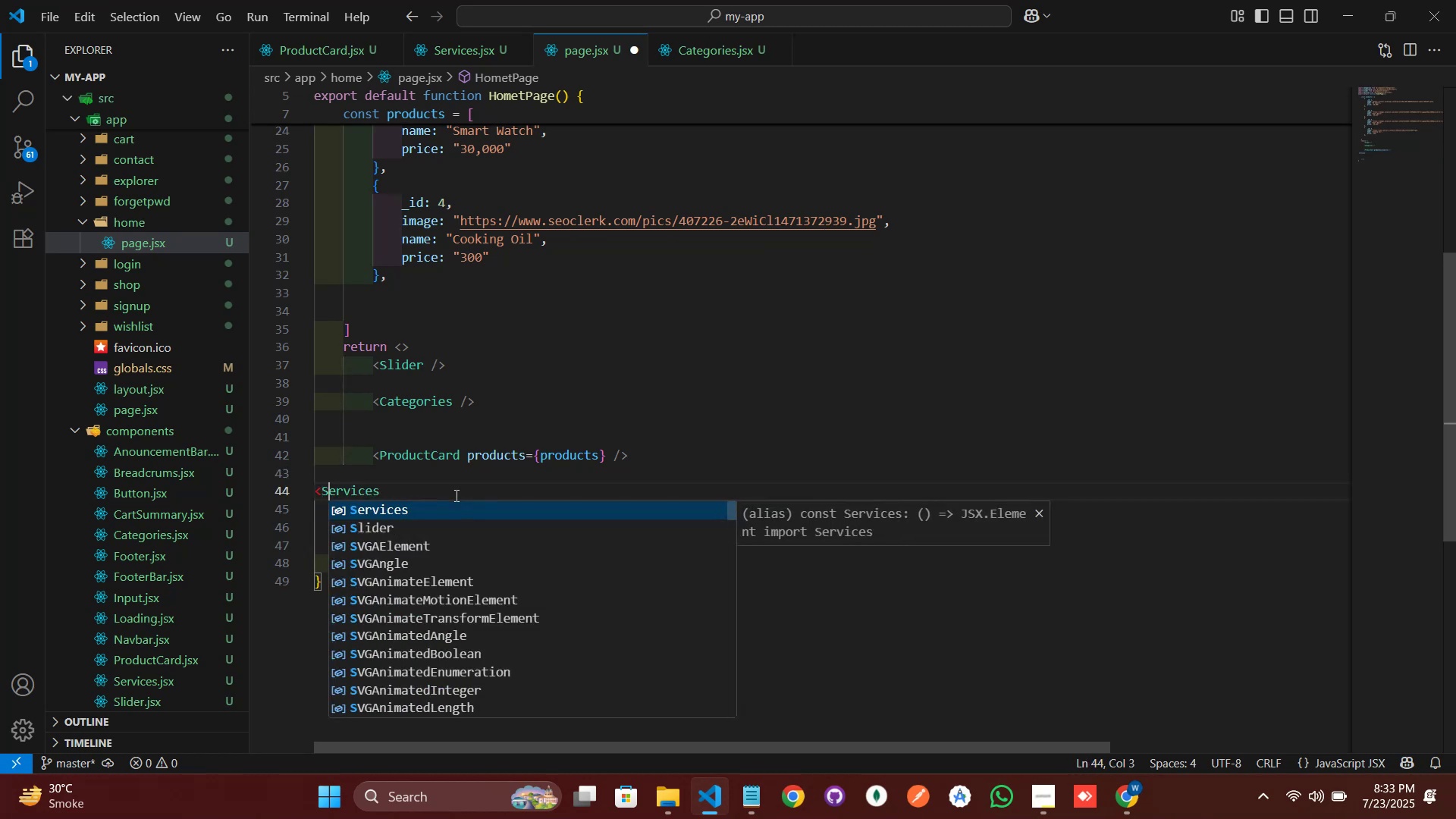 
key(ArrowRight)
 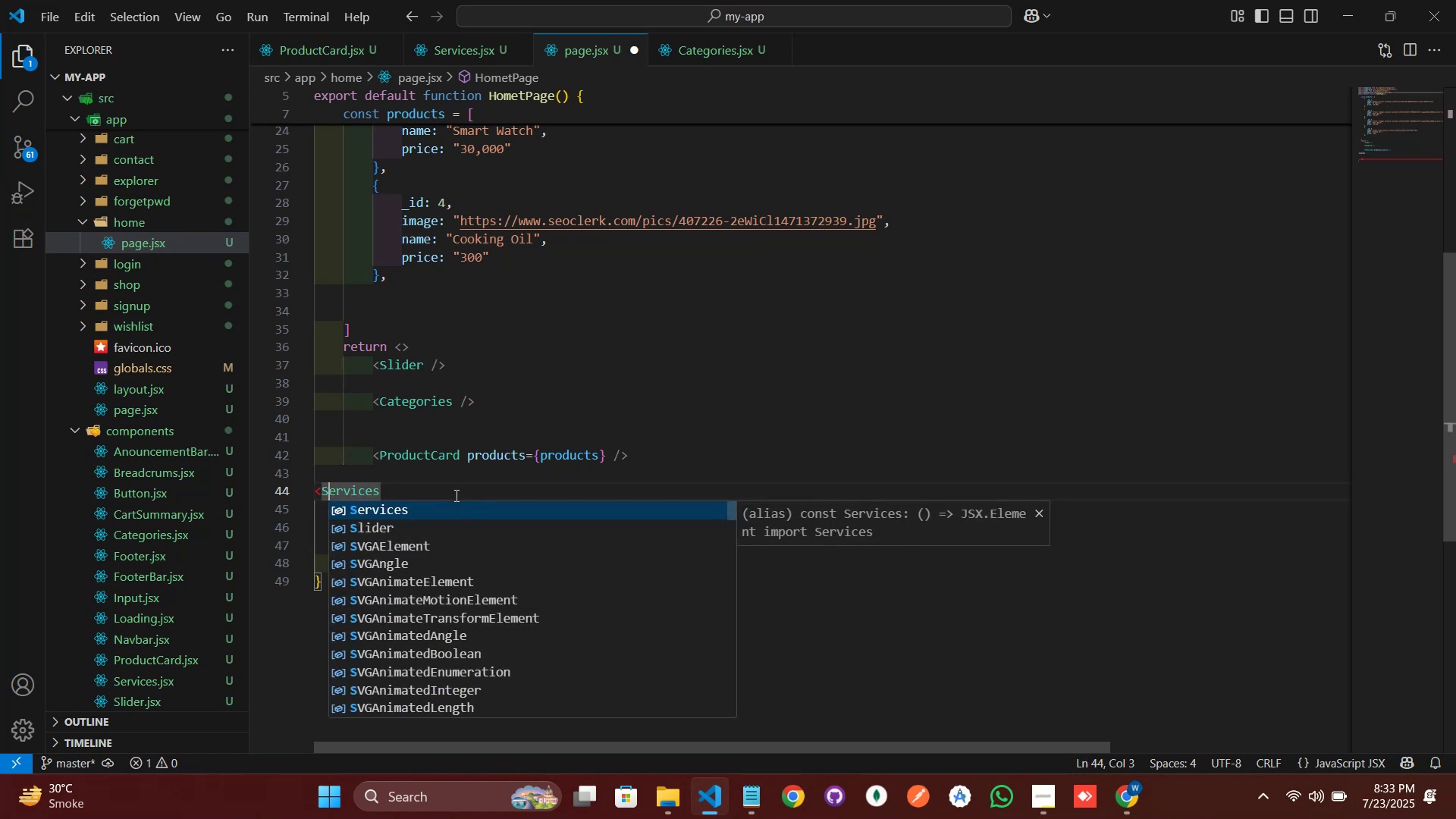 
key(ArrowRight)
 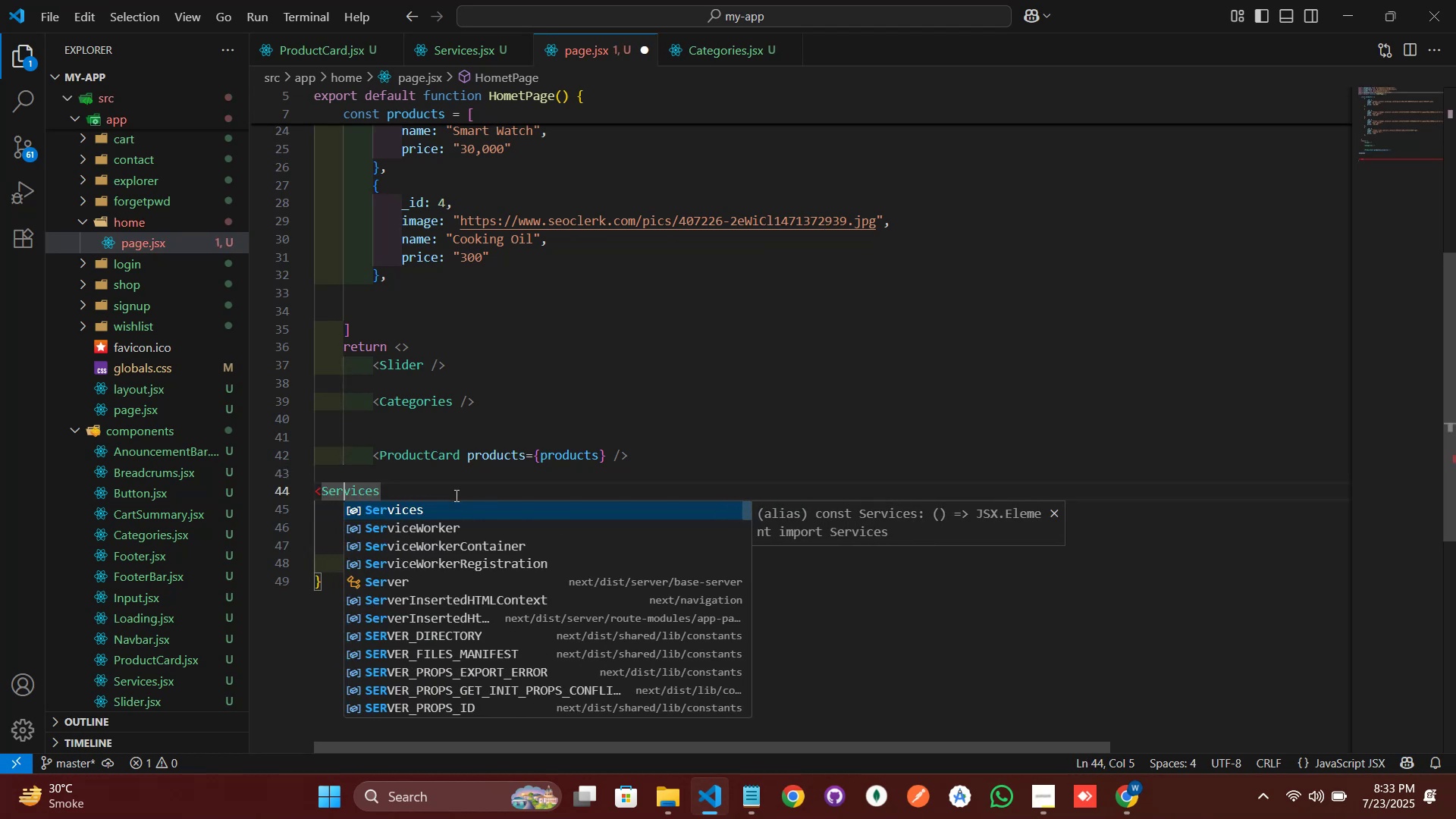 
key(ArrowRight)
 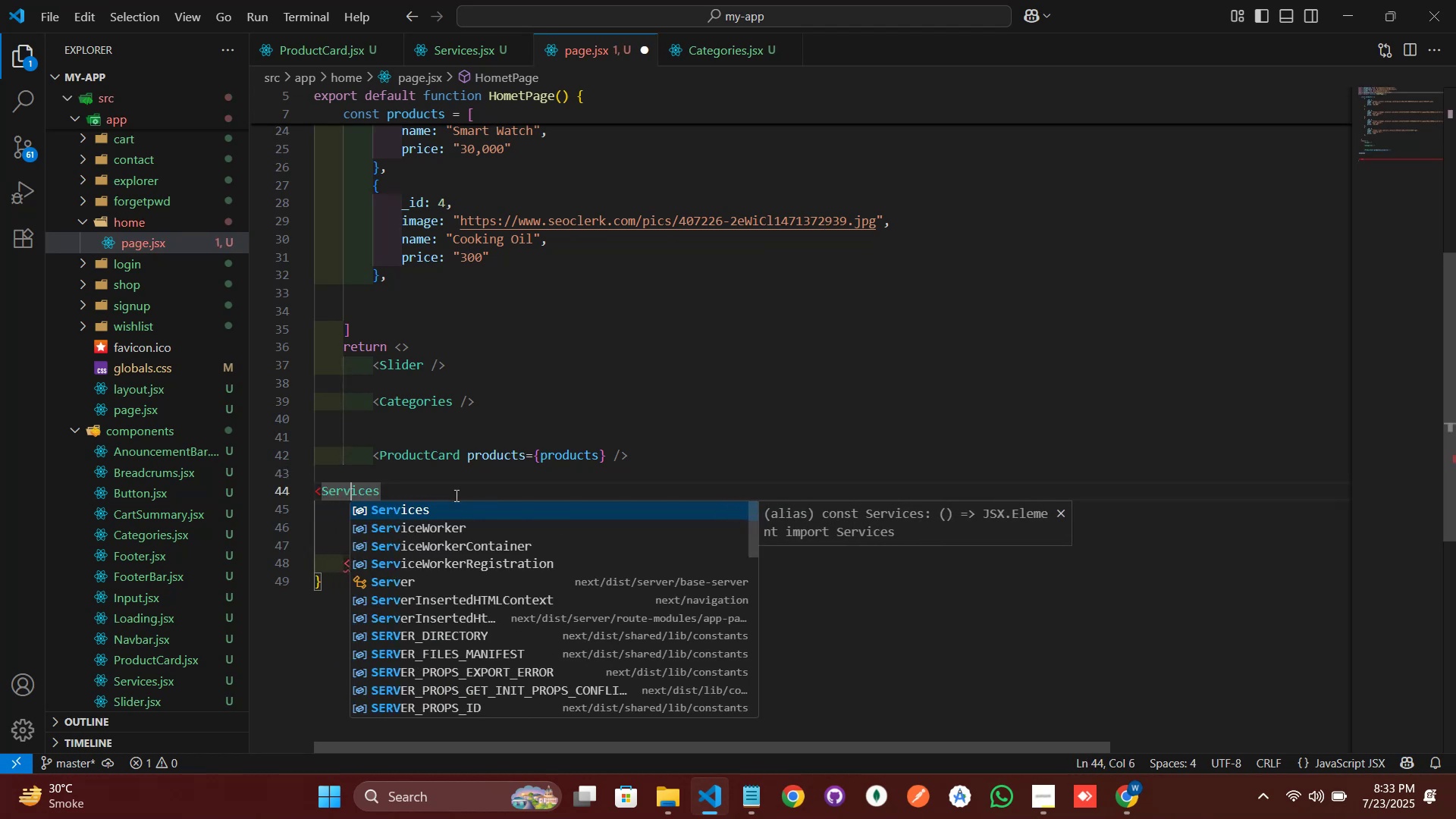 
key(ArrowRight)
 